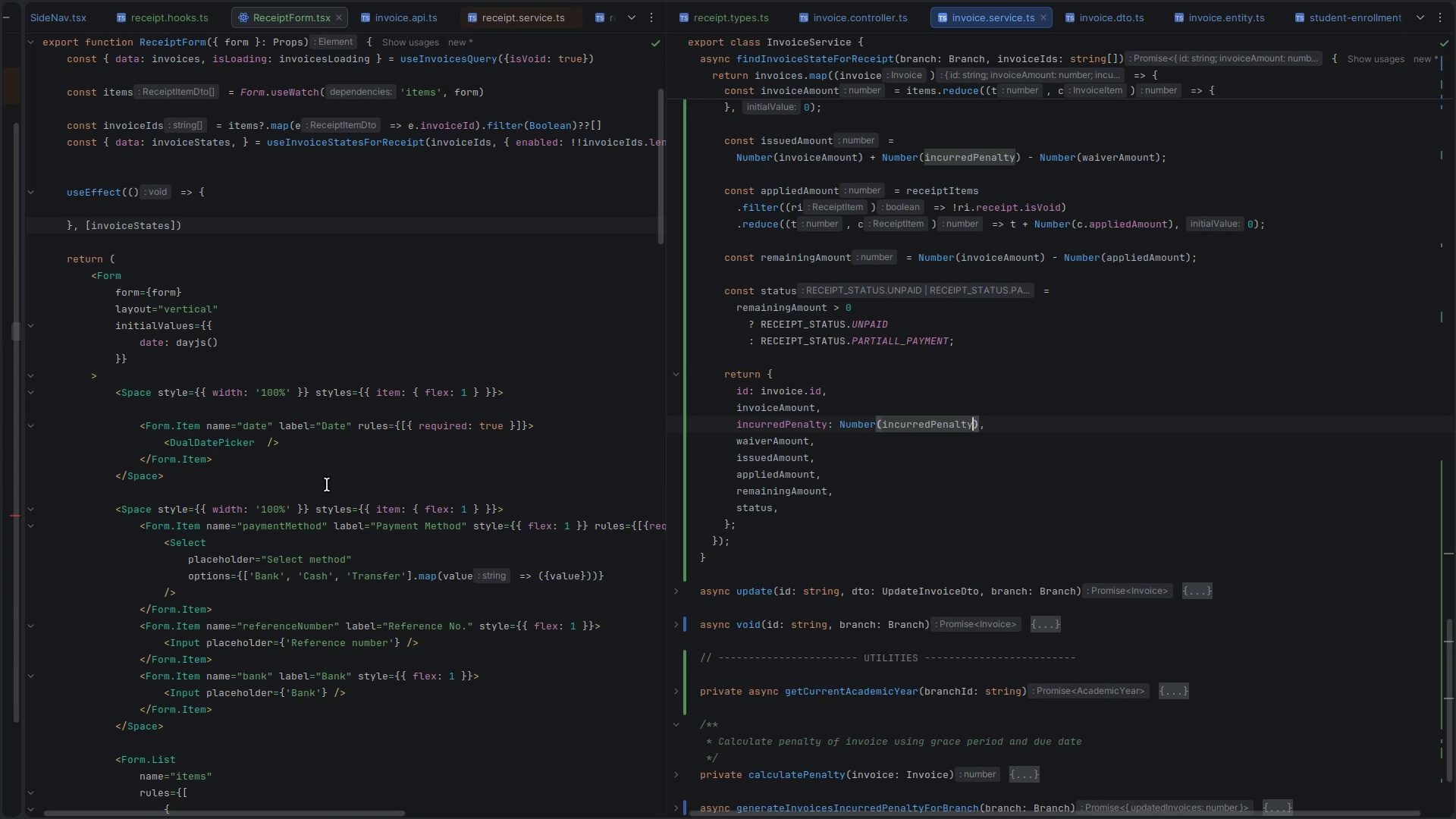 
left_click([325, 479])
 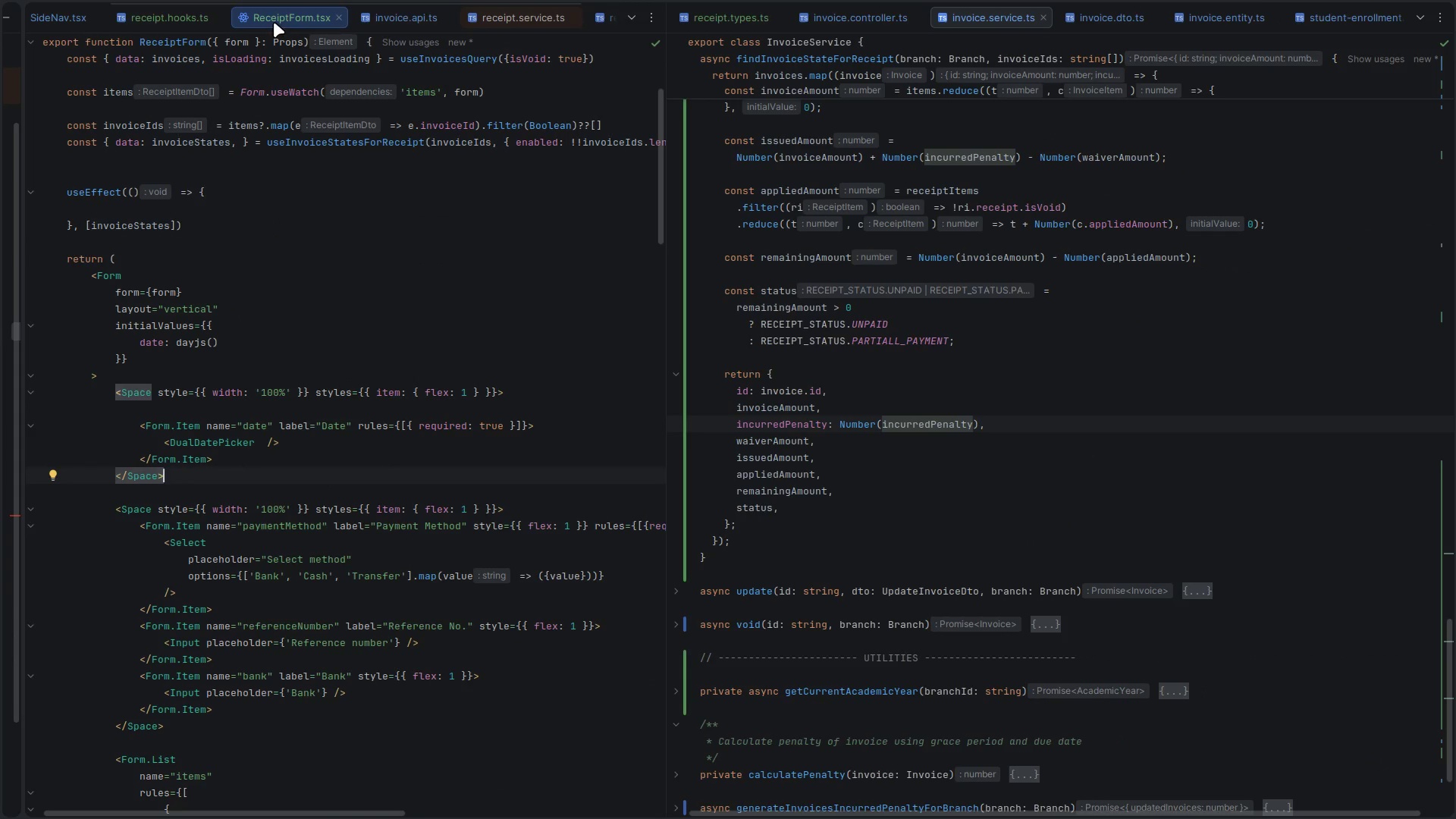 
scroll: coordinate [443, 576], scroll_direction: down, amount: 24.0
 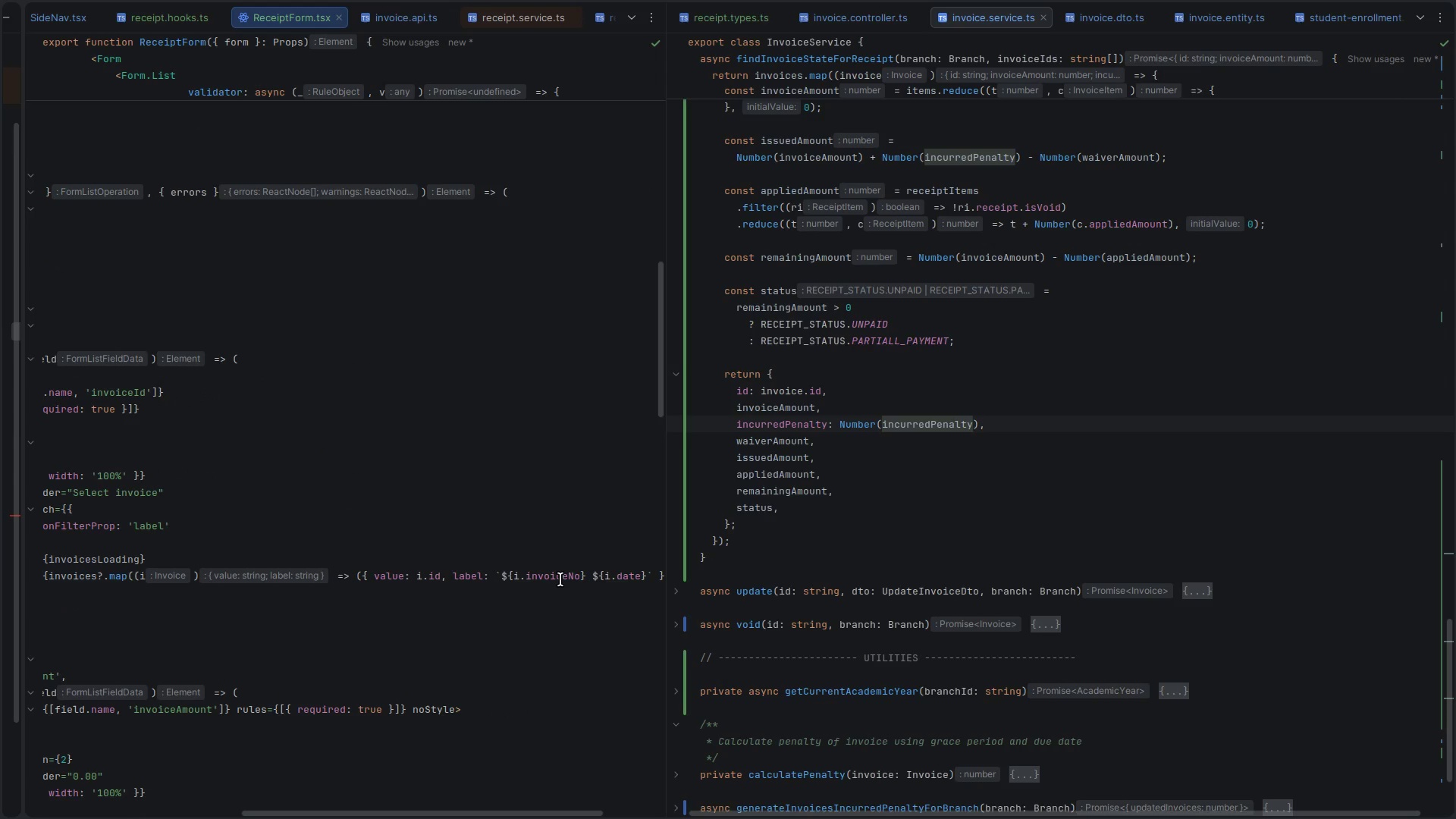 
double_click([560, 579])
 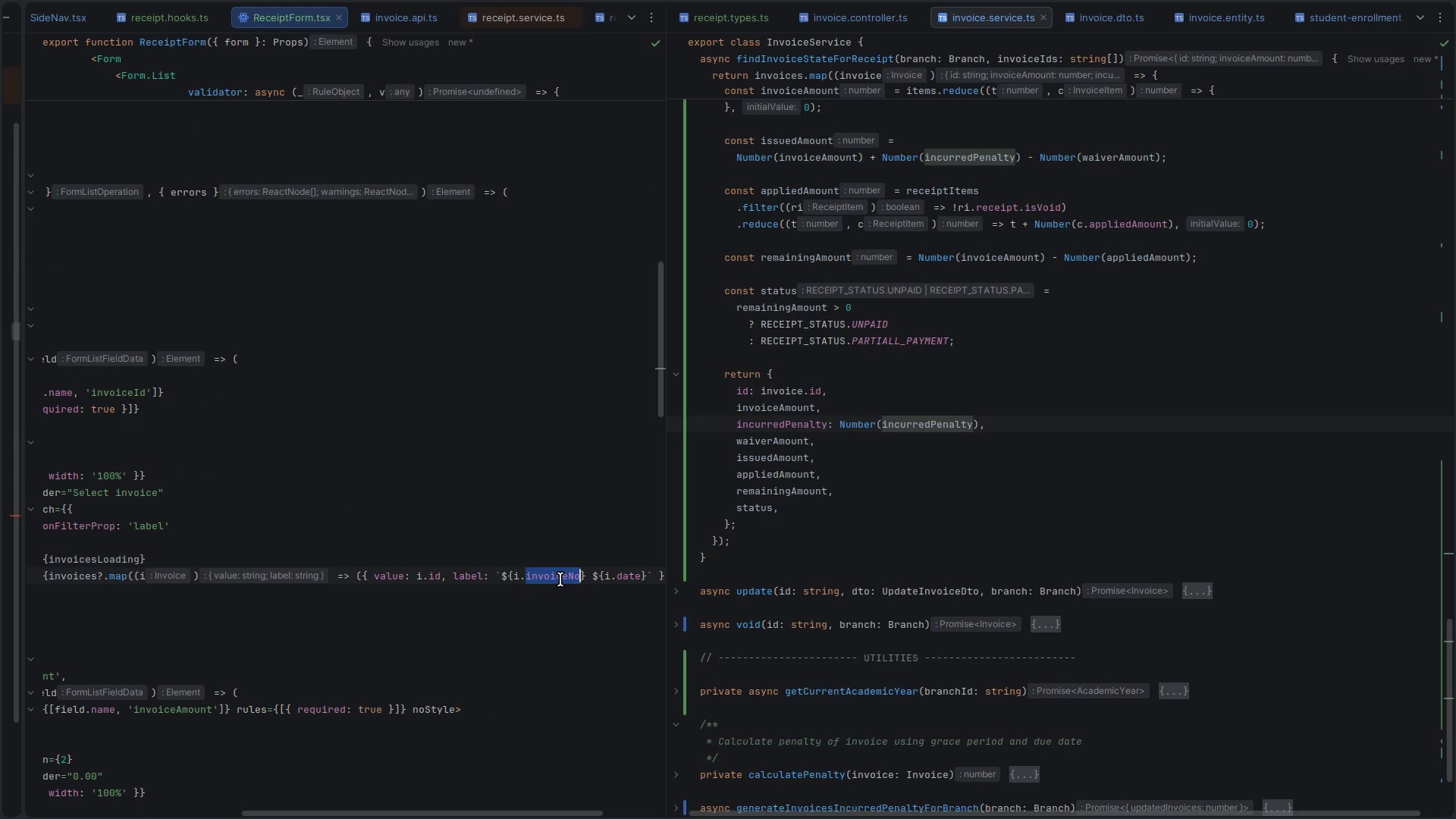 
key(Control+C)
 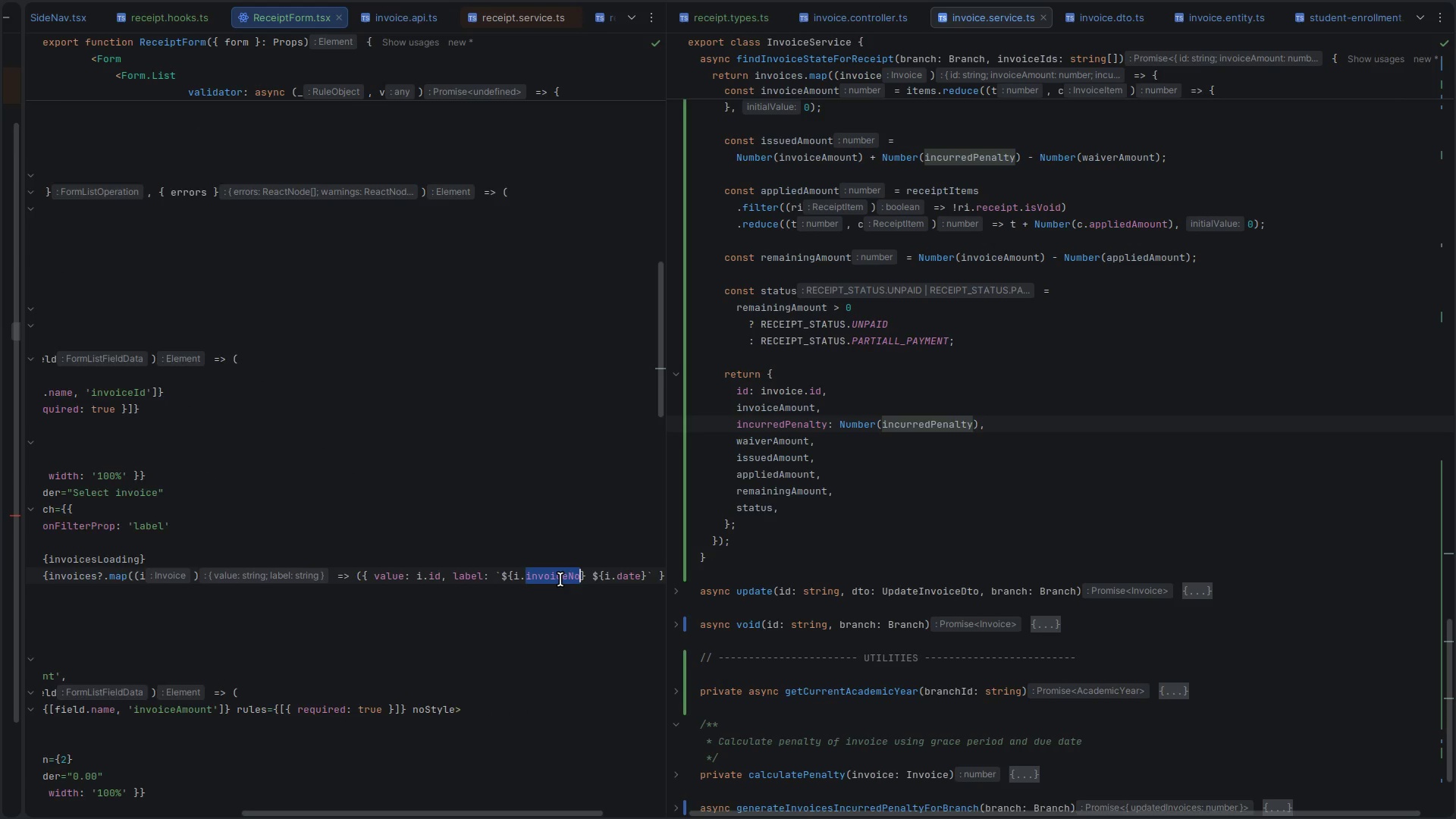 
scroll: coordinate [415, 579], scroll_direction: up, amount: 10.0
 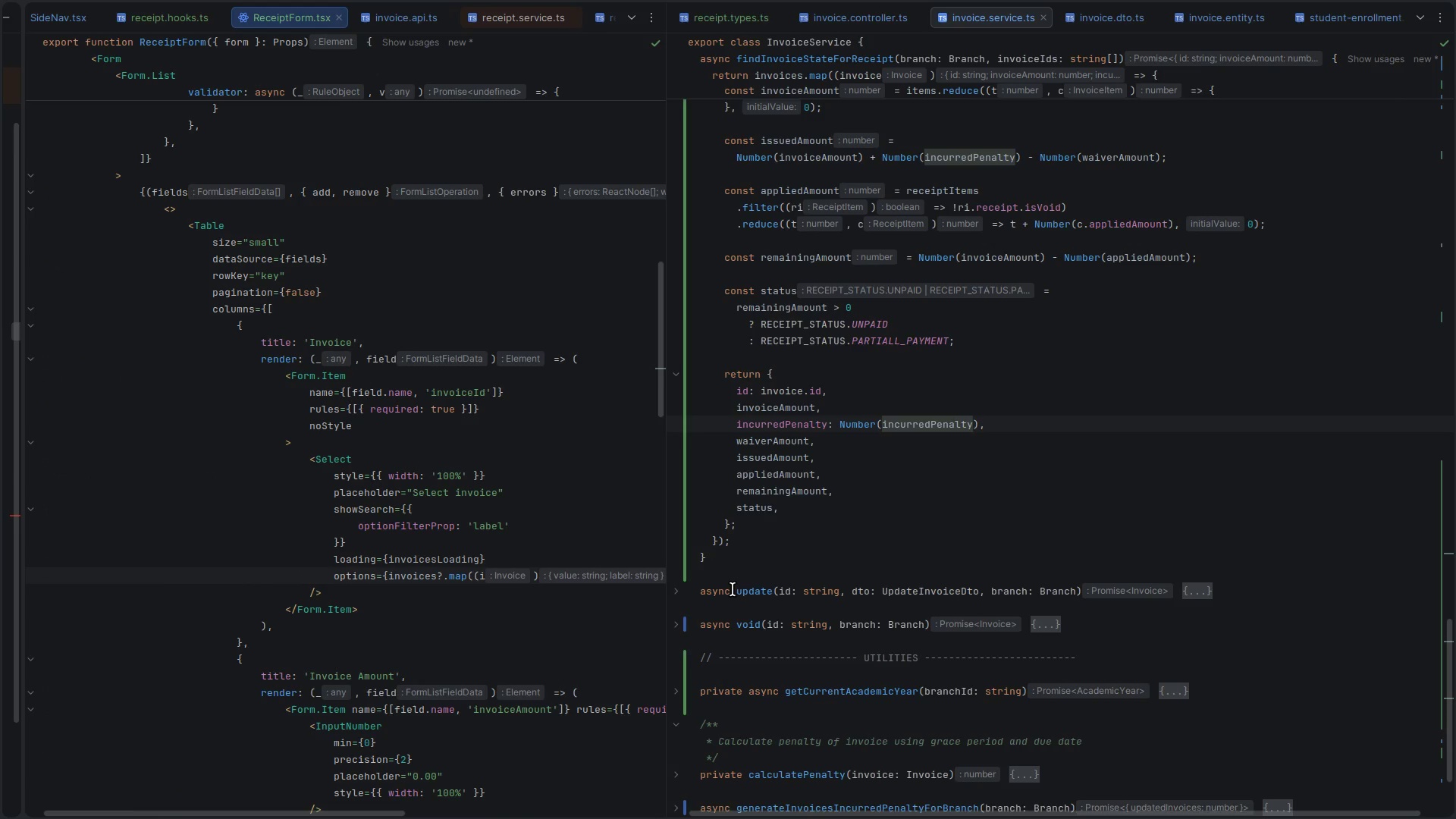 
key(Alt+Control+ArrowLeft)
 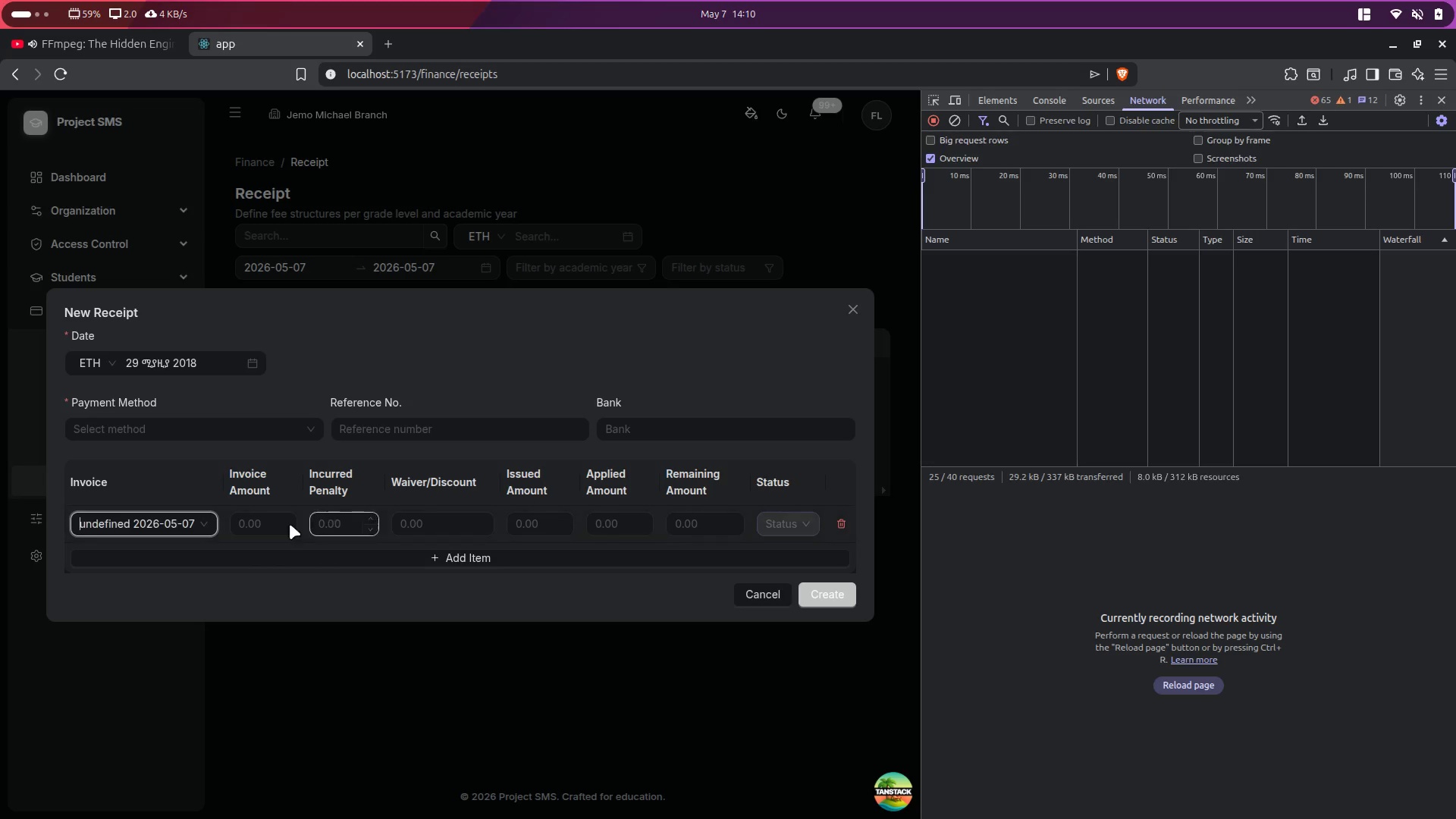 
left_click([624, 224])
 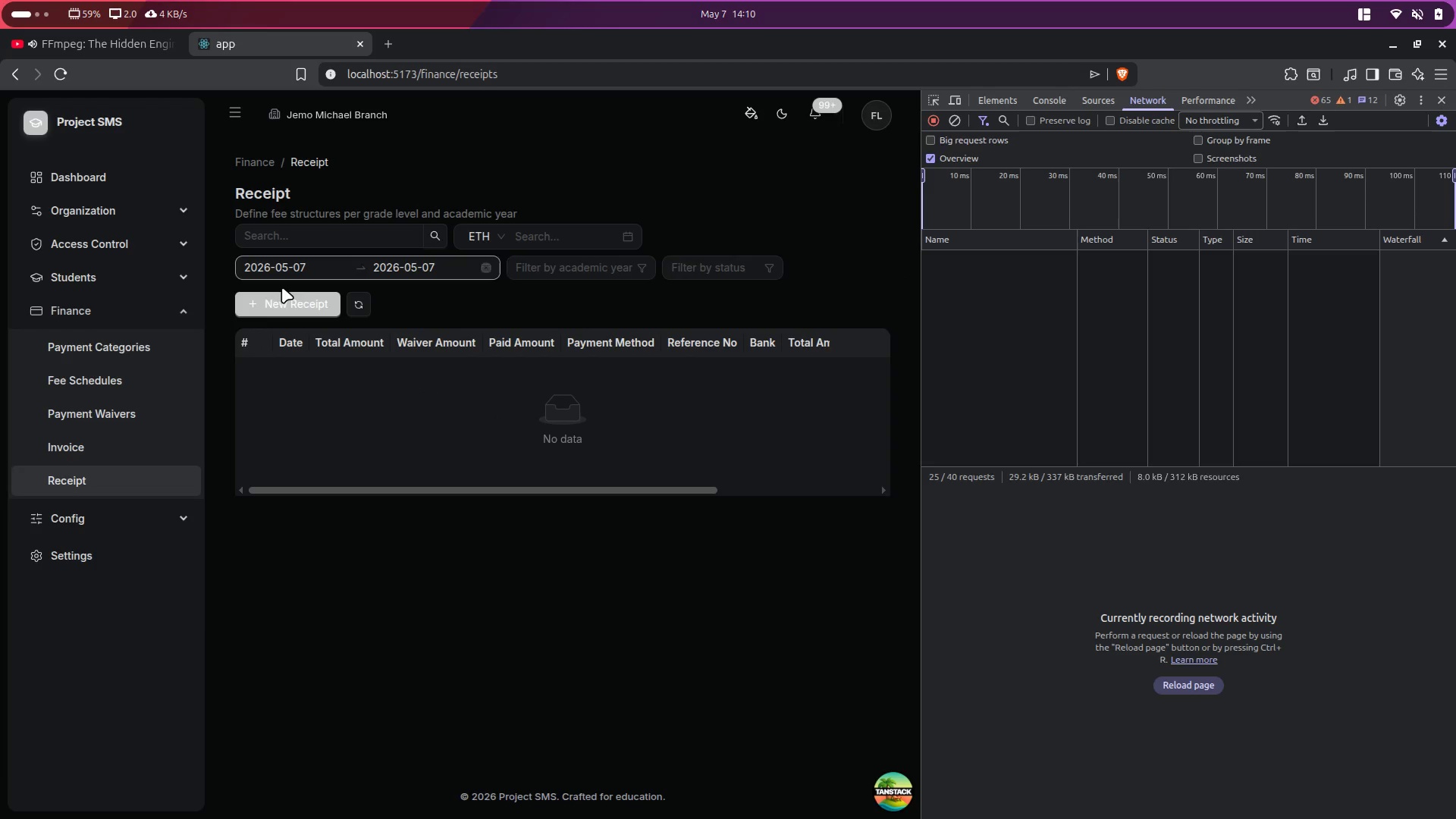 
left_click([269, 299])
 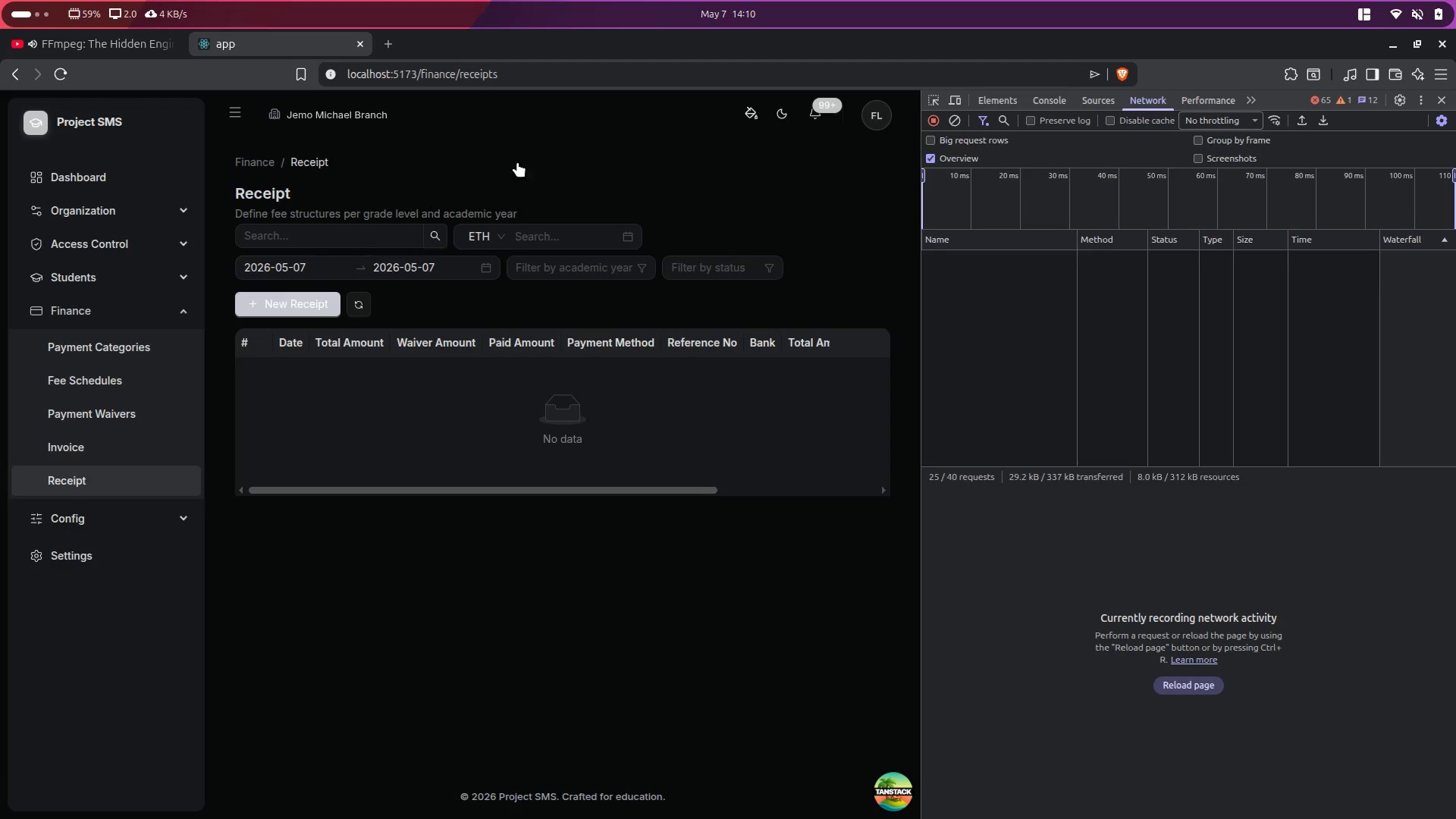 
left_click([639, 108])
 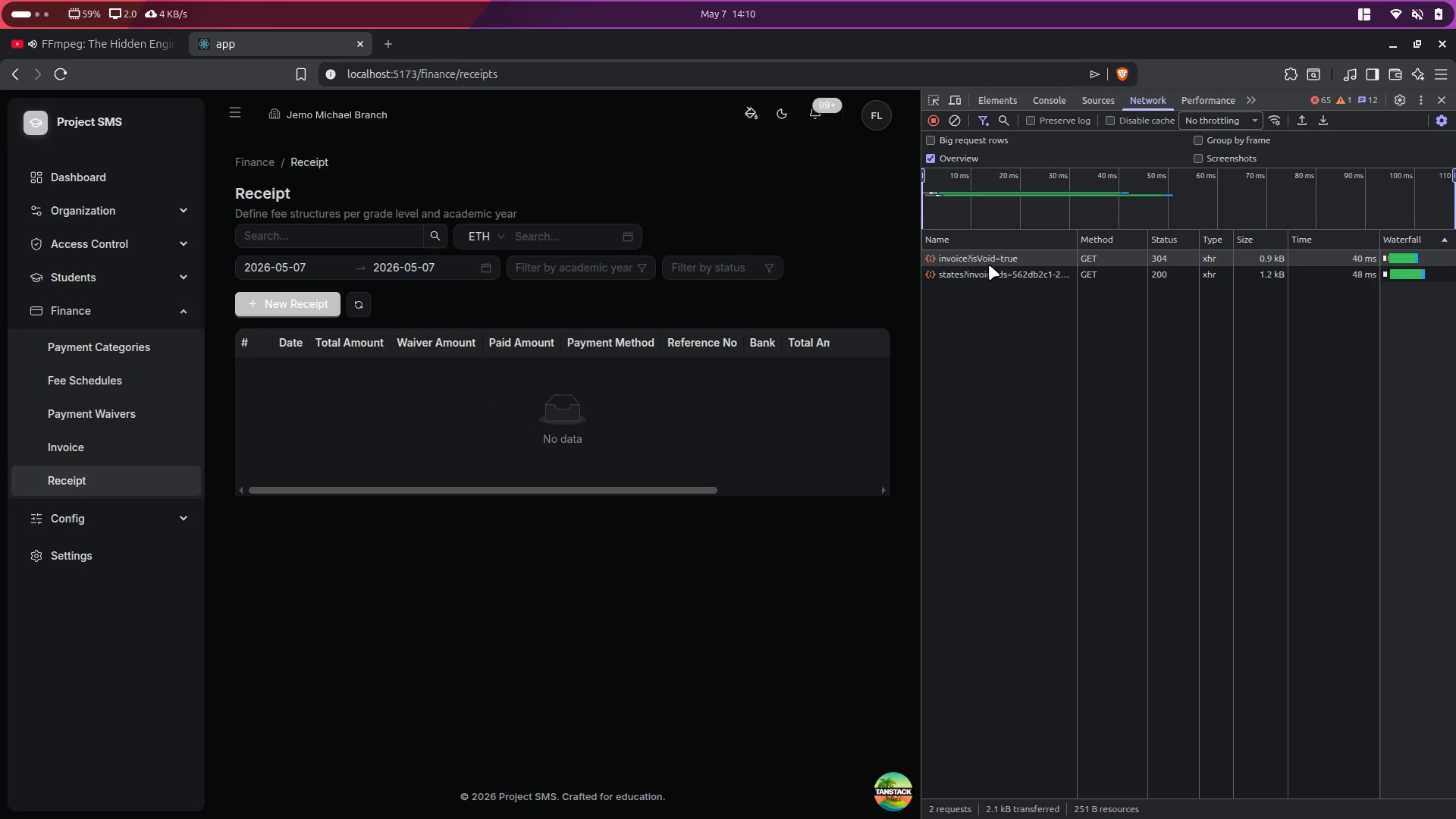 
double_click([990, 264])
 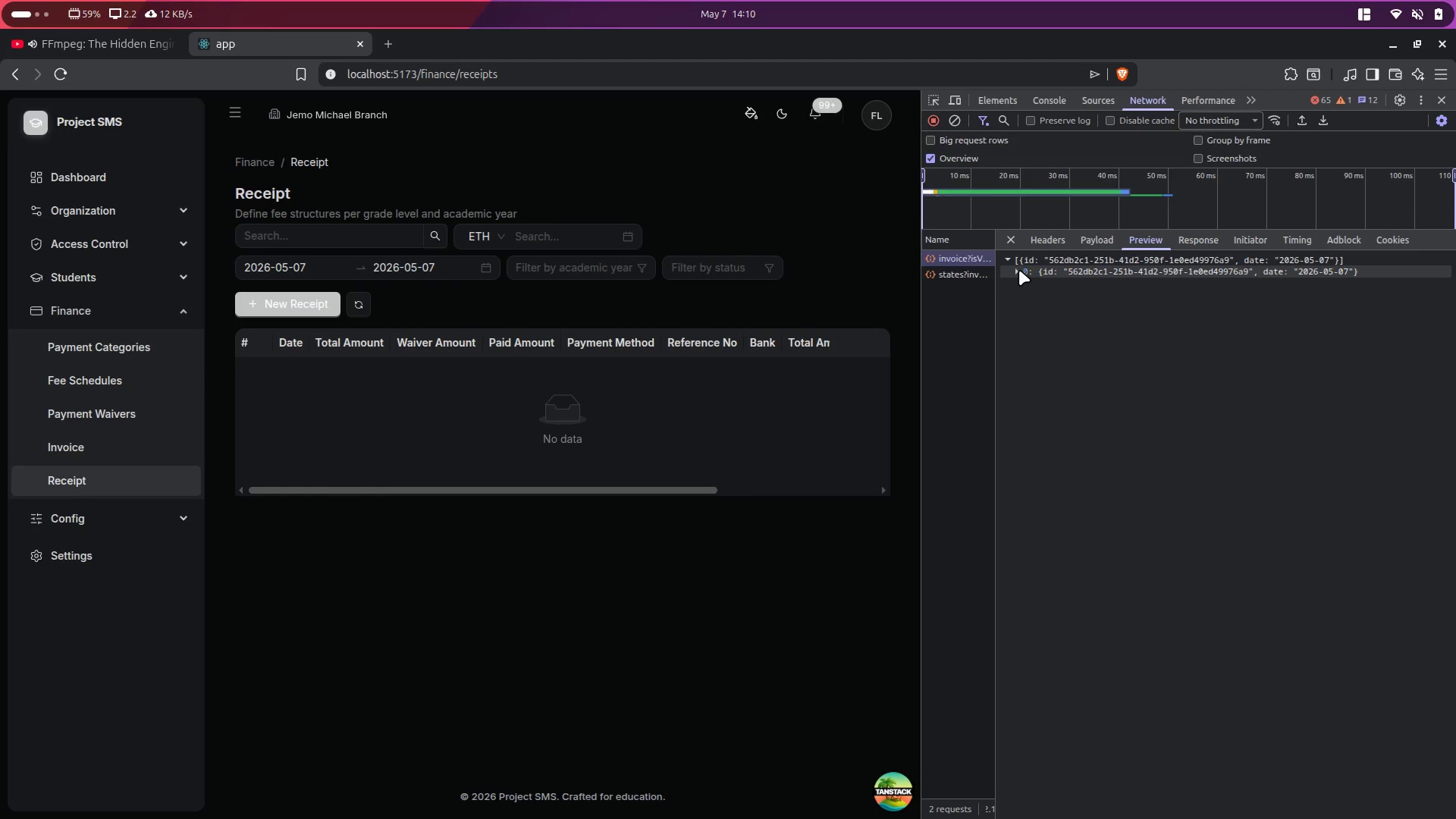 
left_click([1018, 270])
 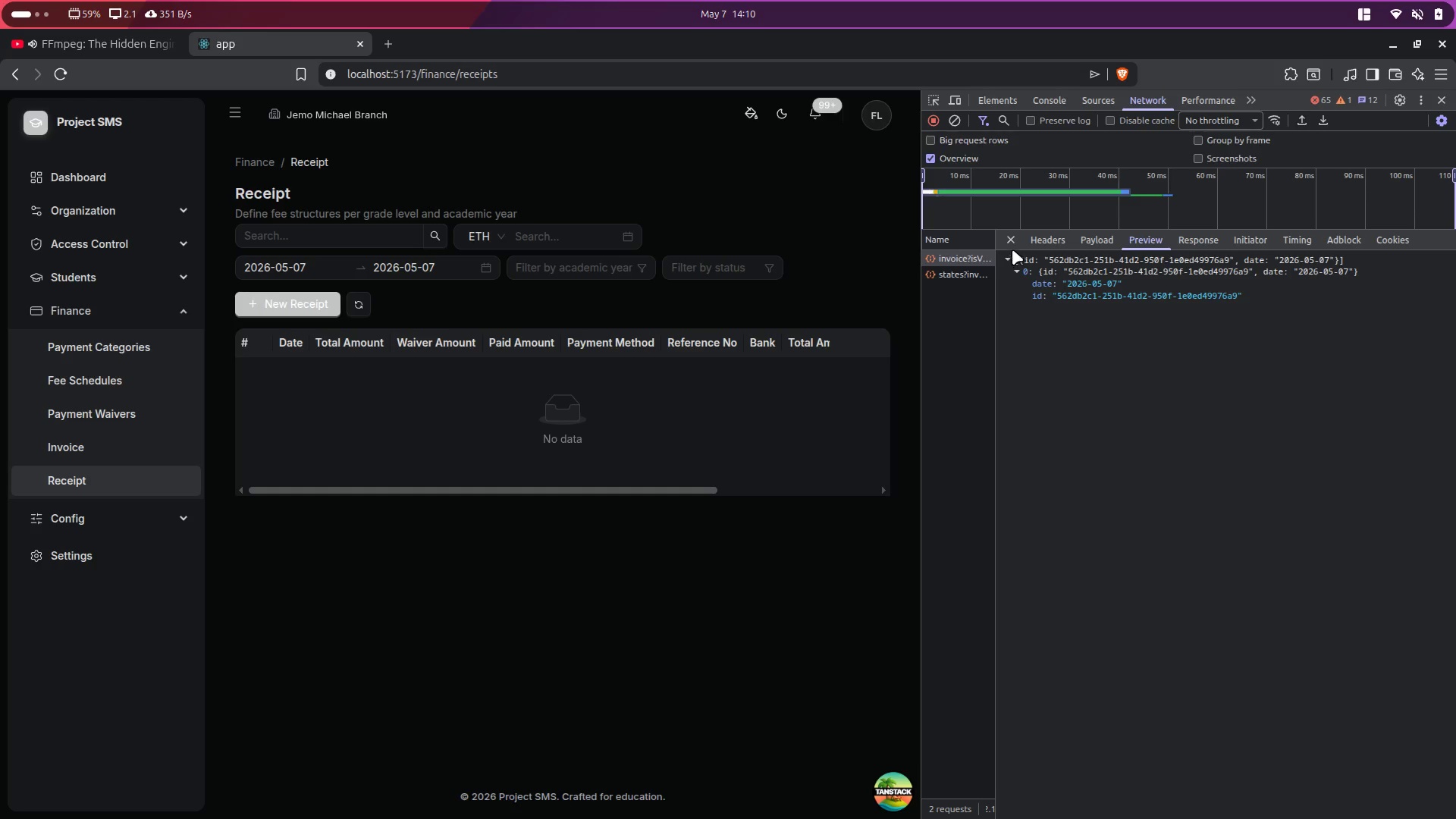 
wait(6.5)
 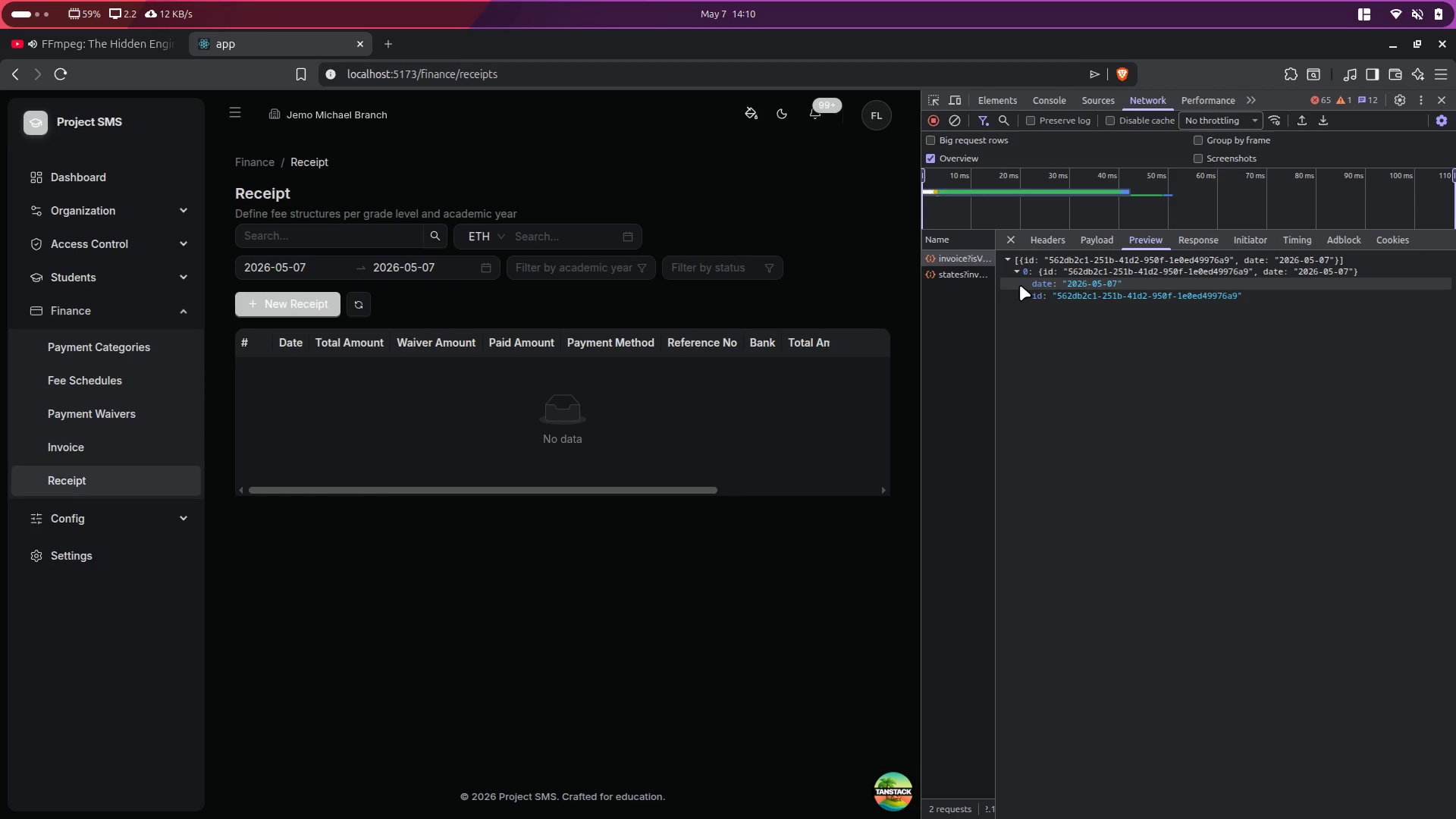 
left_click([1088, 241])
 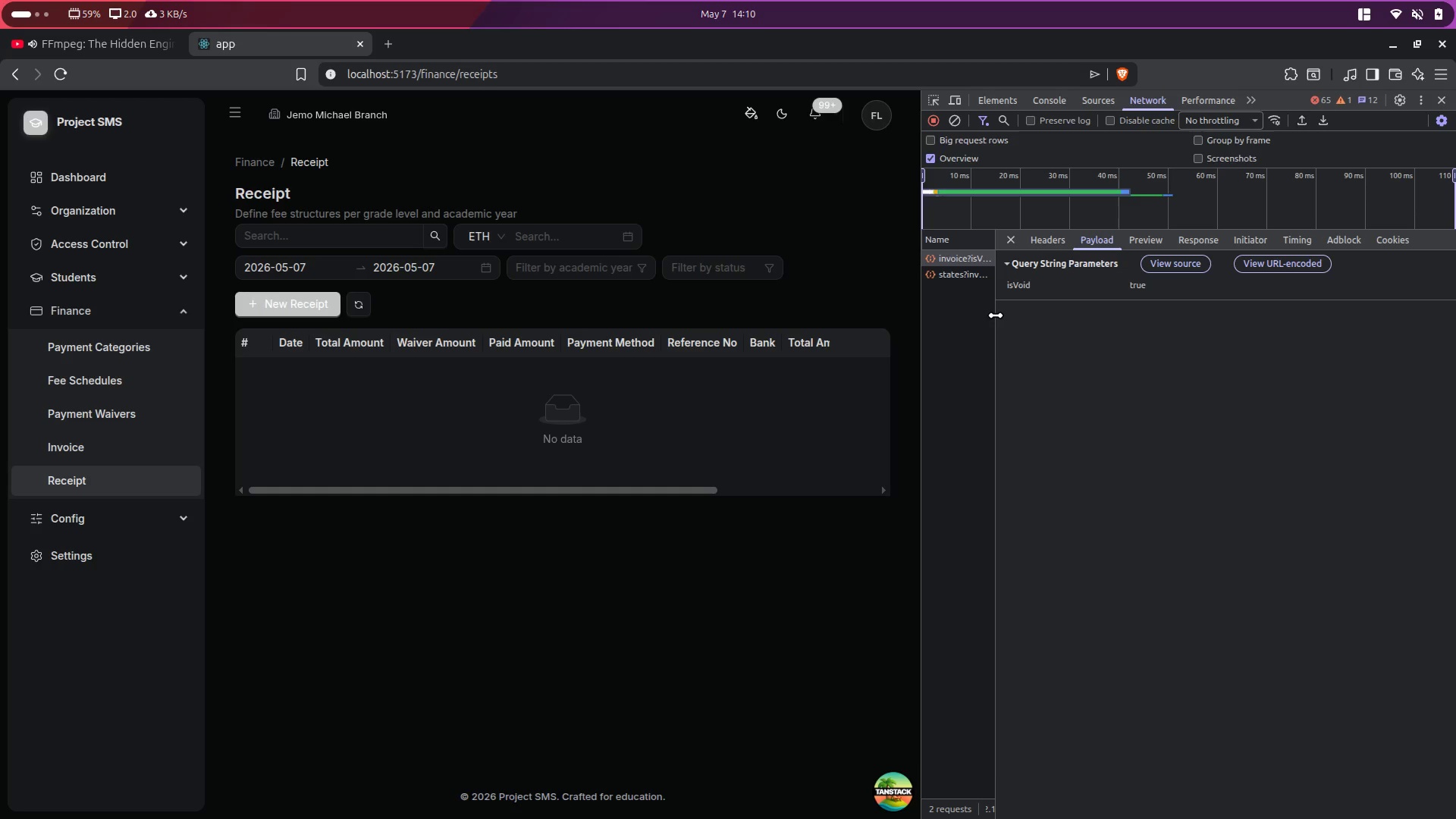 
key(Alt+ArrowRight)
 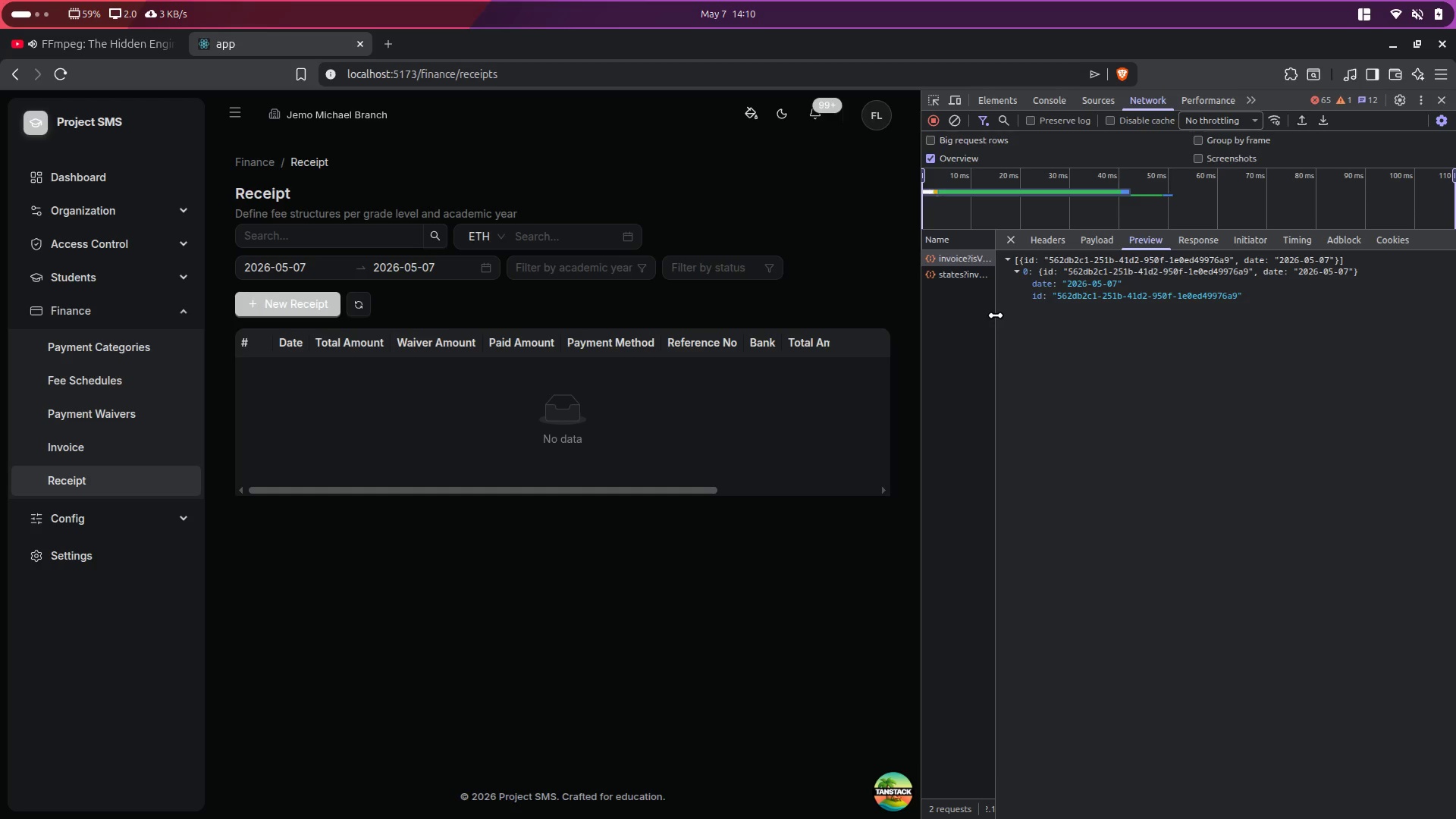 
key(Alt+Control+ArrowRight)
 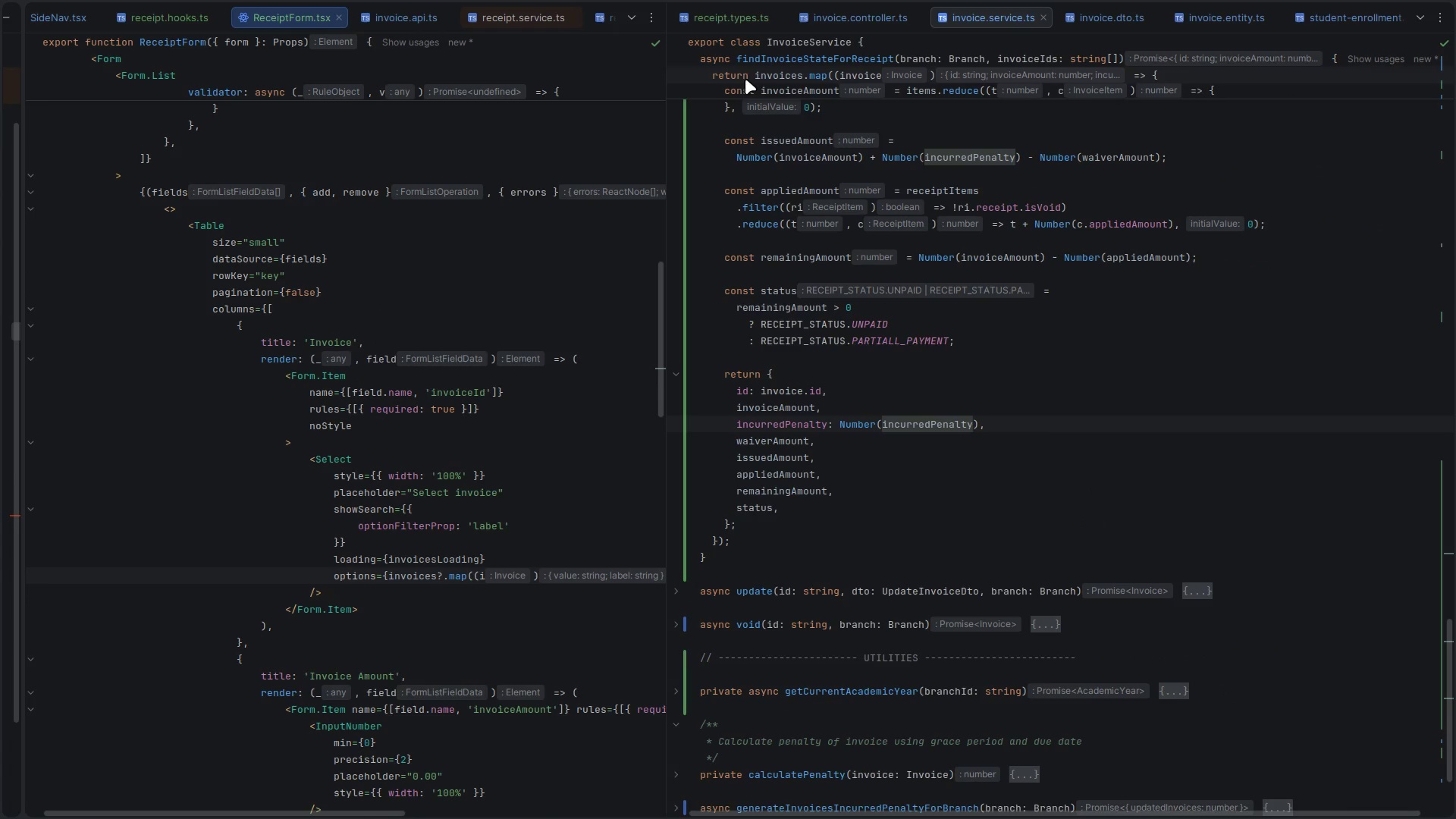 
scroll: coordinate [526, 169], scroll_direction: up, amount: 25.0
 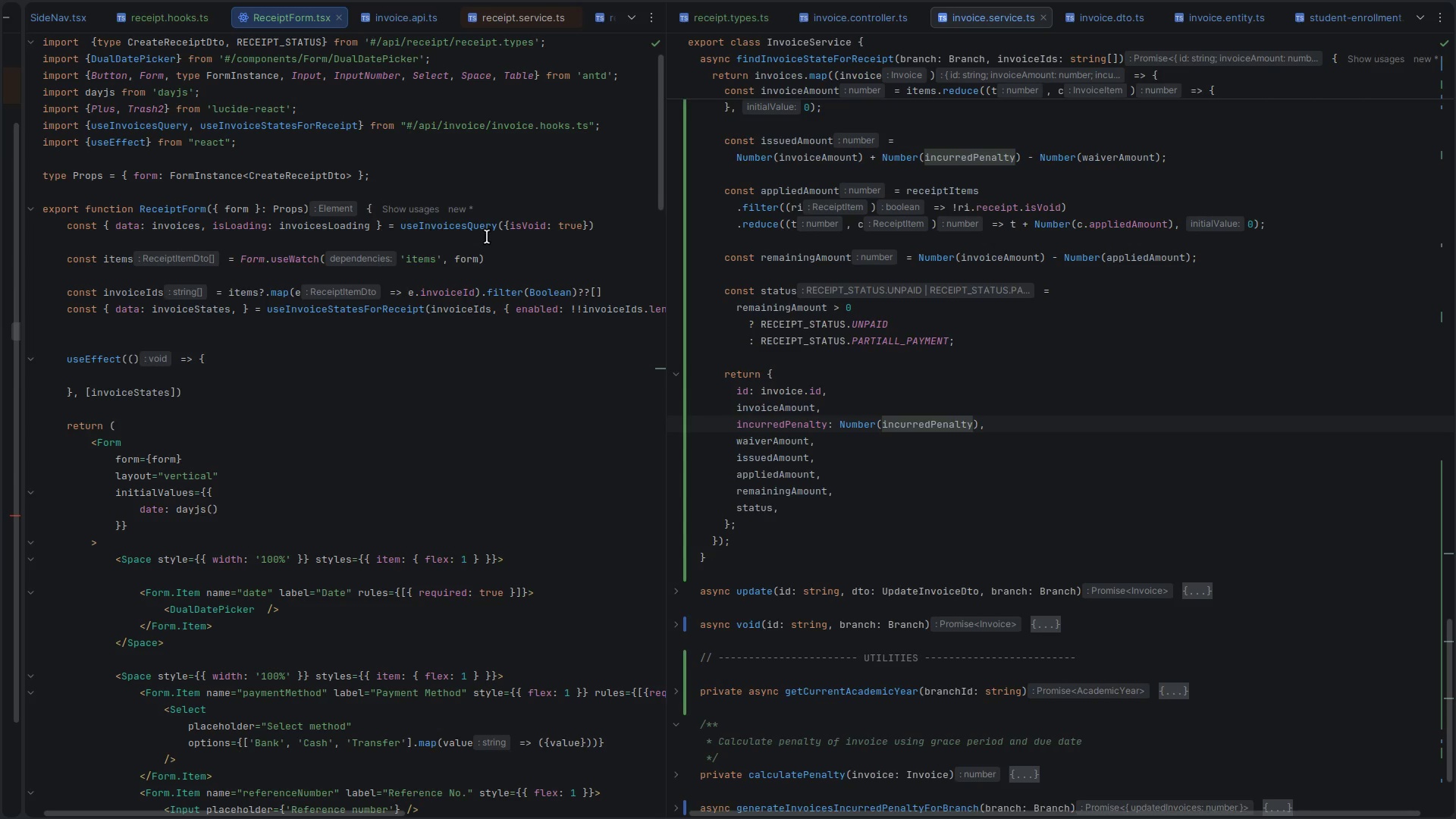 
double_click([572, 221])
 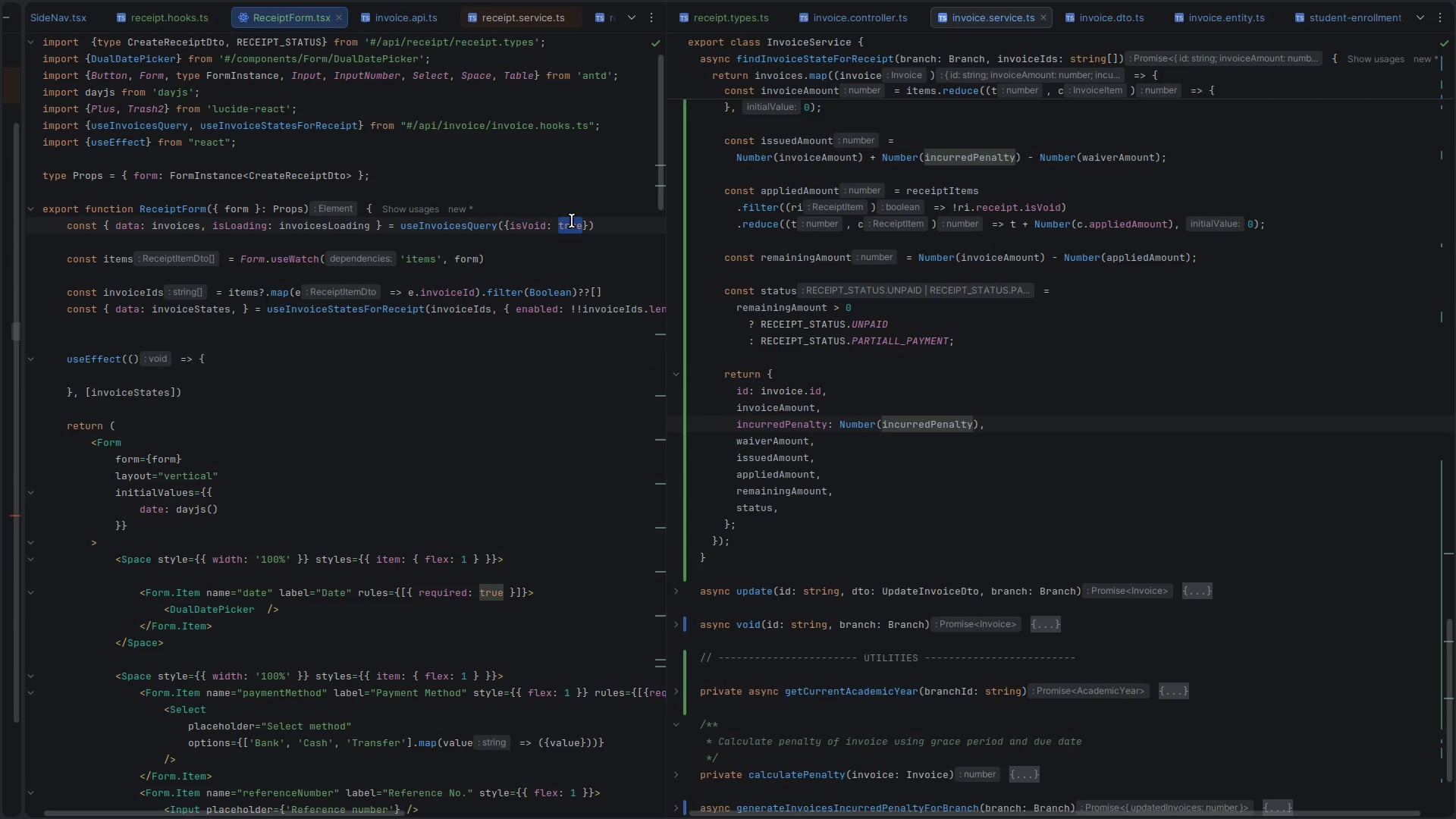 
type(FALSE)
 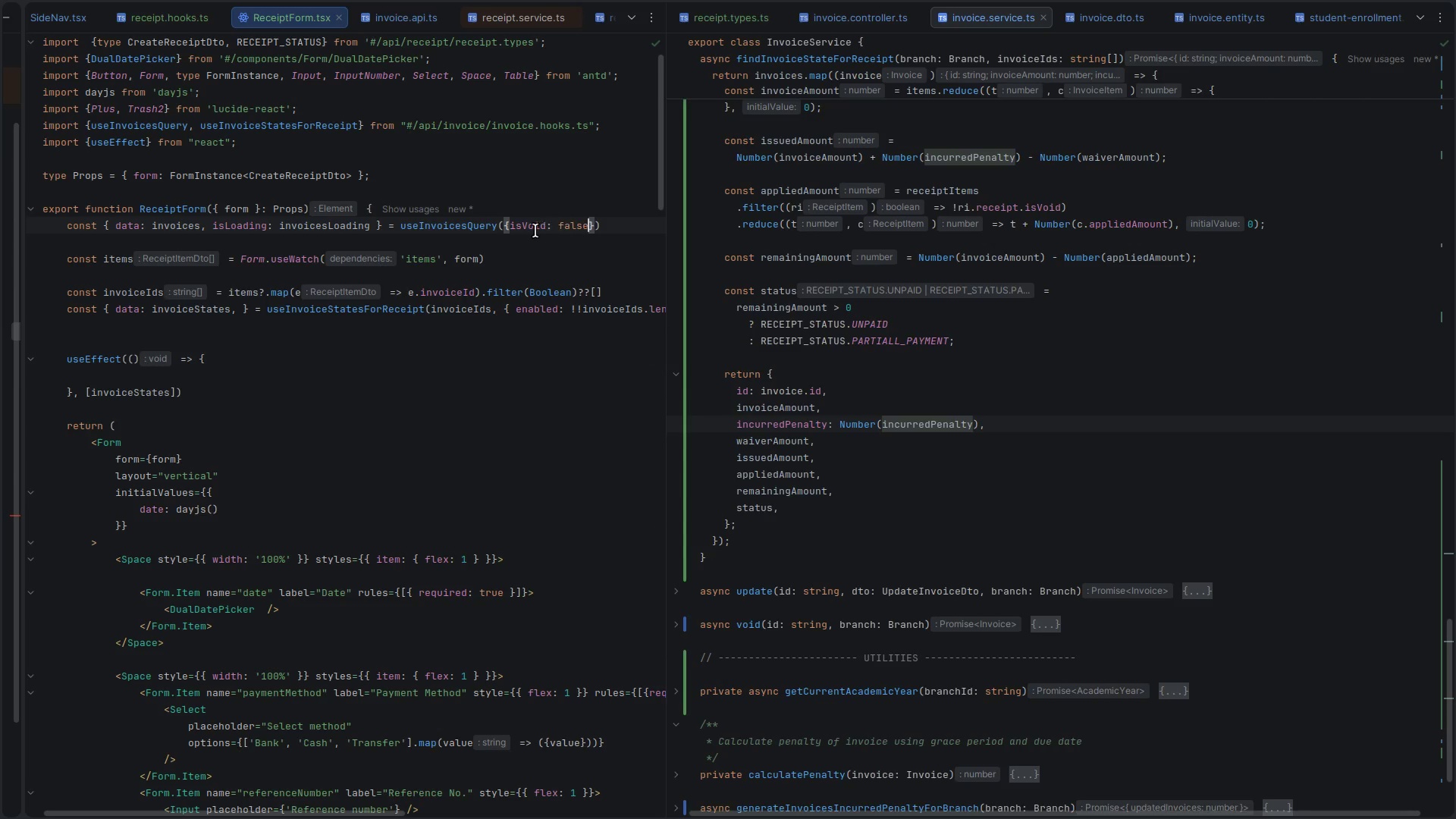 
left_click([512, 226])
 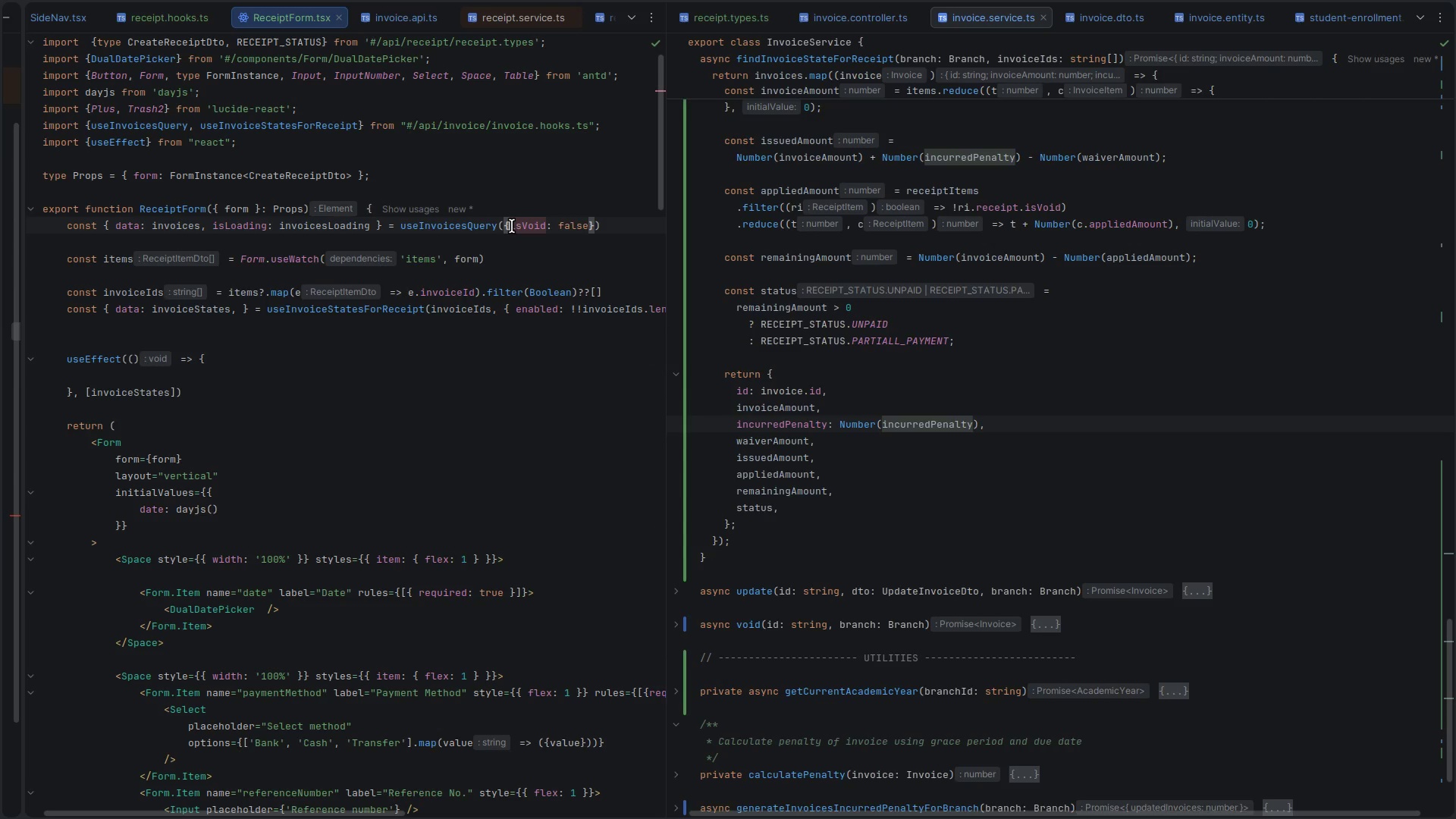 
key(Space)
 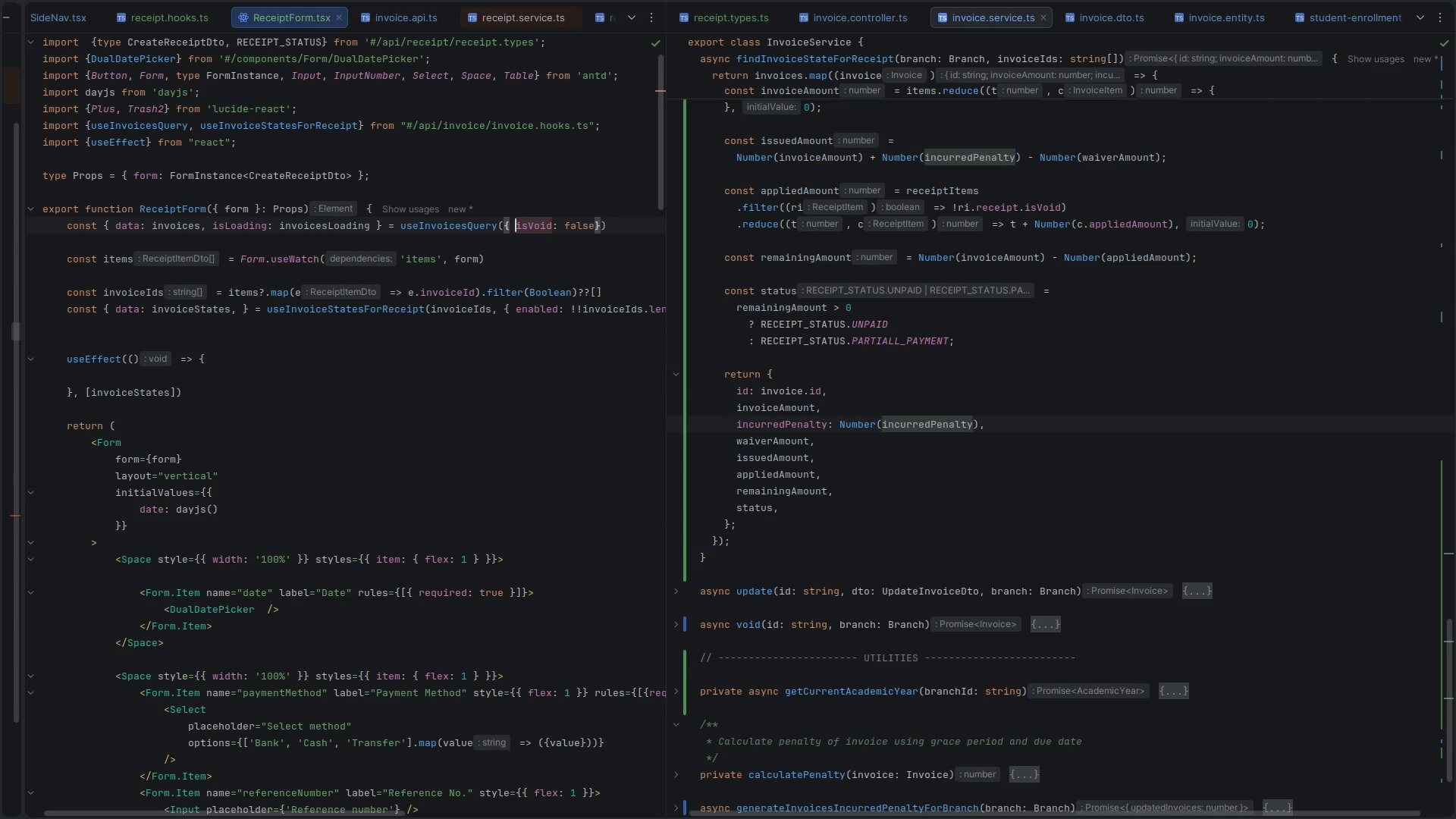 
hold_key(key=ArrowRight, duration=0.76)
 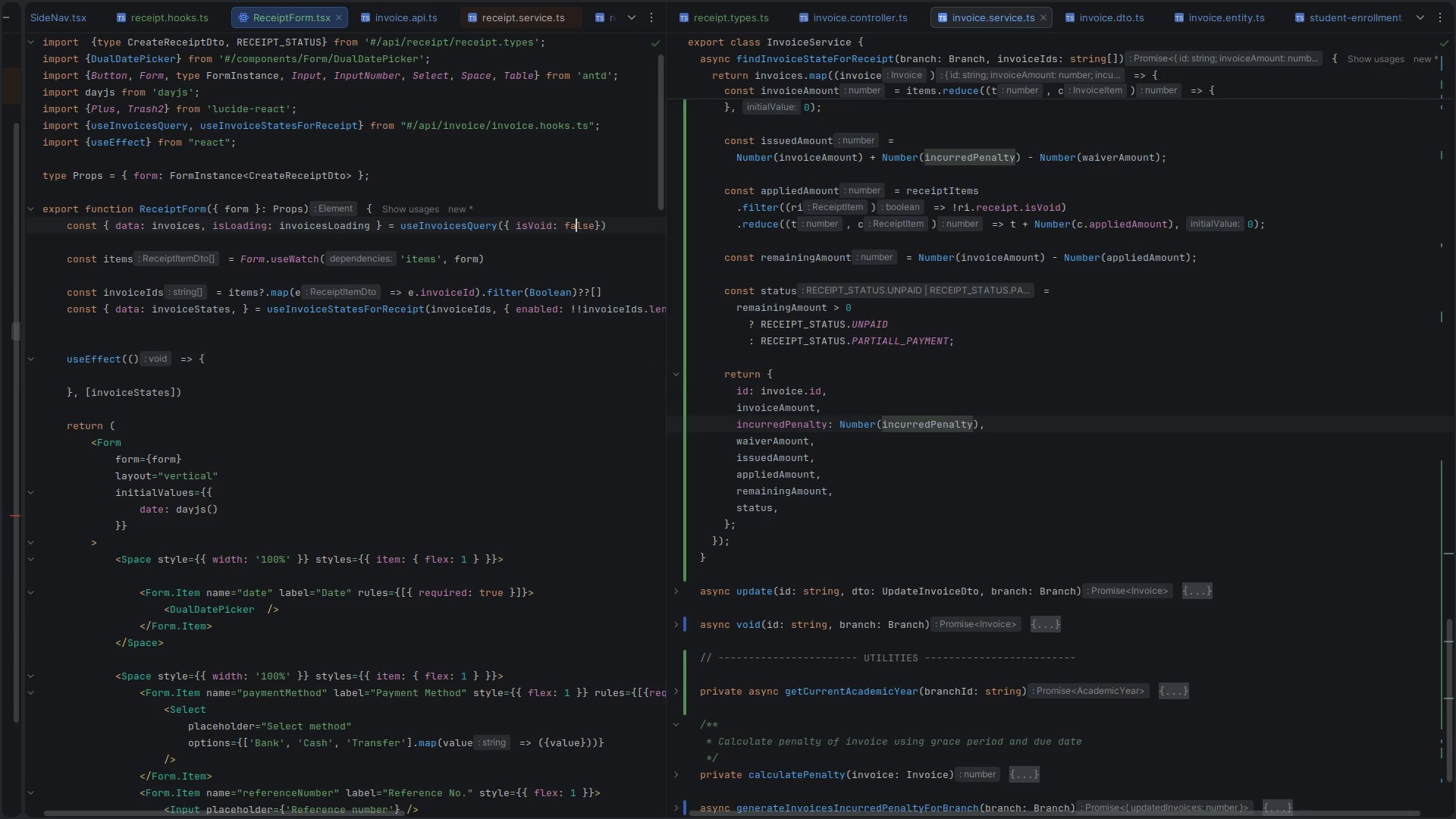 
key(ArrowRight)
 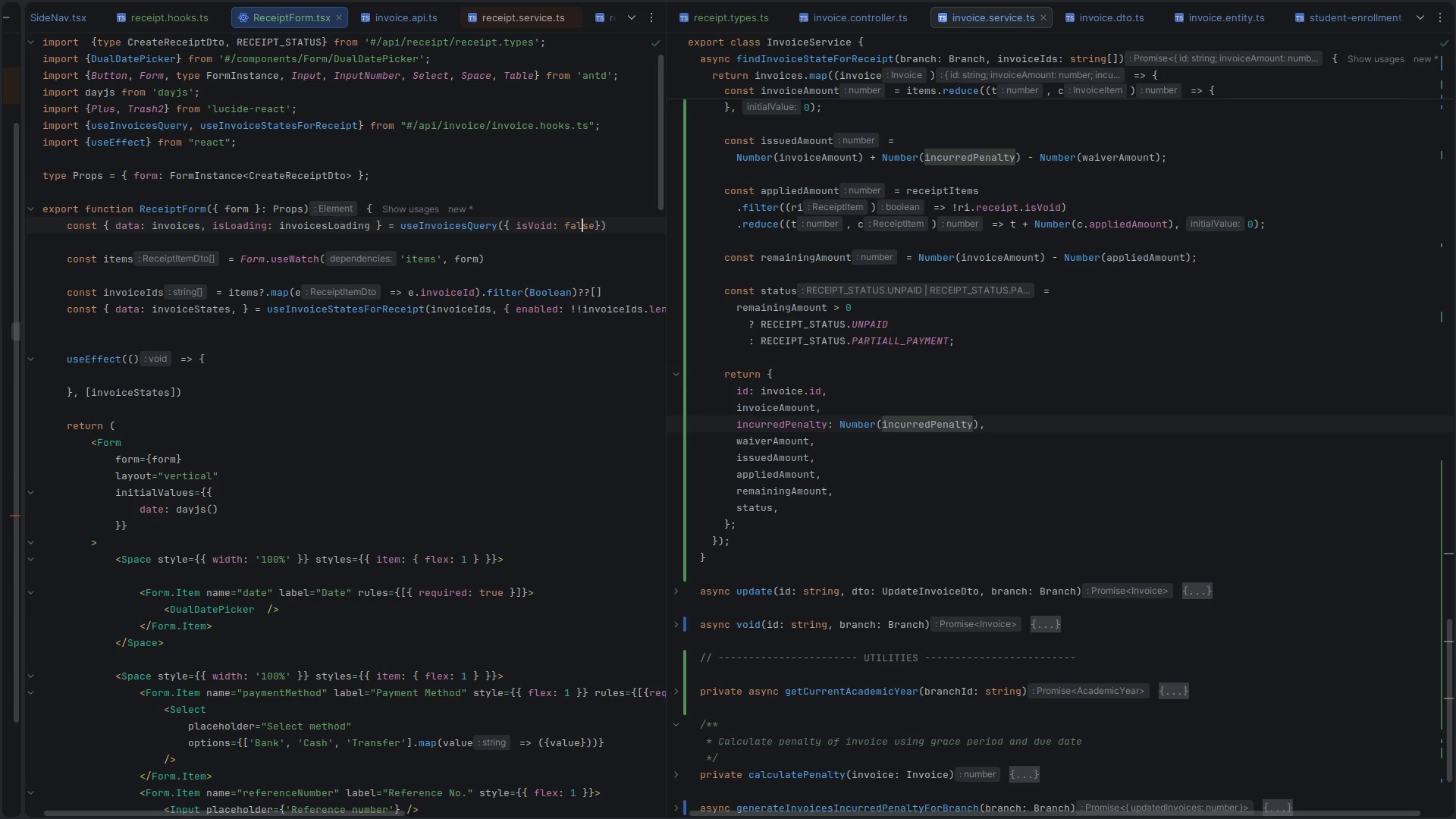 
key(Control+ControlLeft)
 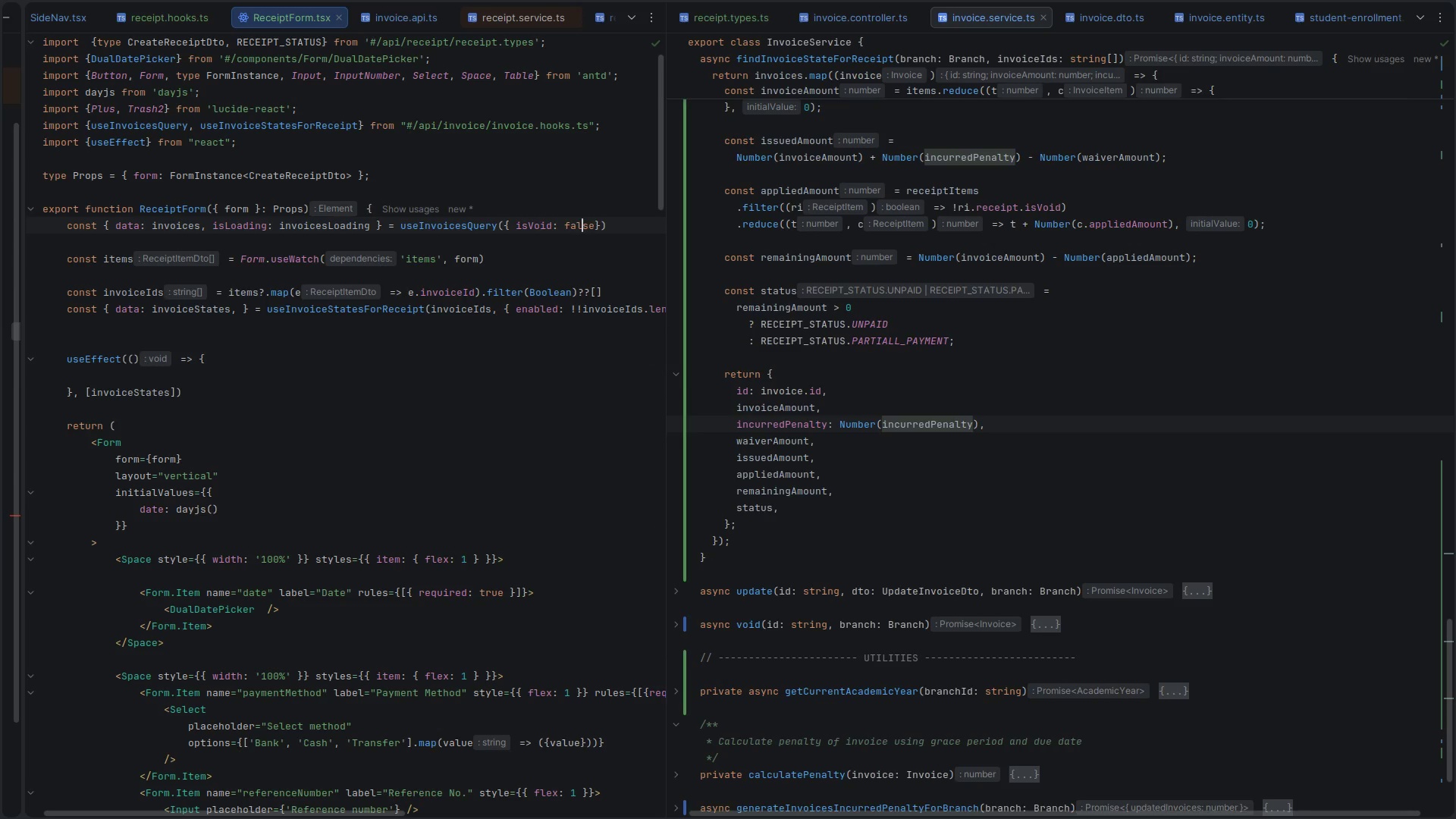 
key(Control+S)
 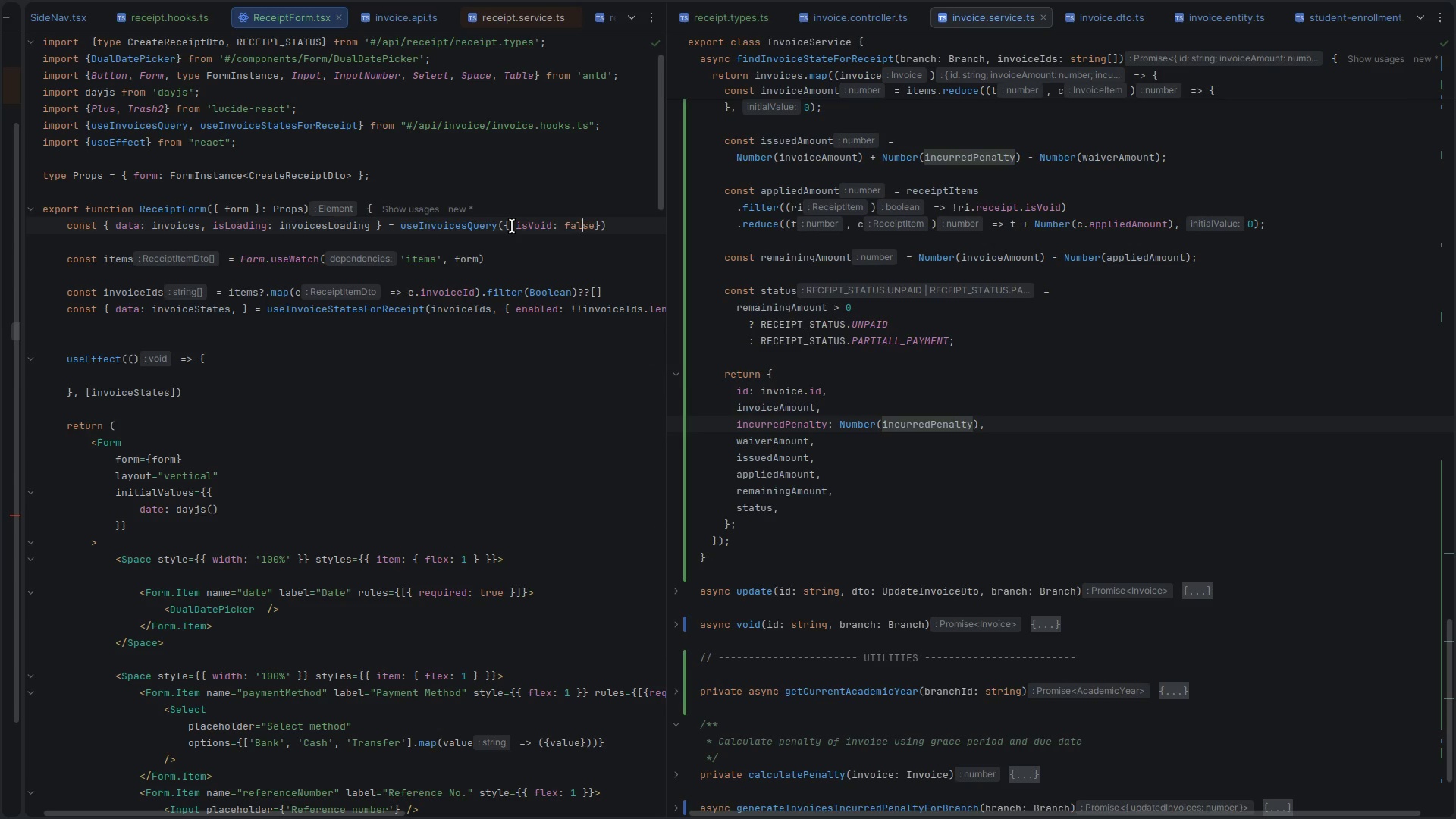 
key(ArrowRight)
 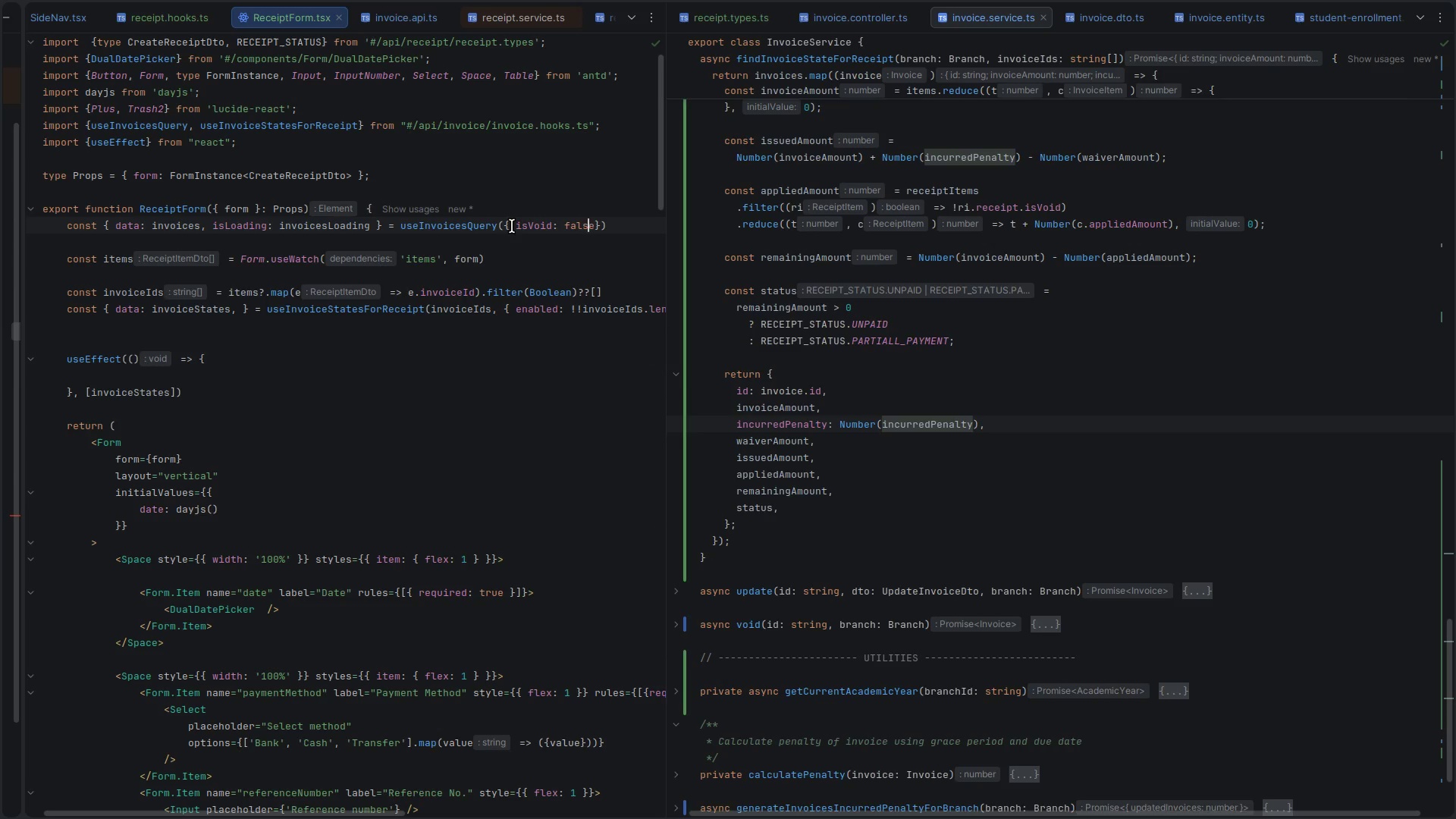 
key(ArrowRight)
 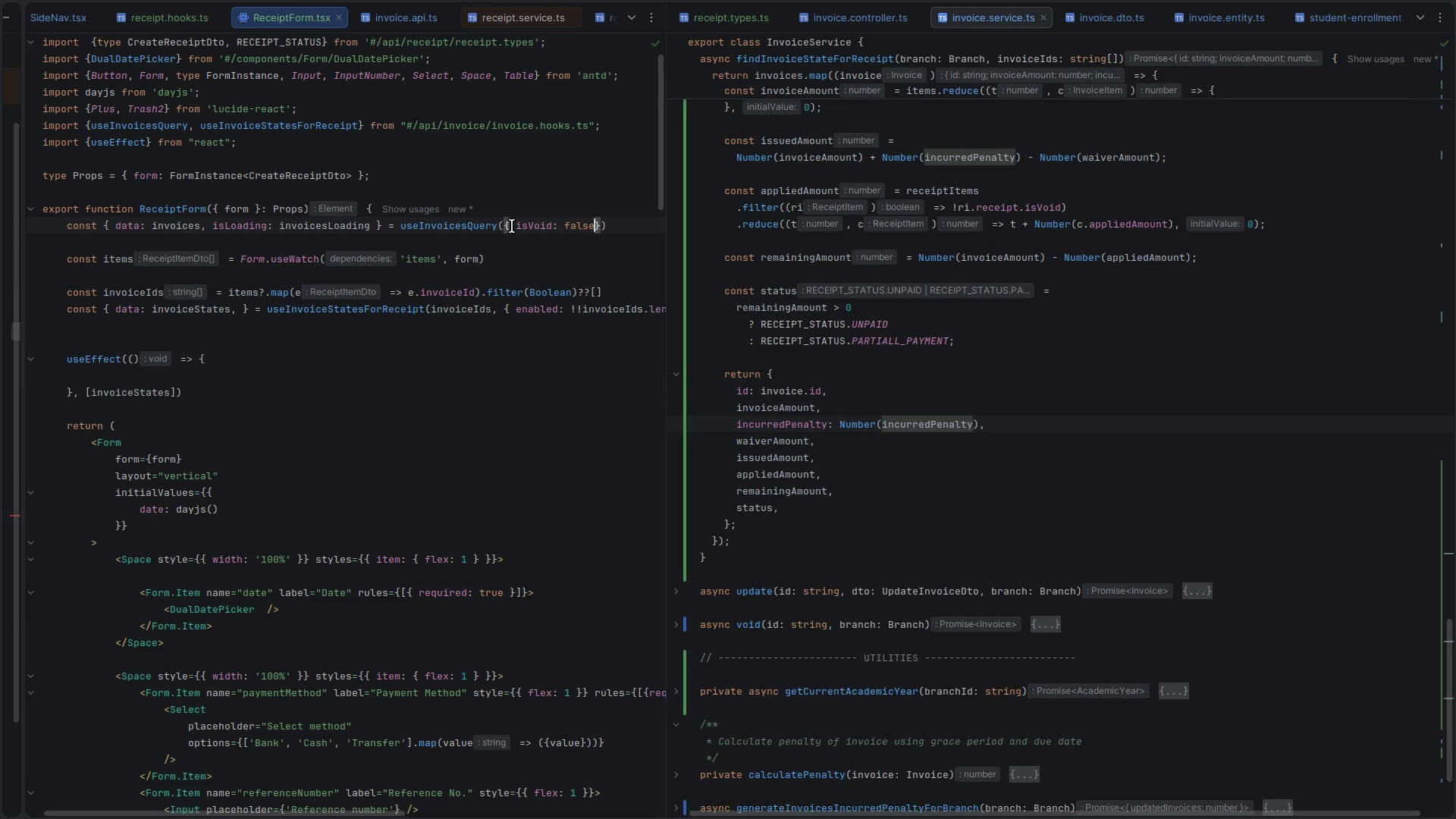 
key(ArrowRight)
 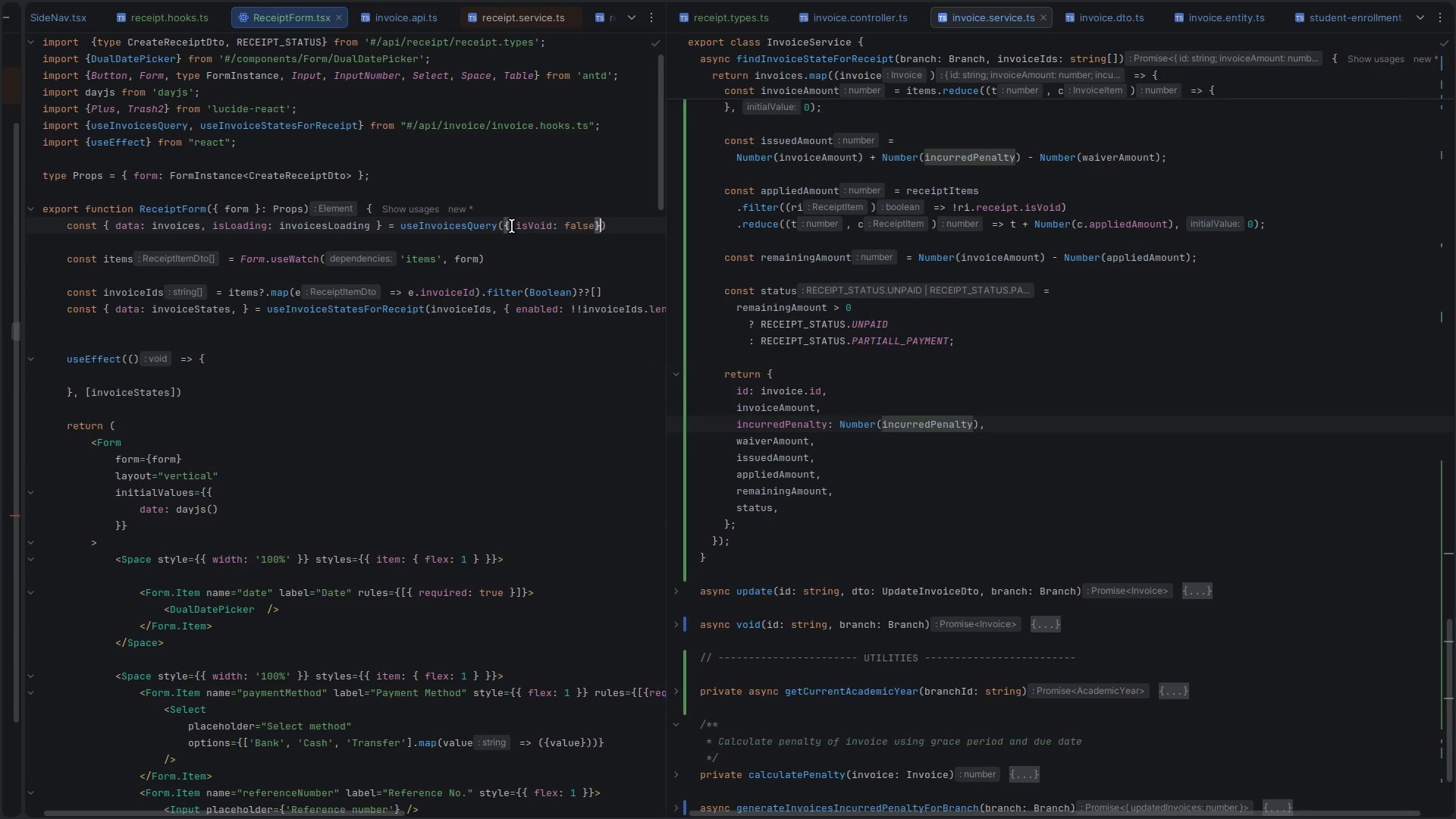 
key(Space)
 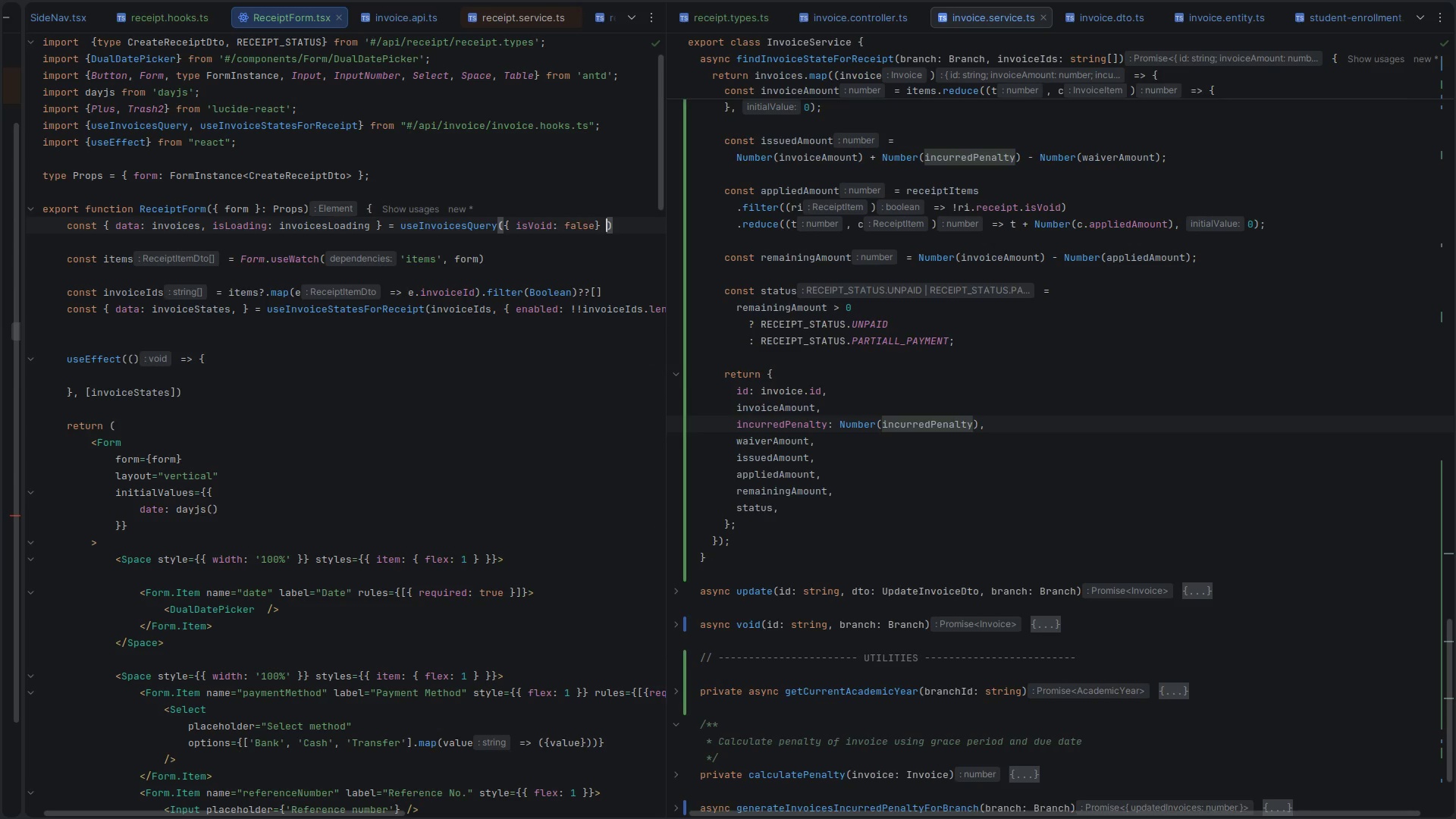 
key(ArrowLeft)
 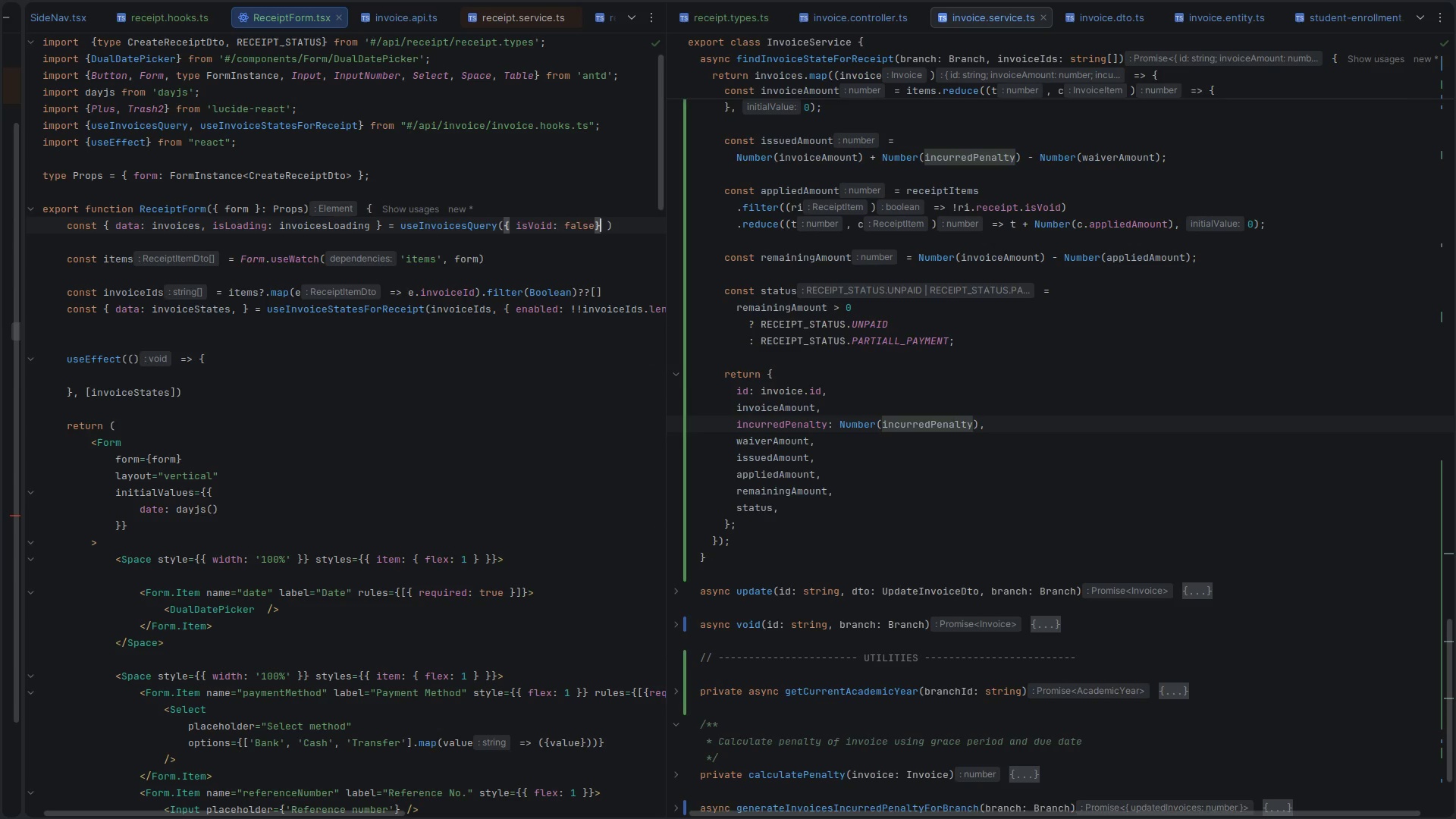 
key(ArrowRight)
 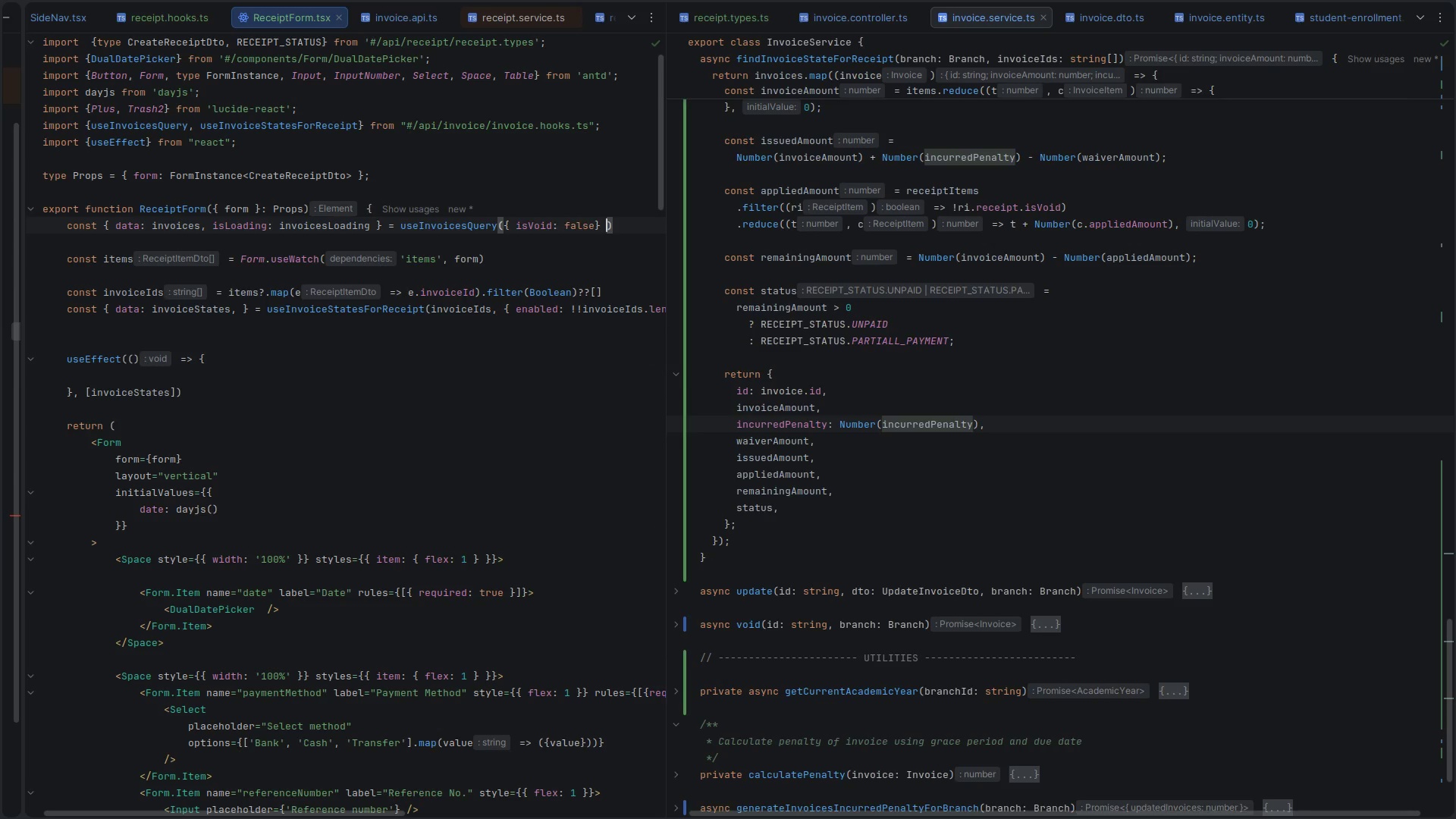 
scroll: coordinate [512, 226], scroll_direction: up, amount: 1.0
 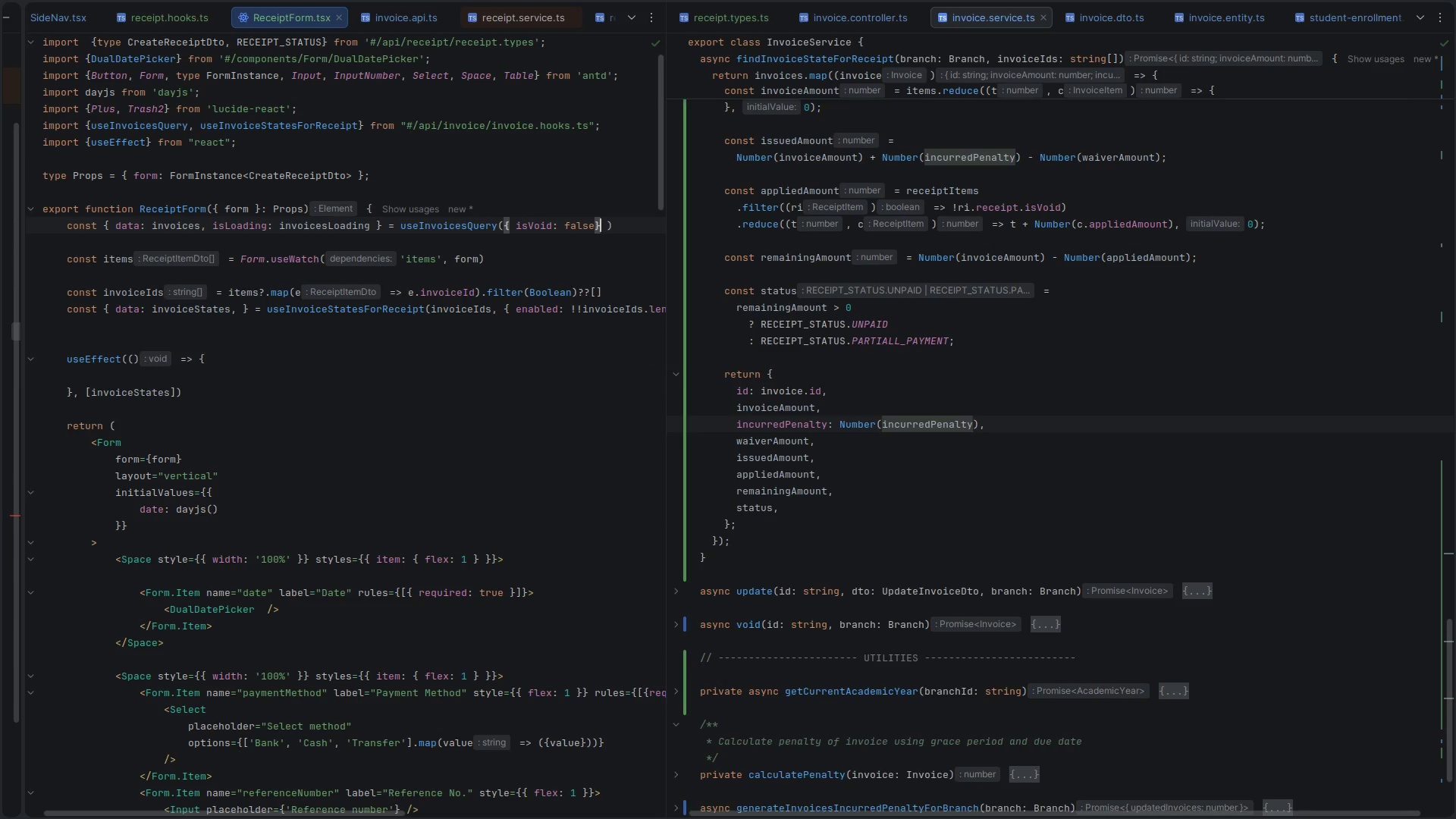 
key(ArrowLeft)
 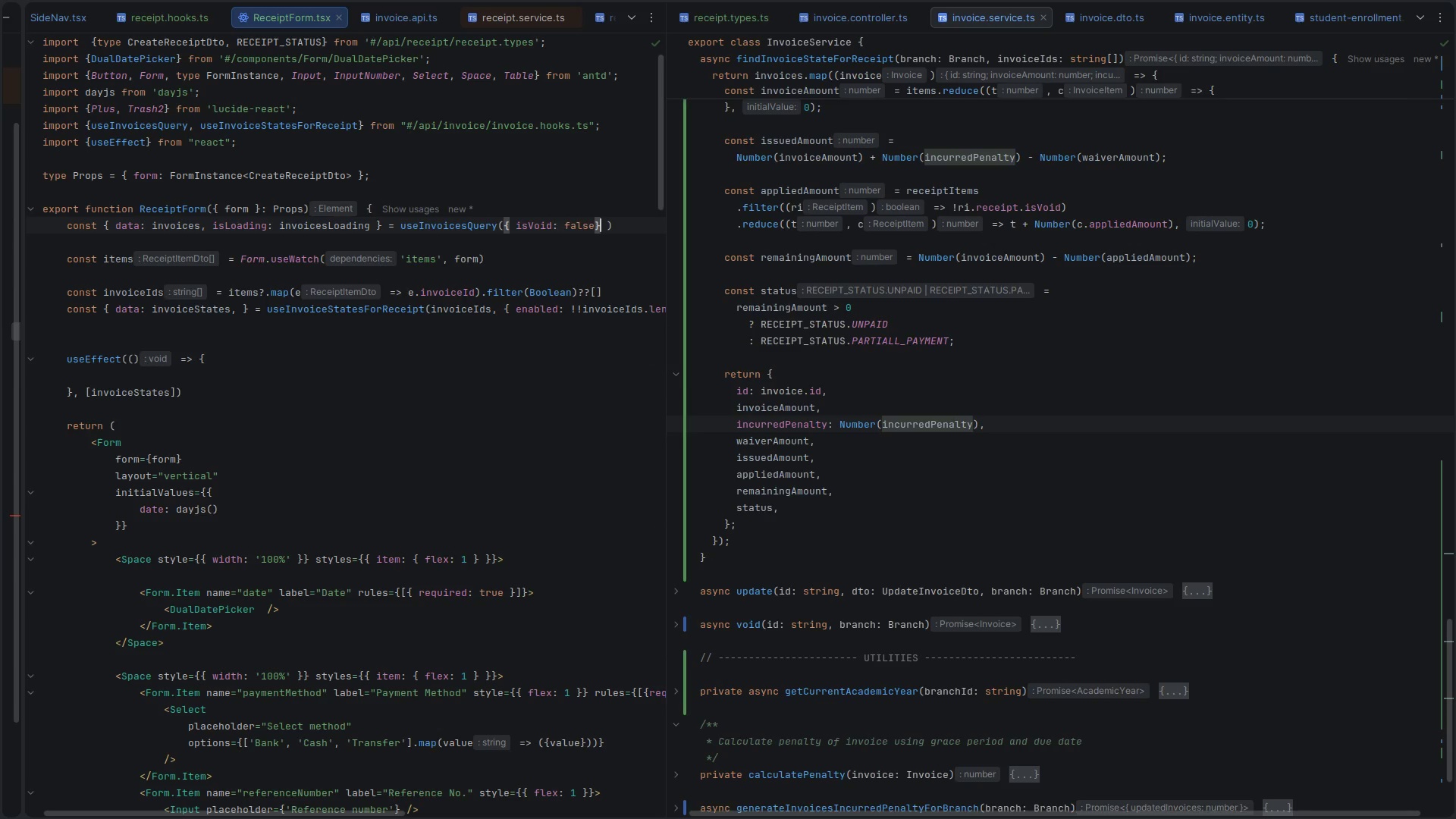 
key(ArrowLeft)
 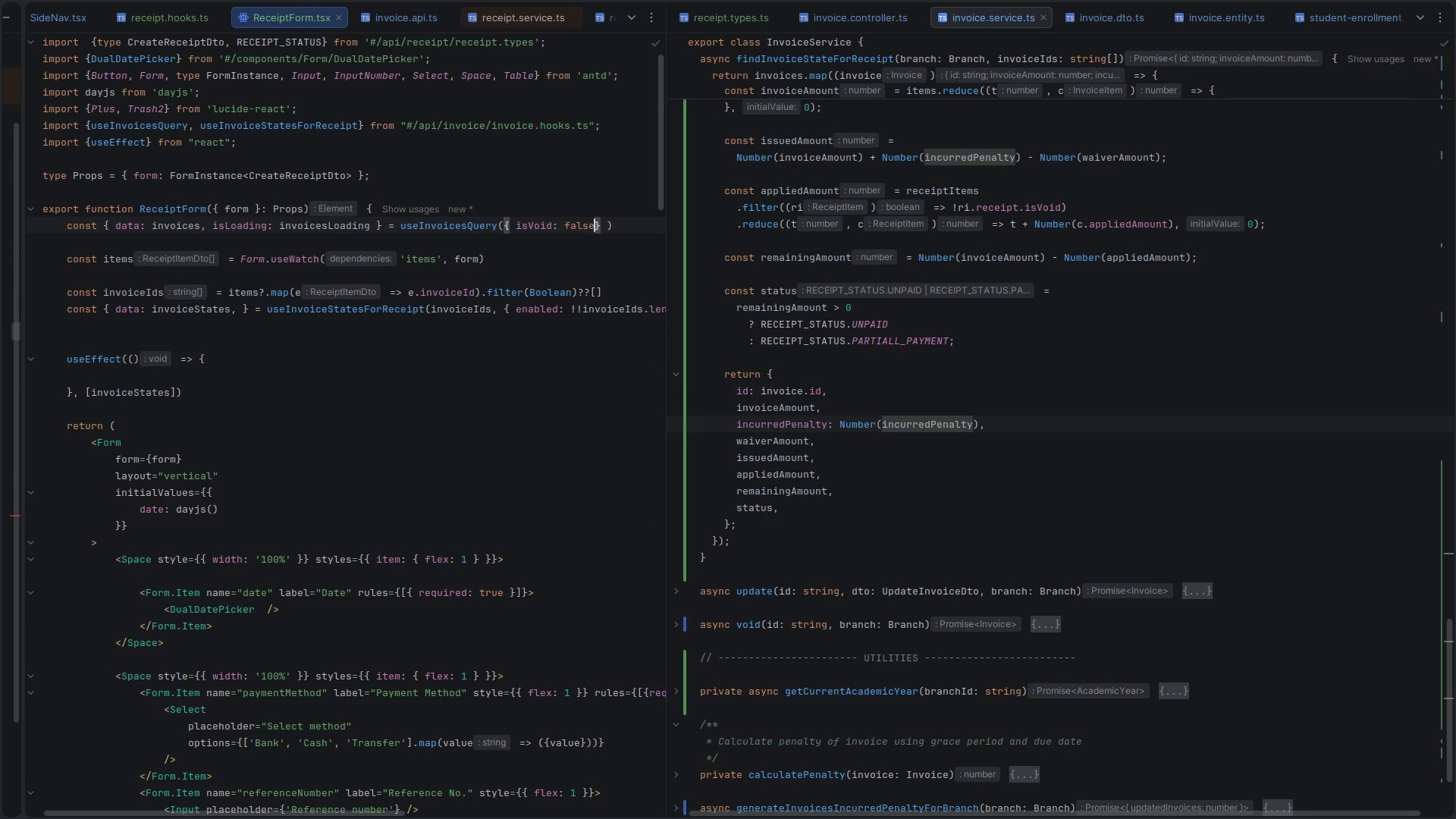 
key(Space)
 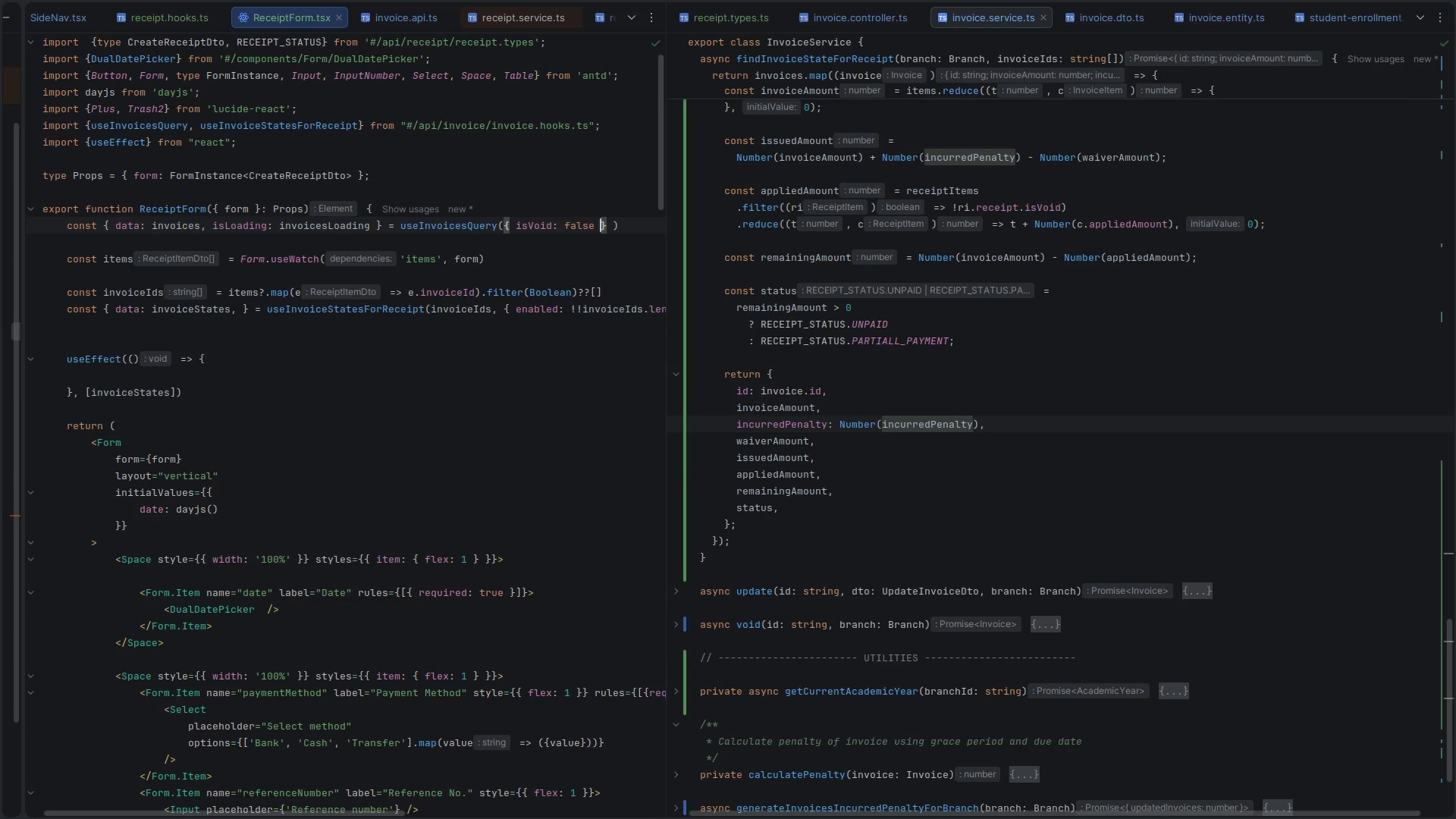 
key(ArrowRight)
 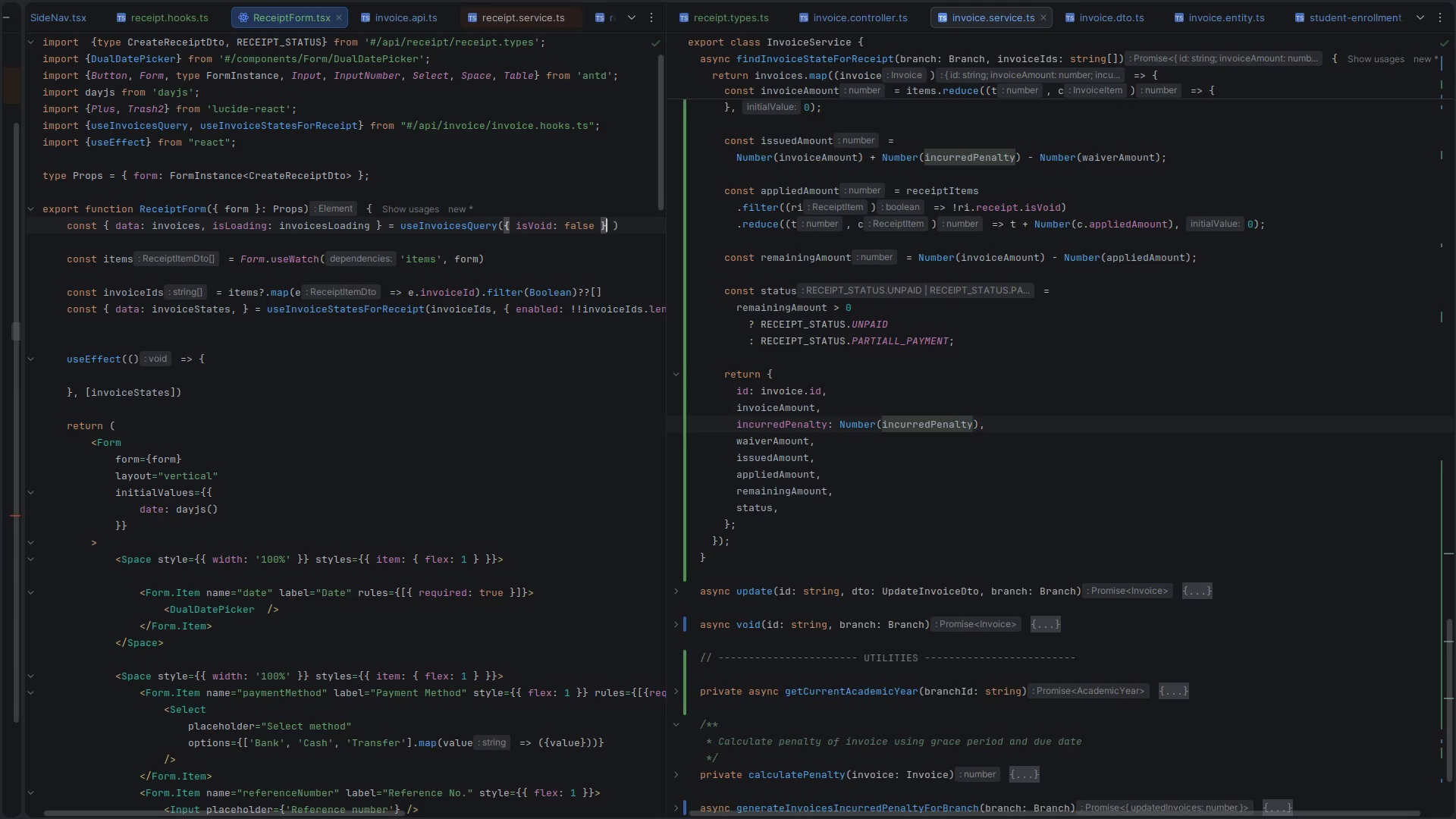 
key(ArrowRight)
 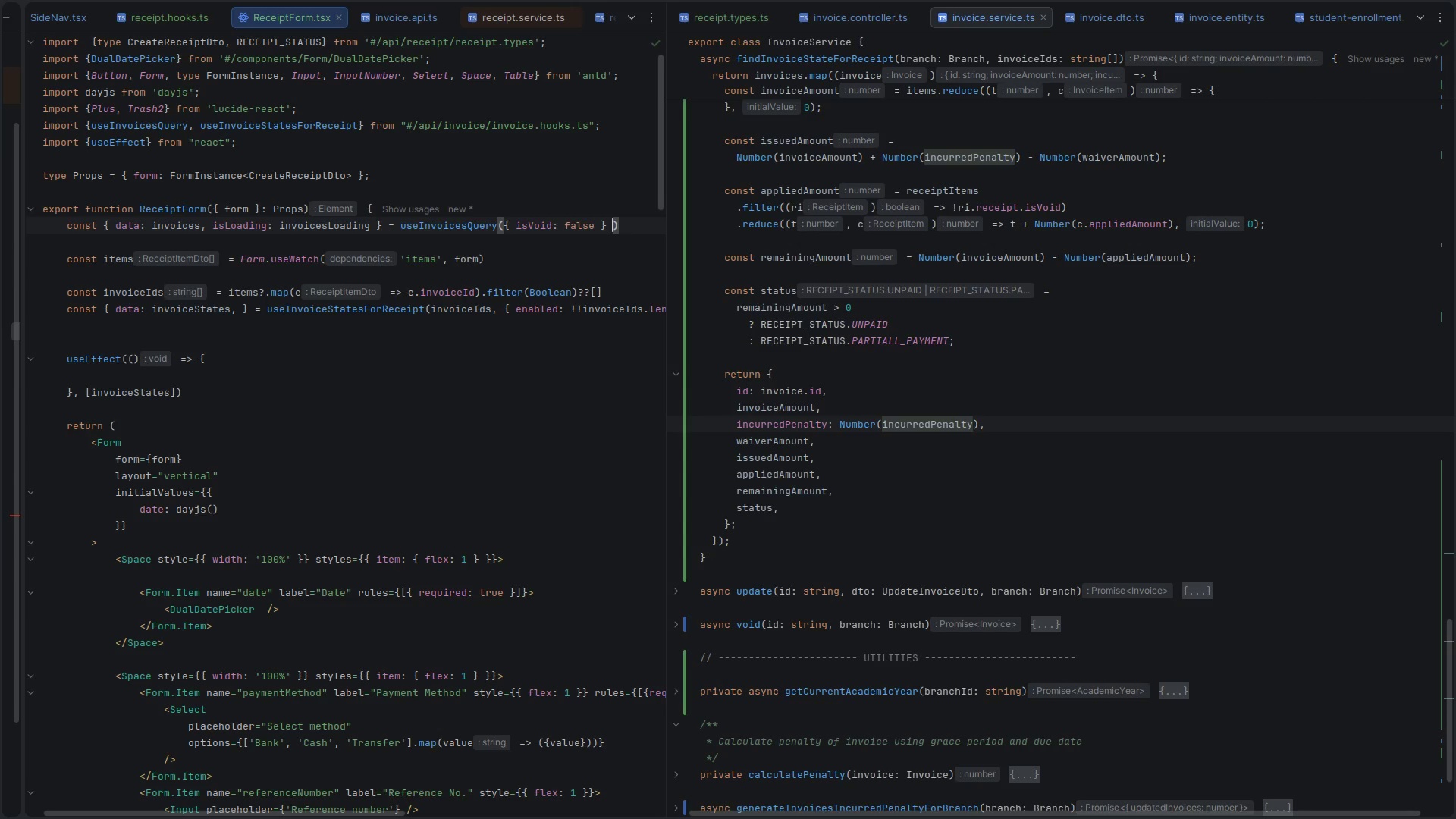 
key(Backspace)
 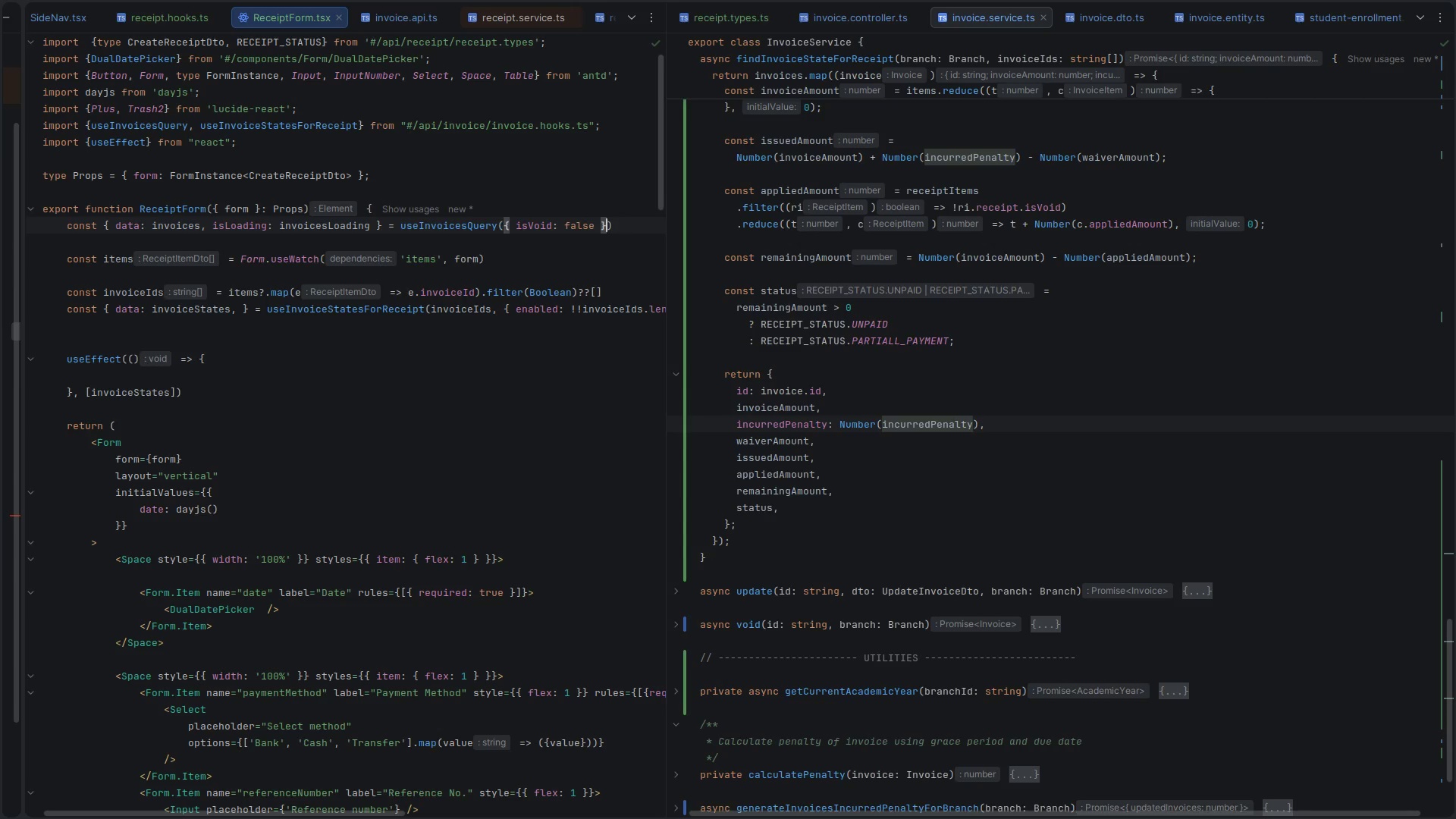 
key(Control+S)
 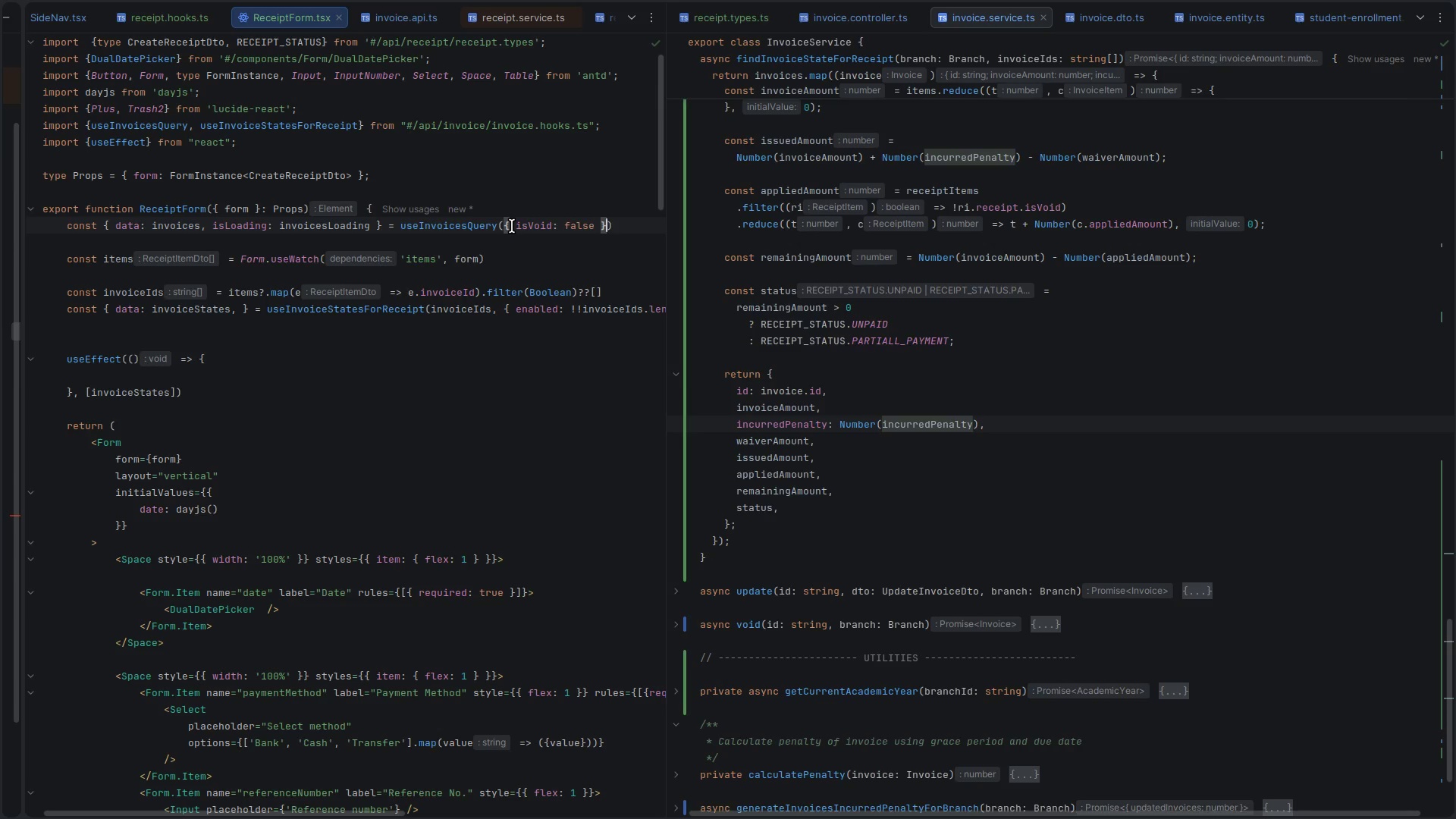 
key(Alt+Control+ArrowLeft)
 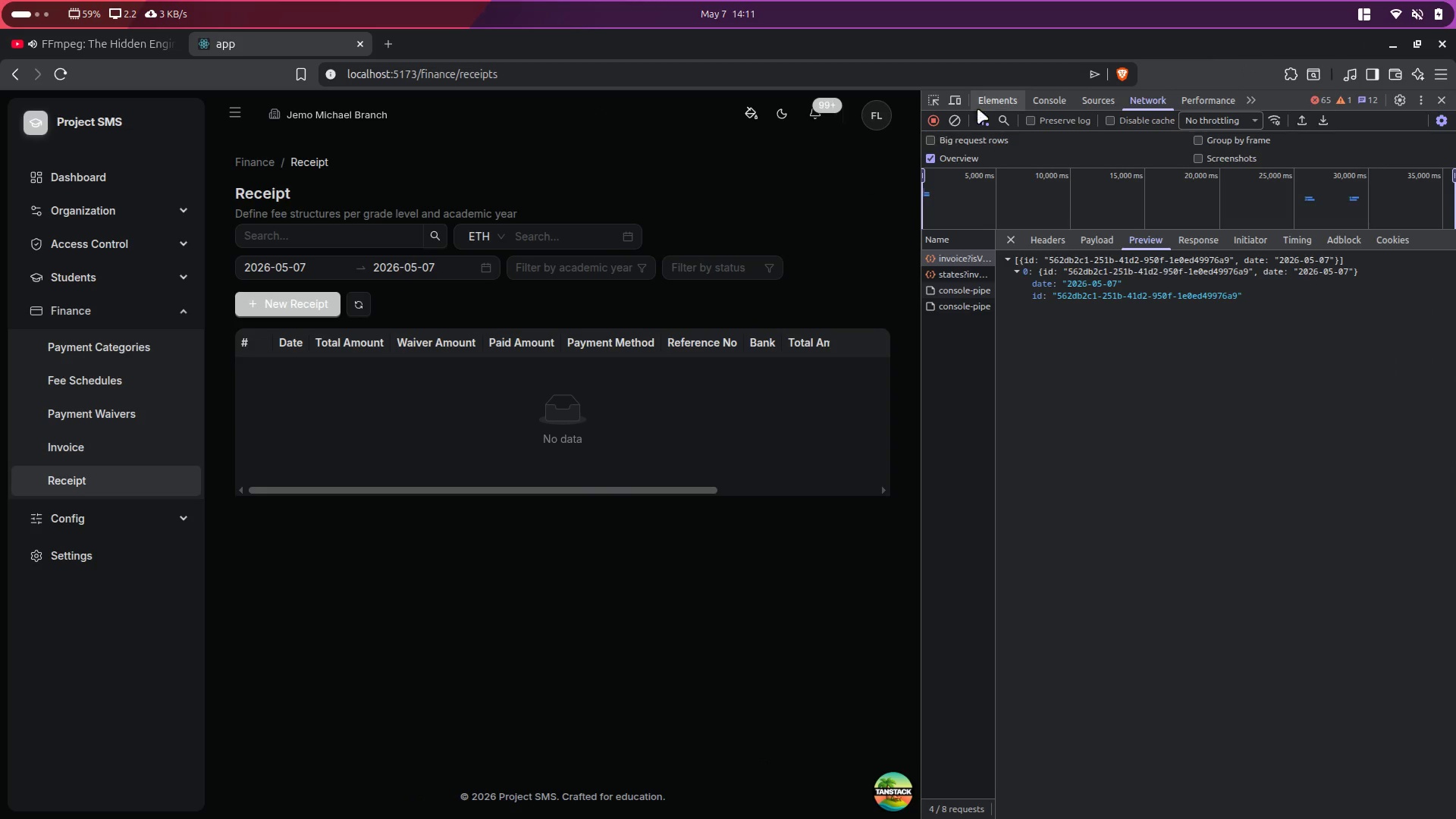 
left_click([958, 117])
 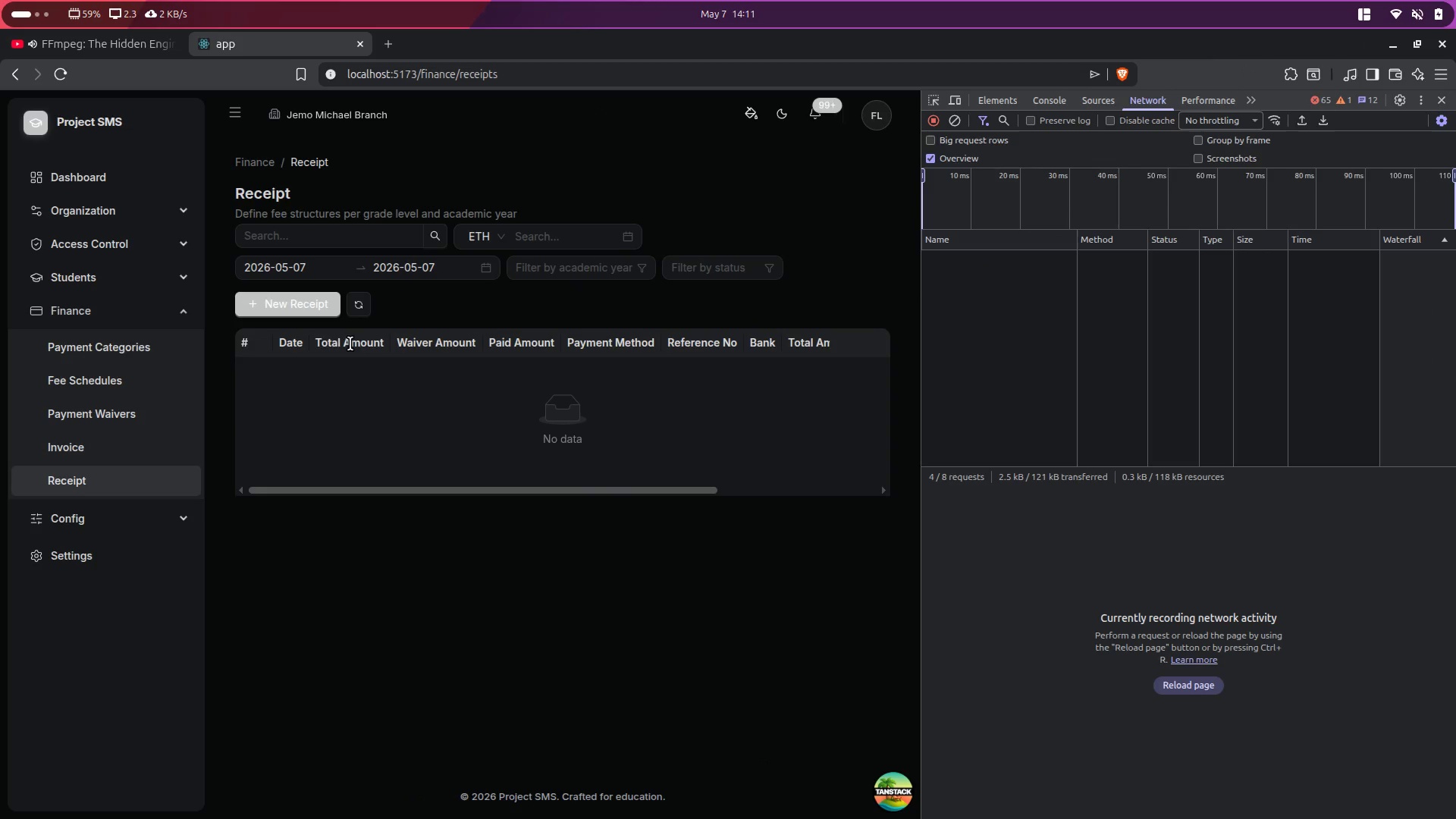 
left_click([287, 306])
 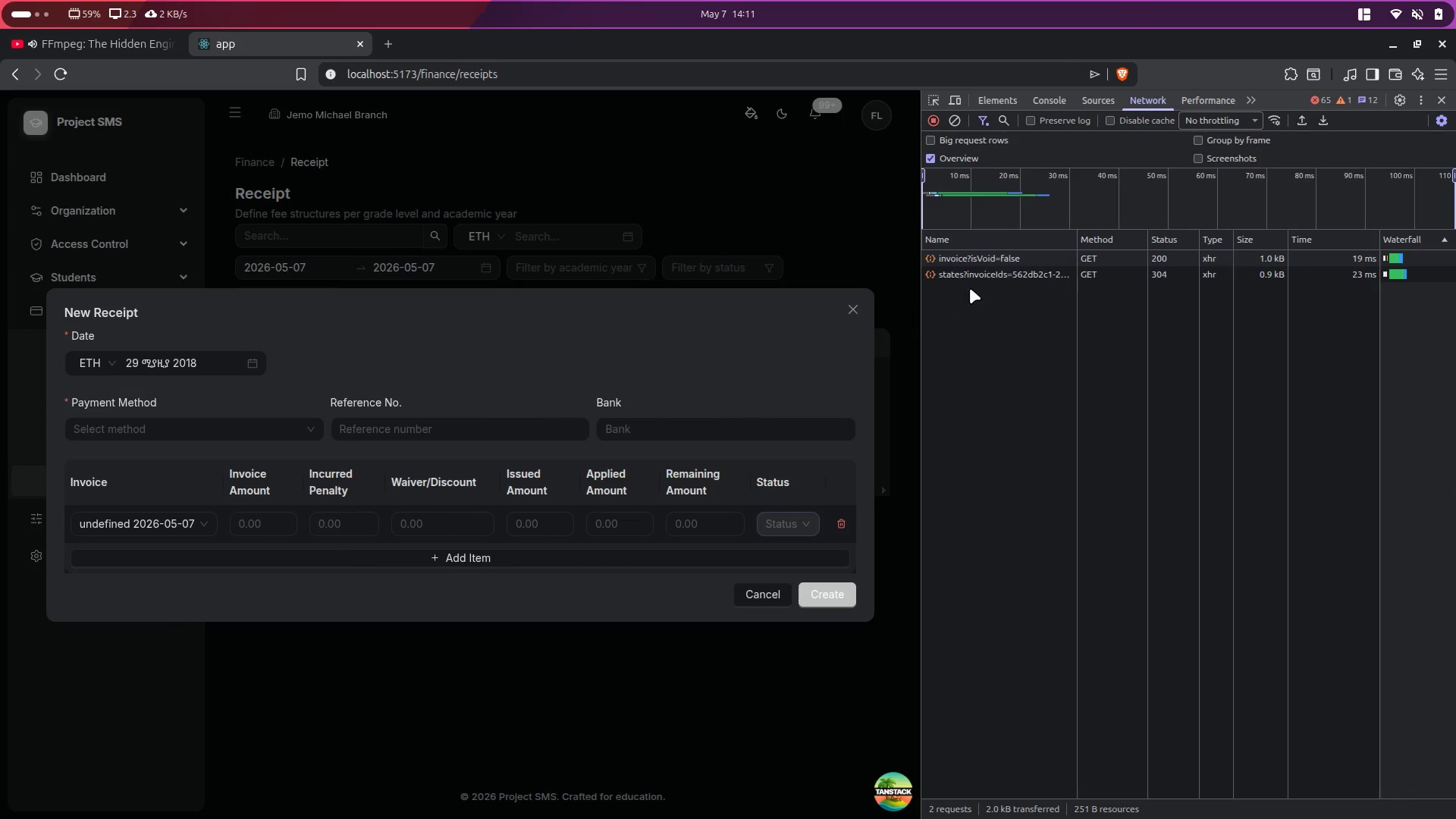 
left_click([984, 259])
 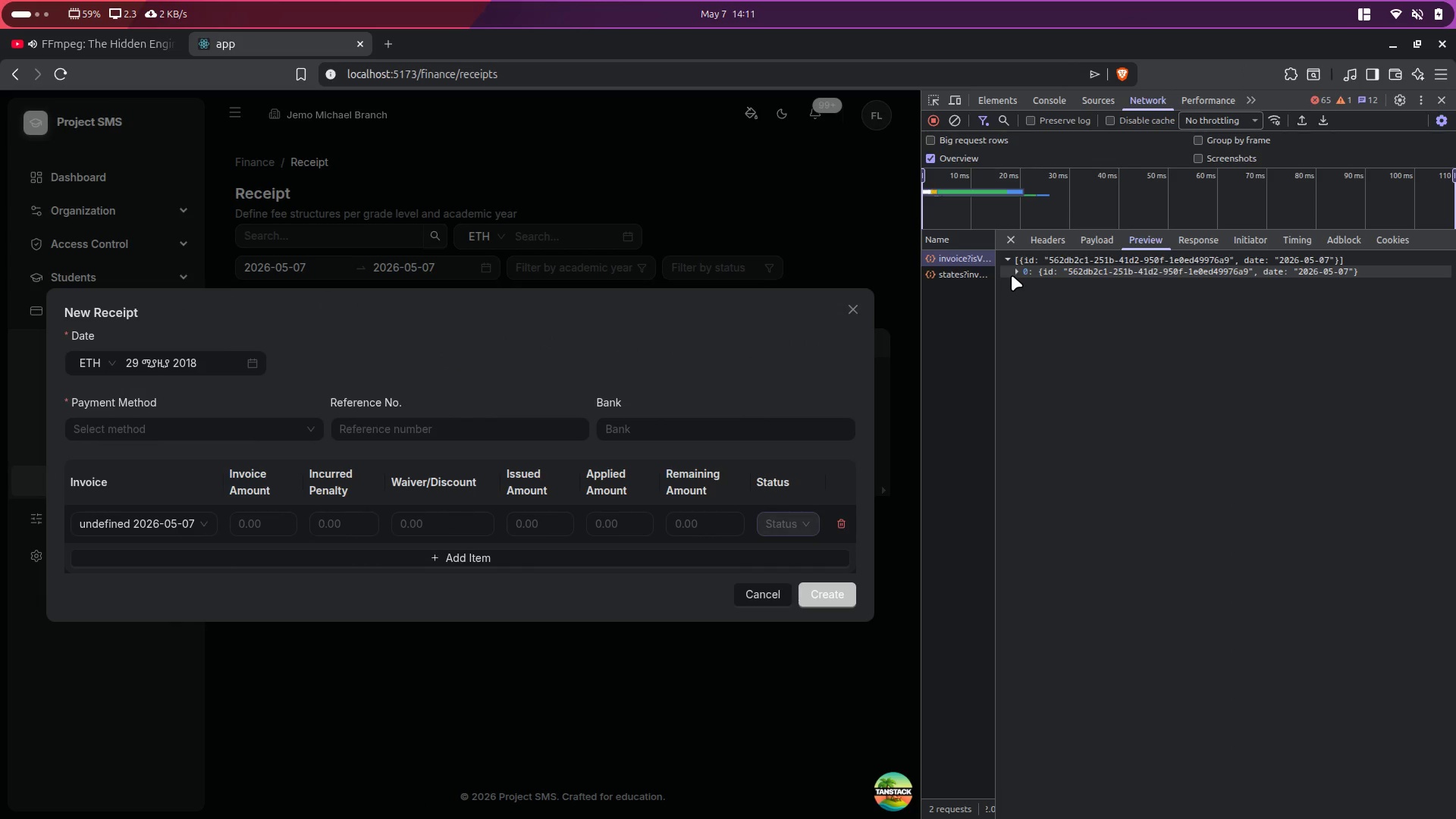 
left_click([1015, 273])
 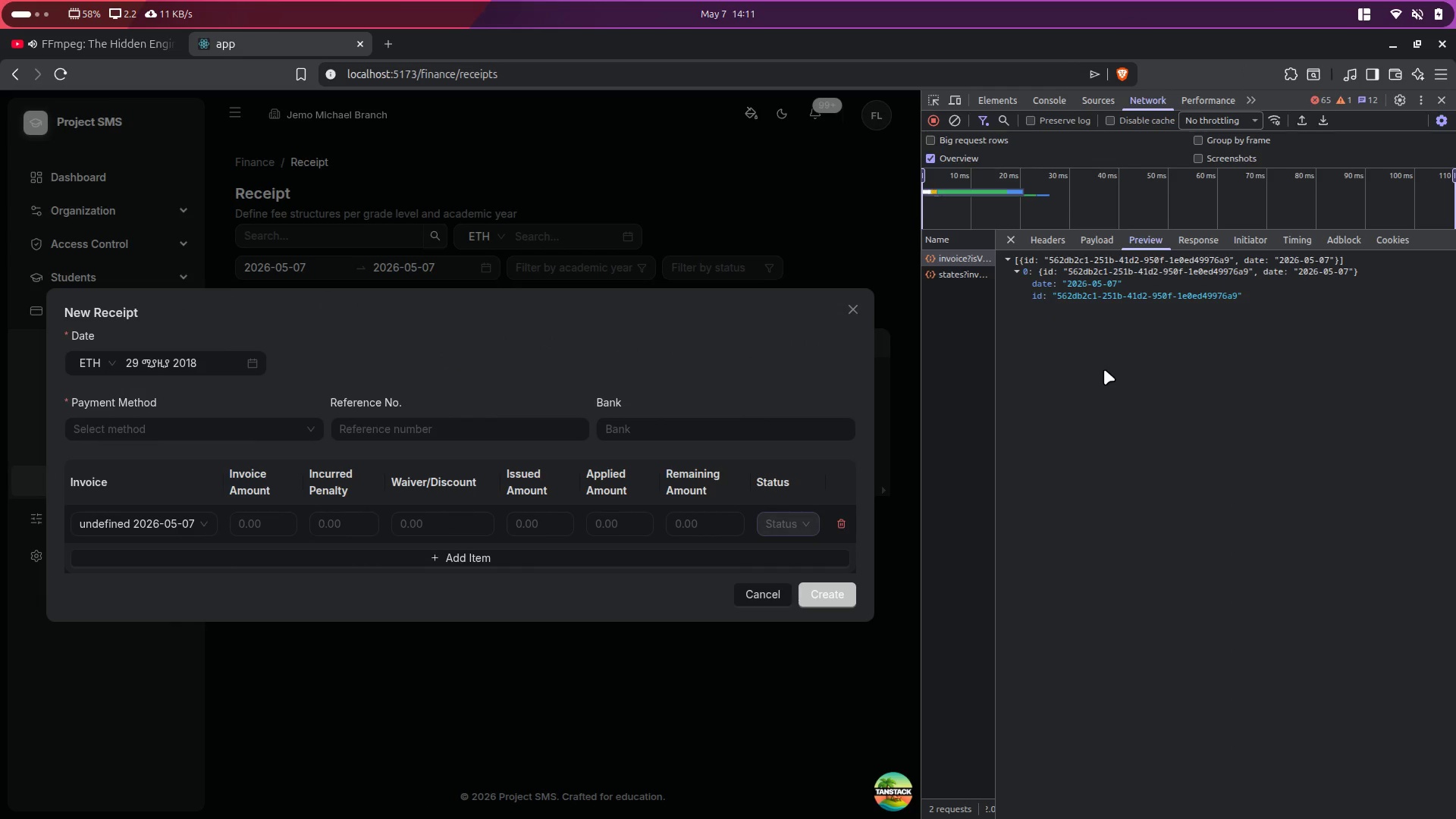 
key(Alt+Control+ArrowRight)
 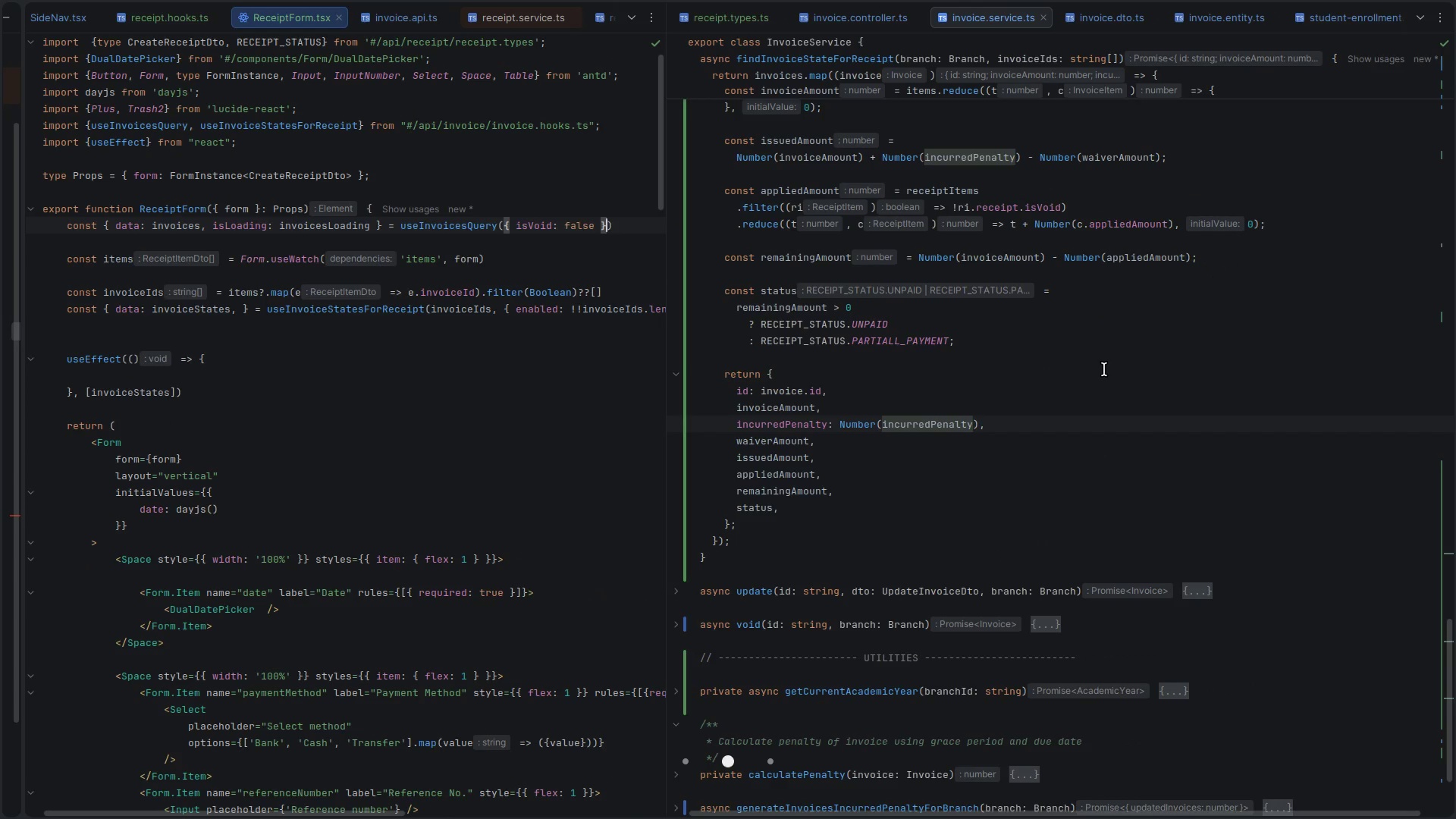 
key(Control+P)
 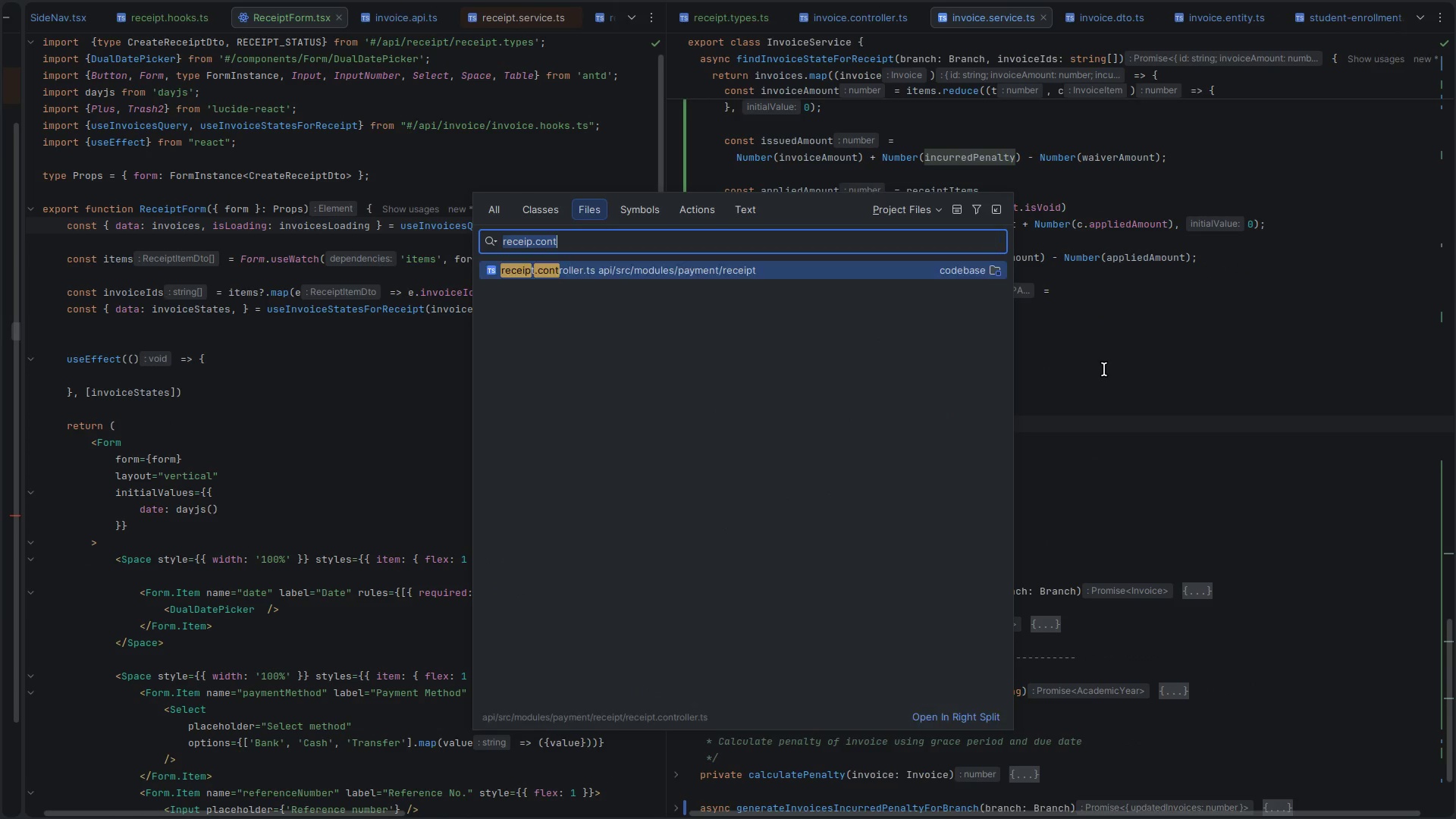 
type(INVOIC.SER)
 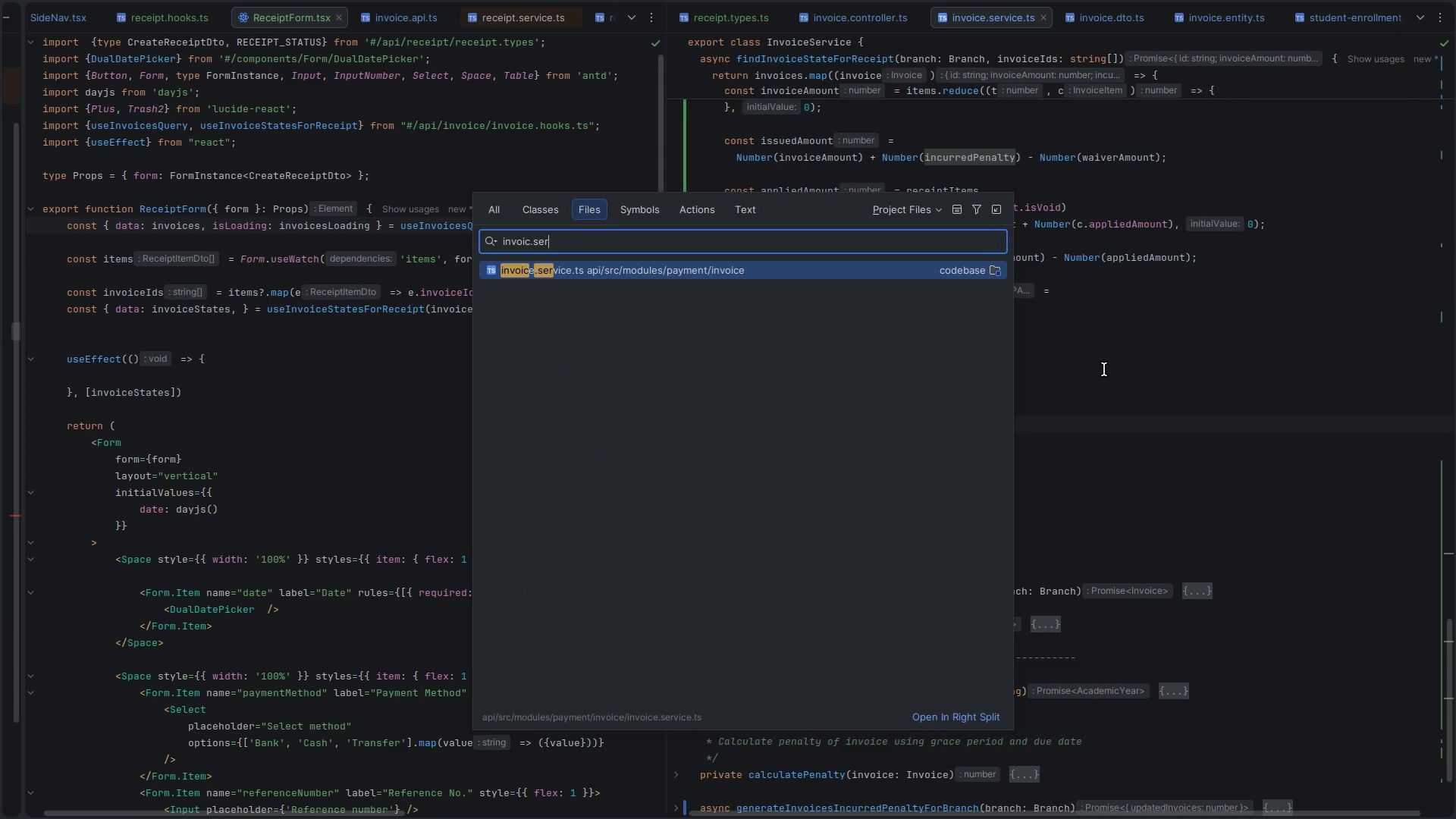 
key(Enter)
 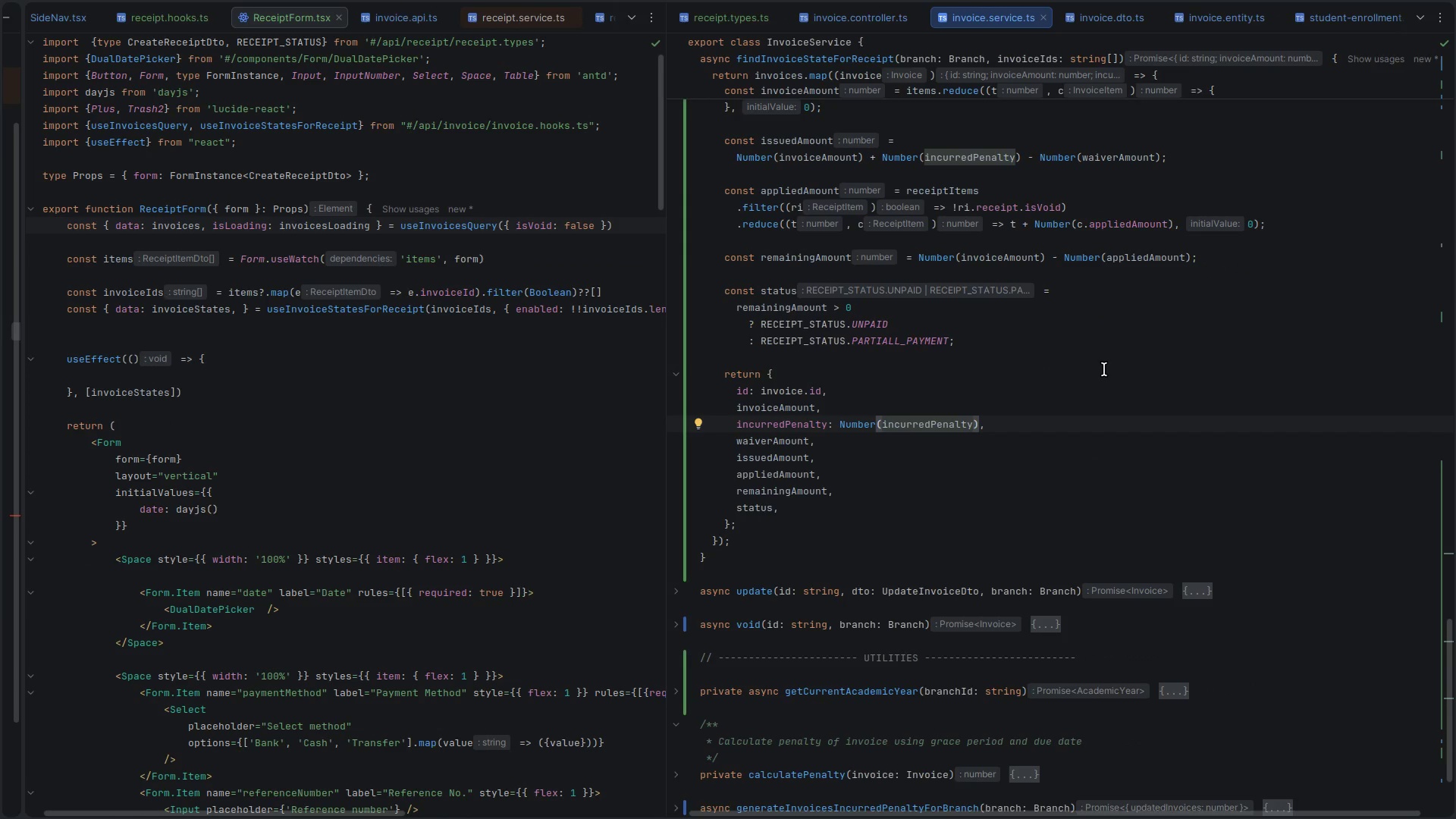 
scroll: coordinate [776, 367], scroll_direction: up, amount: 37.0
 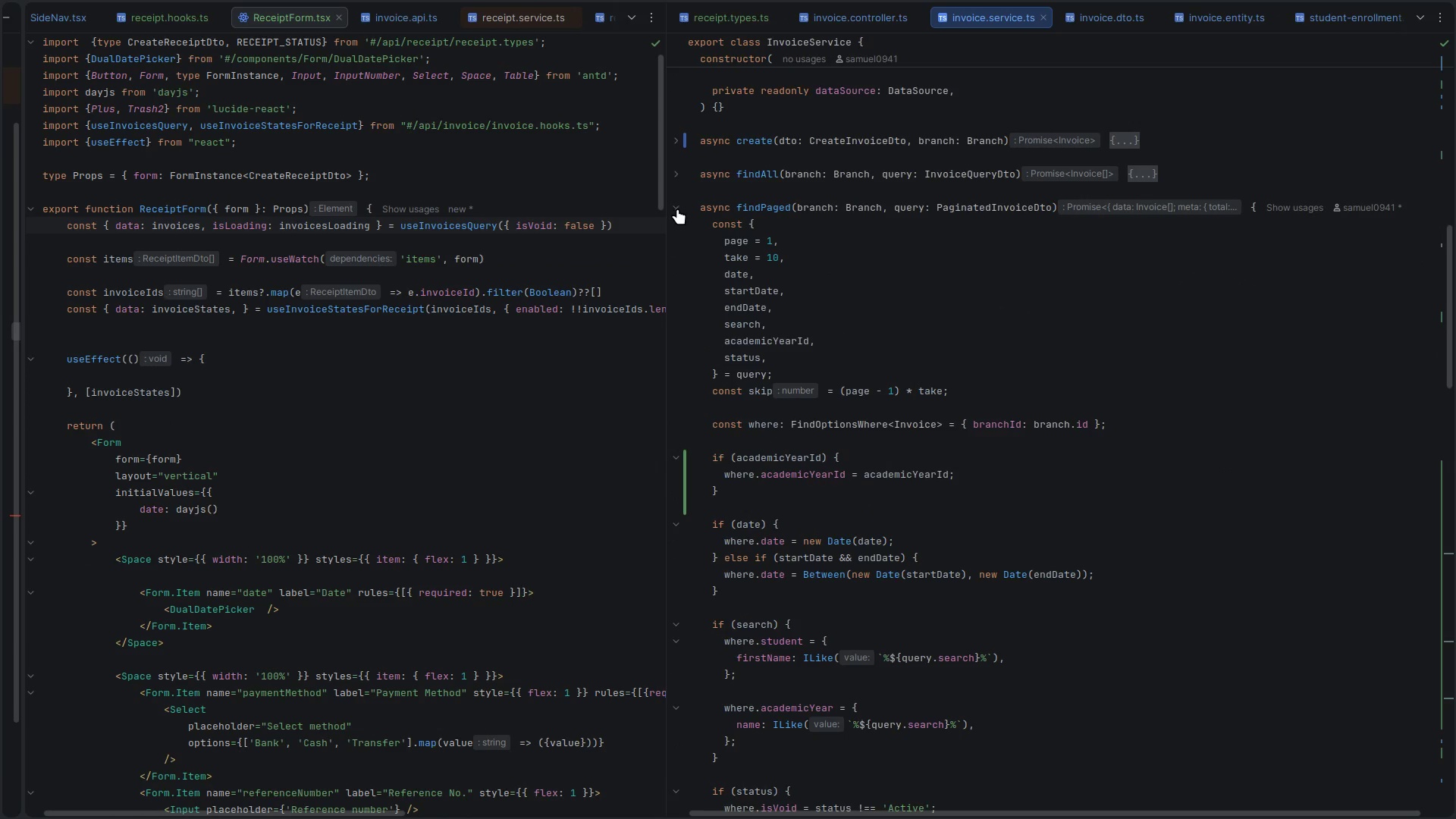 
left_click([677, 209])
 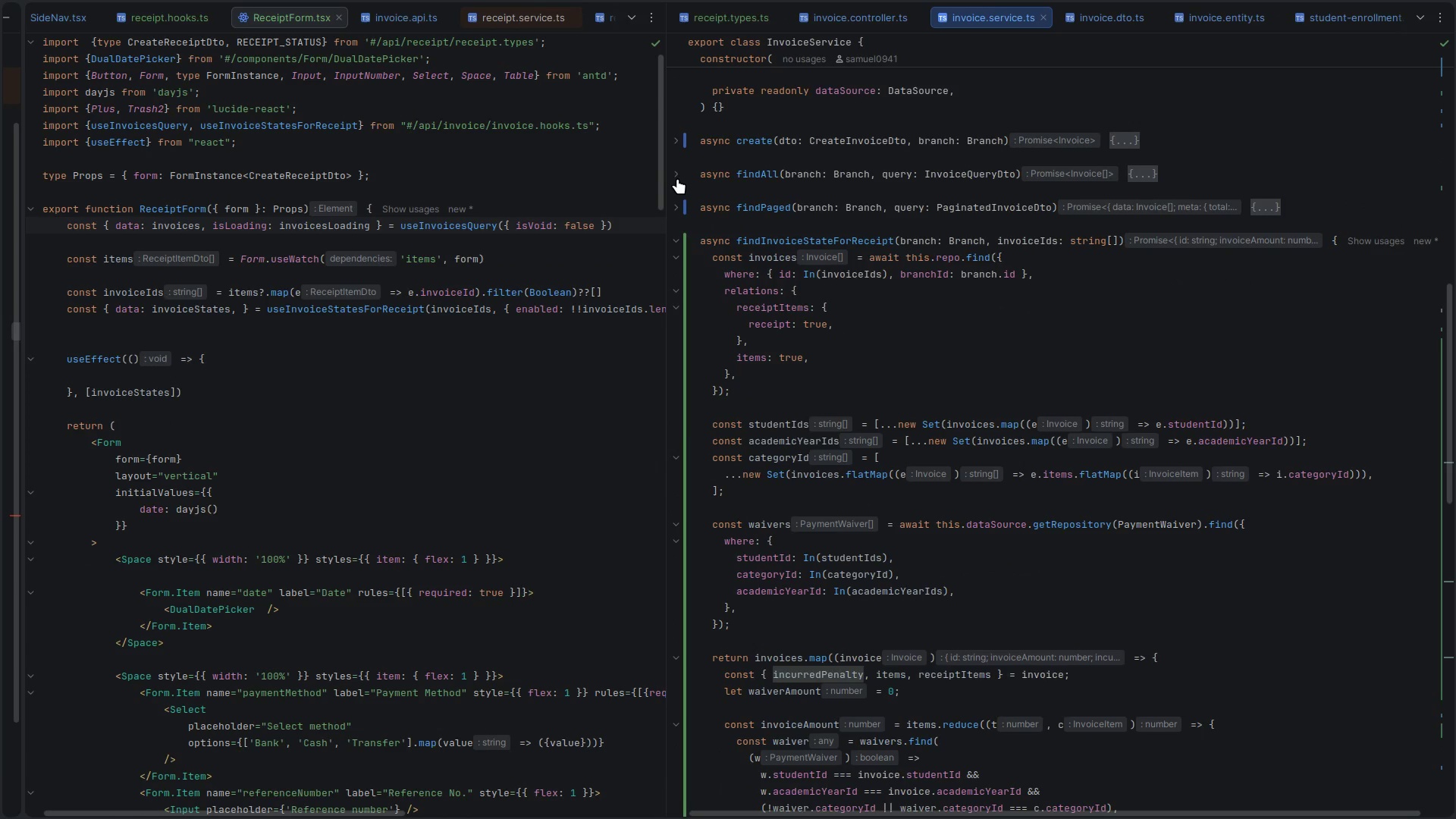 
left_click([678, 177])
 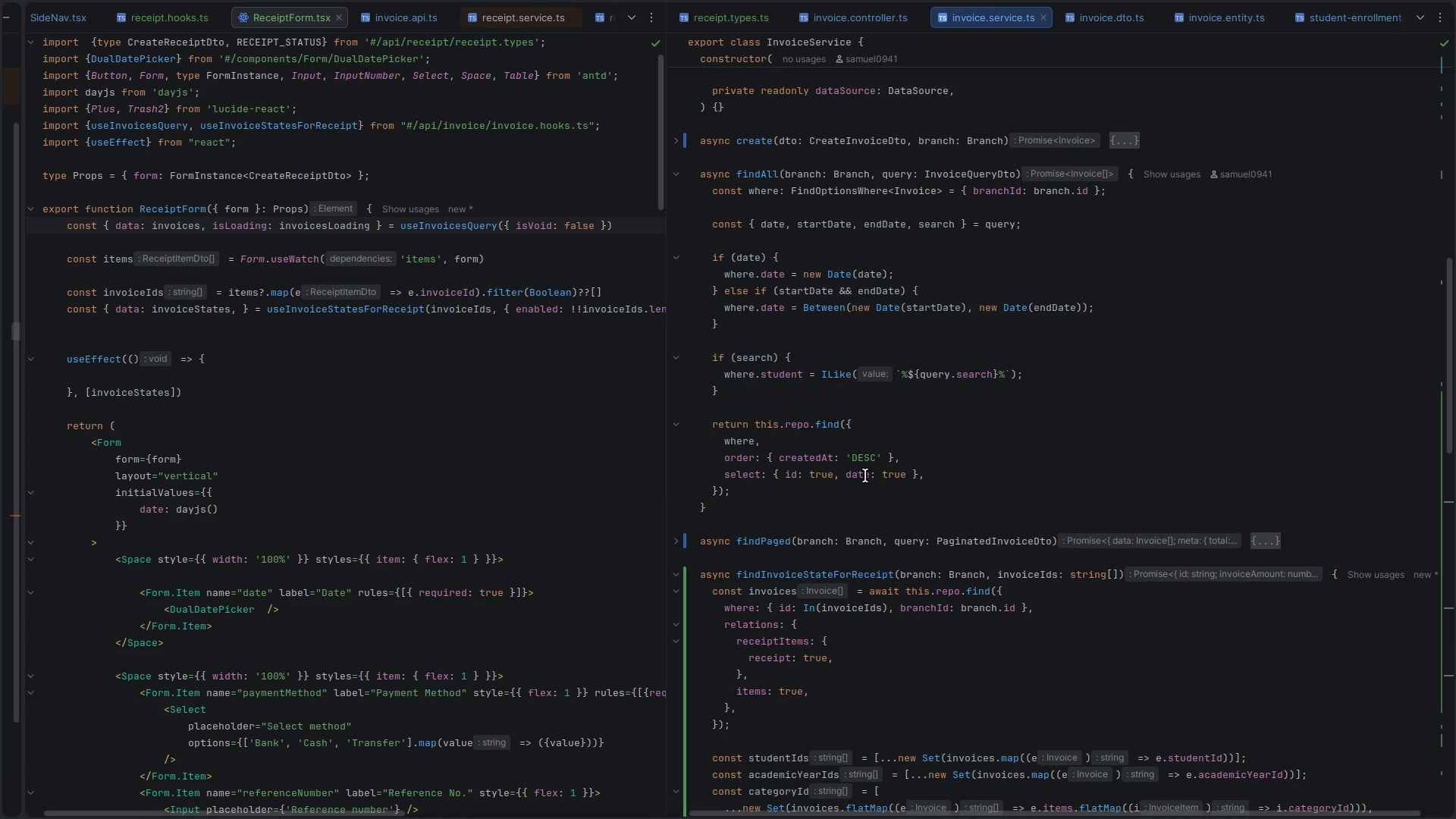 
left_click([912, 475])
 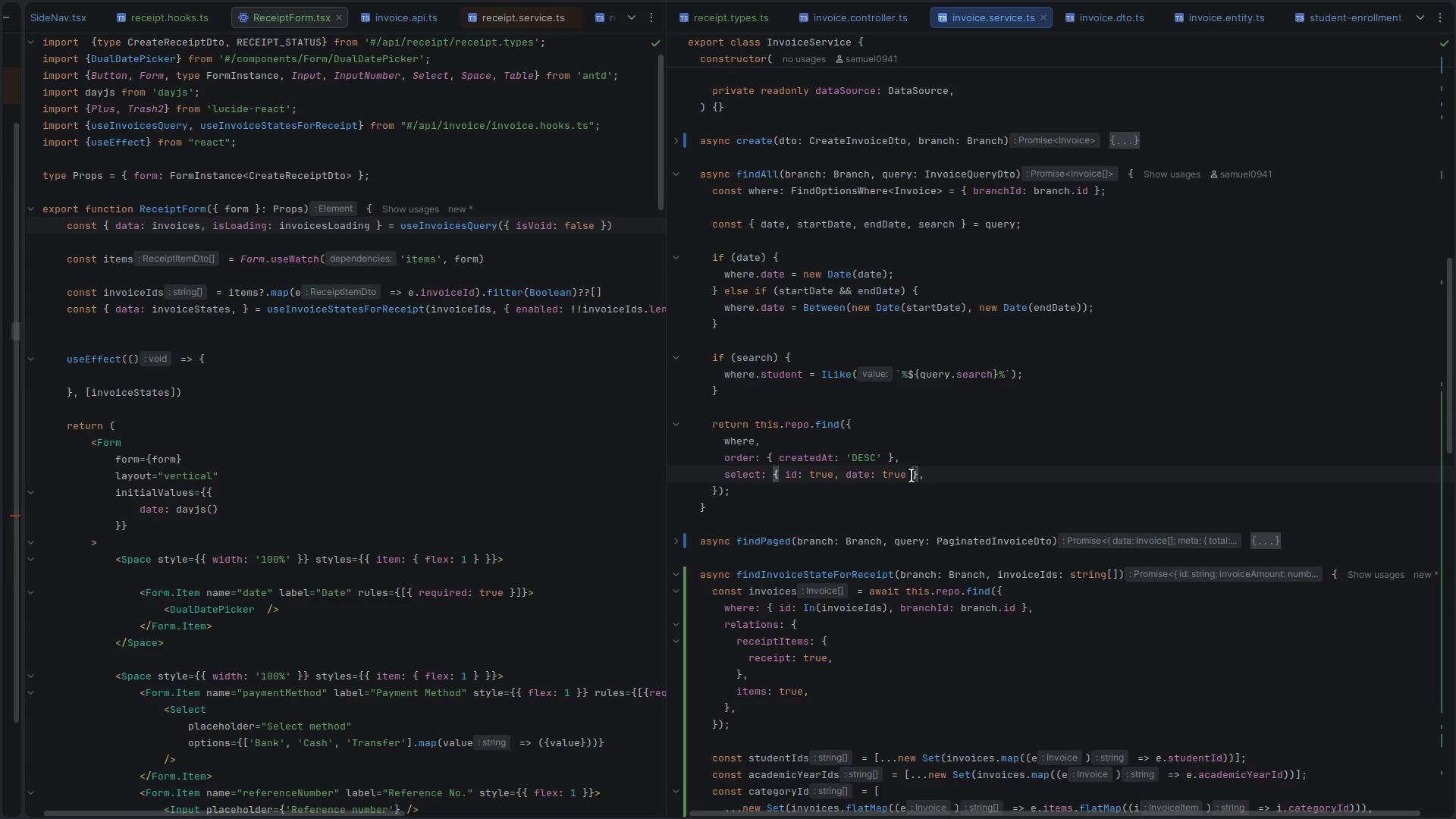 
type(,IN)
 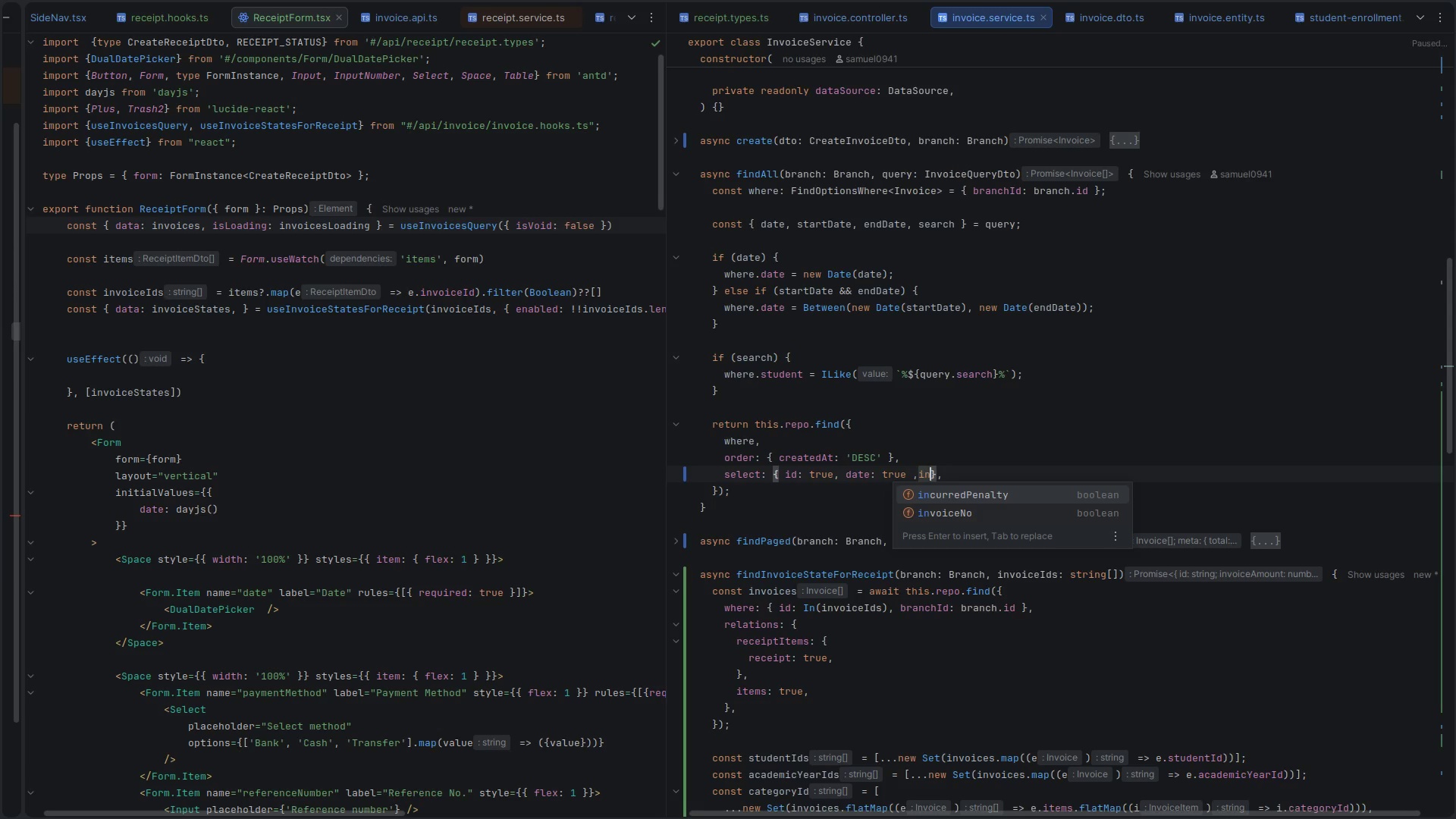 
key(ArrowDown)
 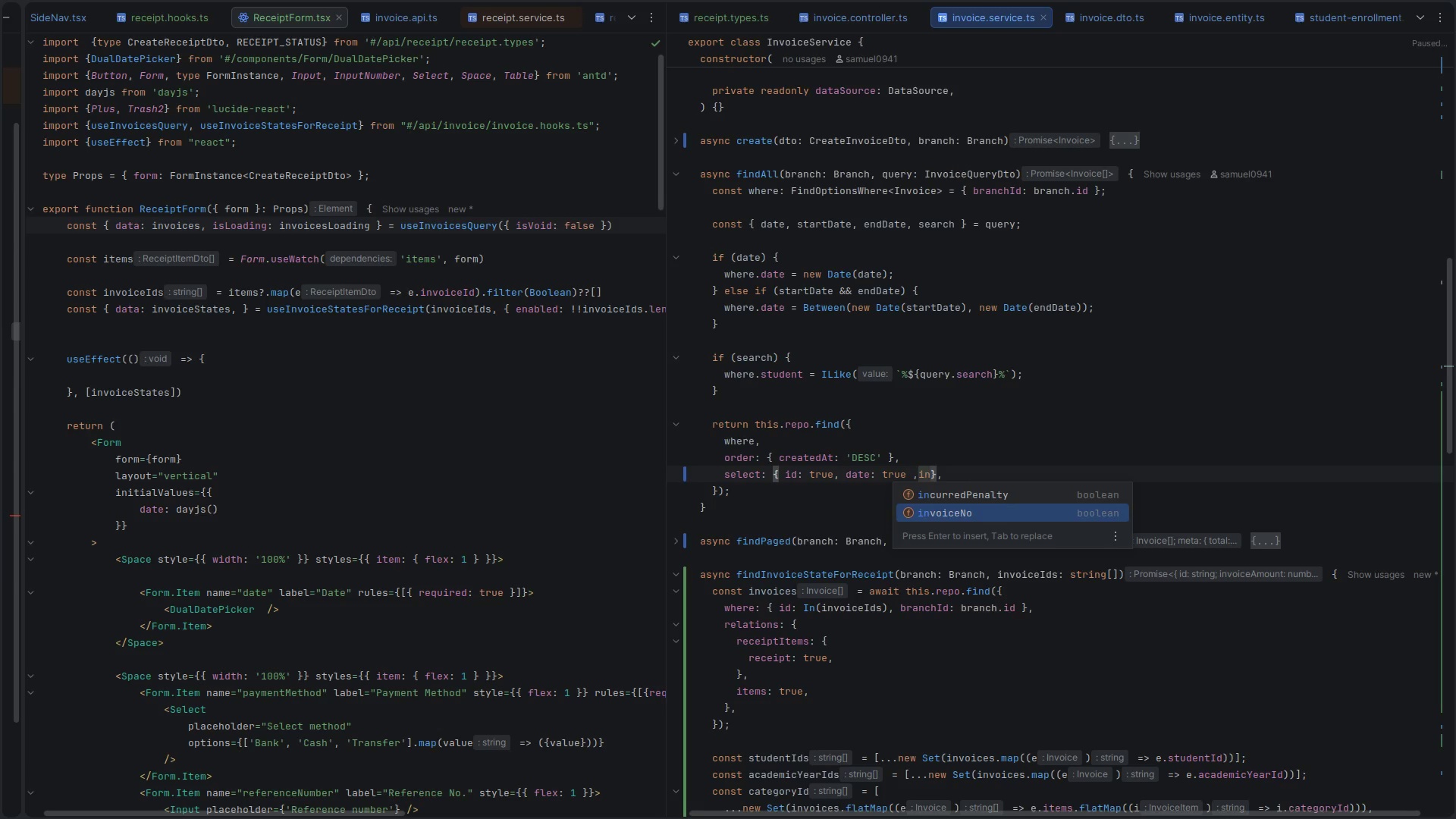 
key(Enter)
 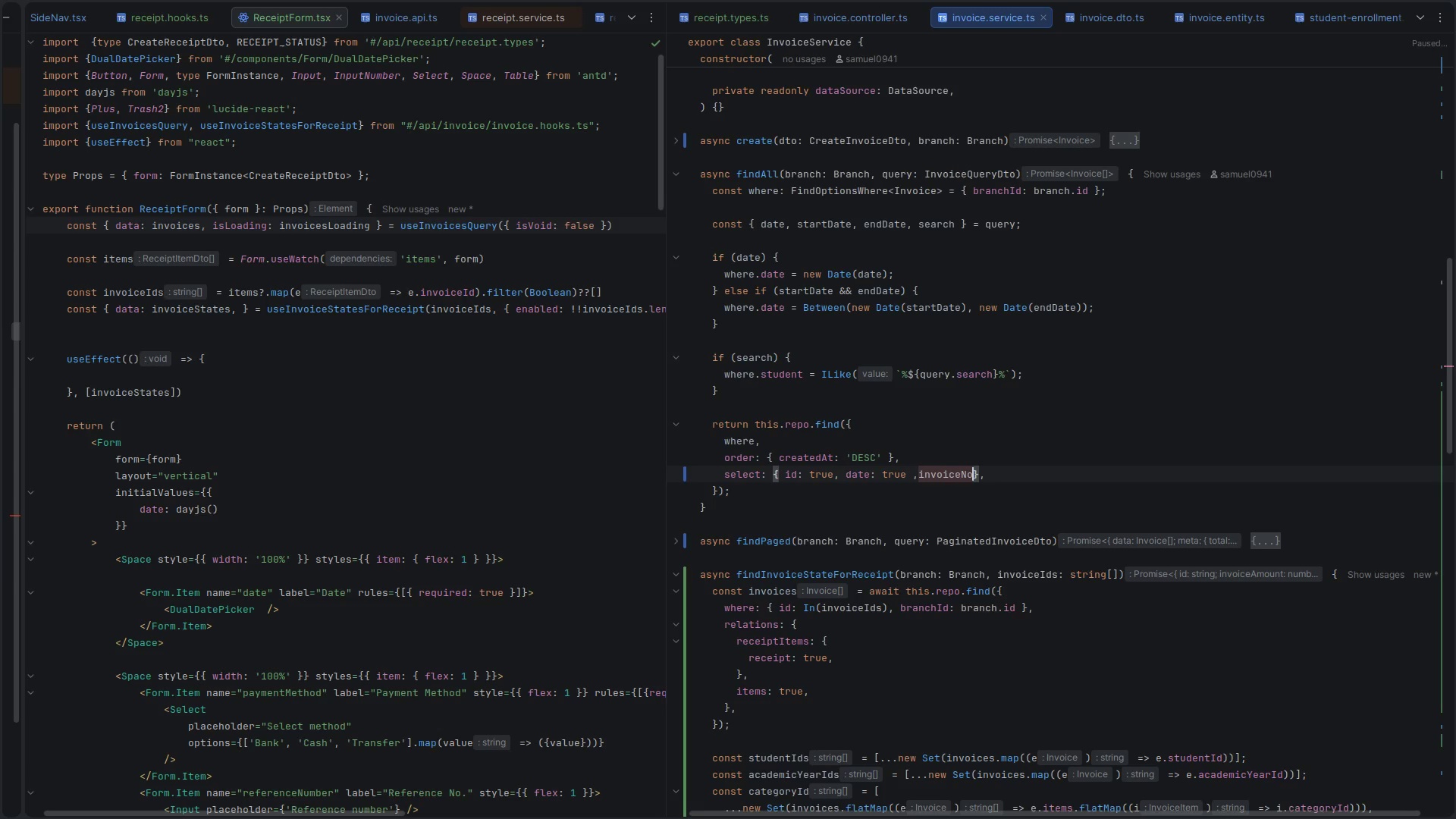 
type(:;TRUE)
 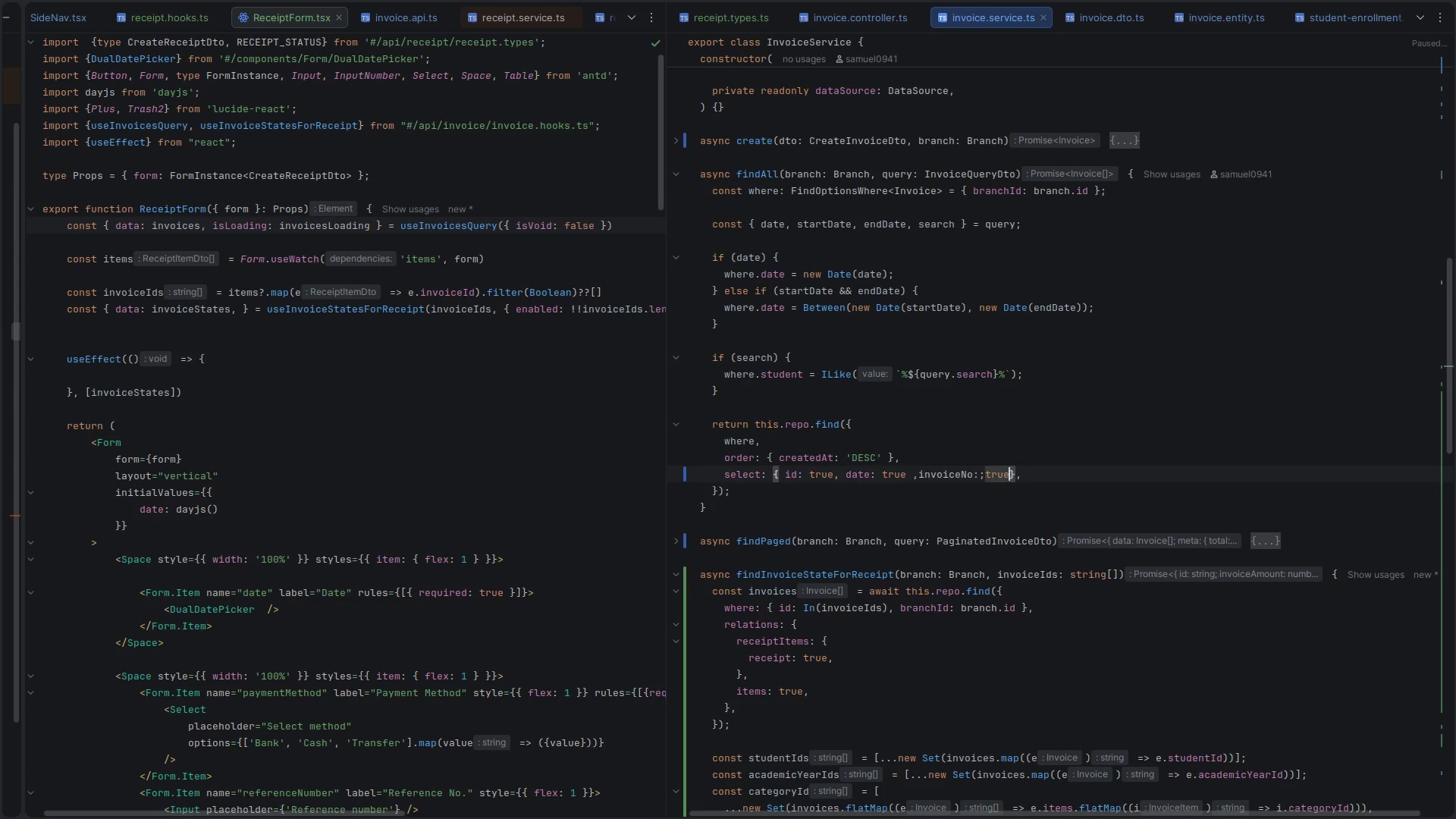 
key(ArrowLeft)
 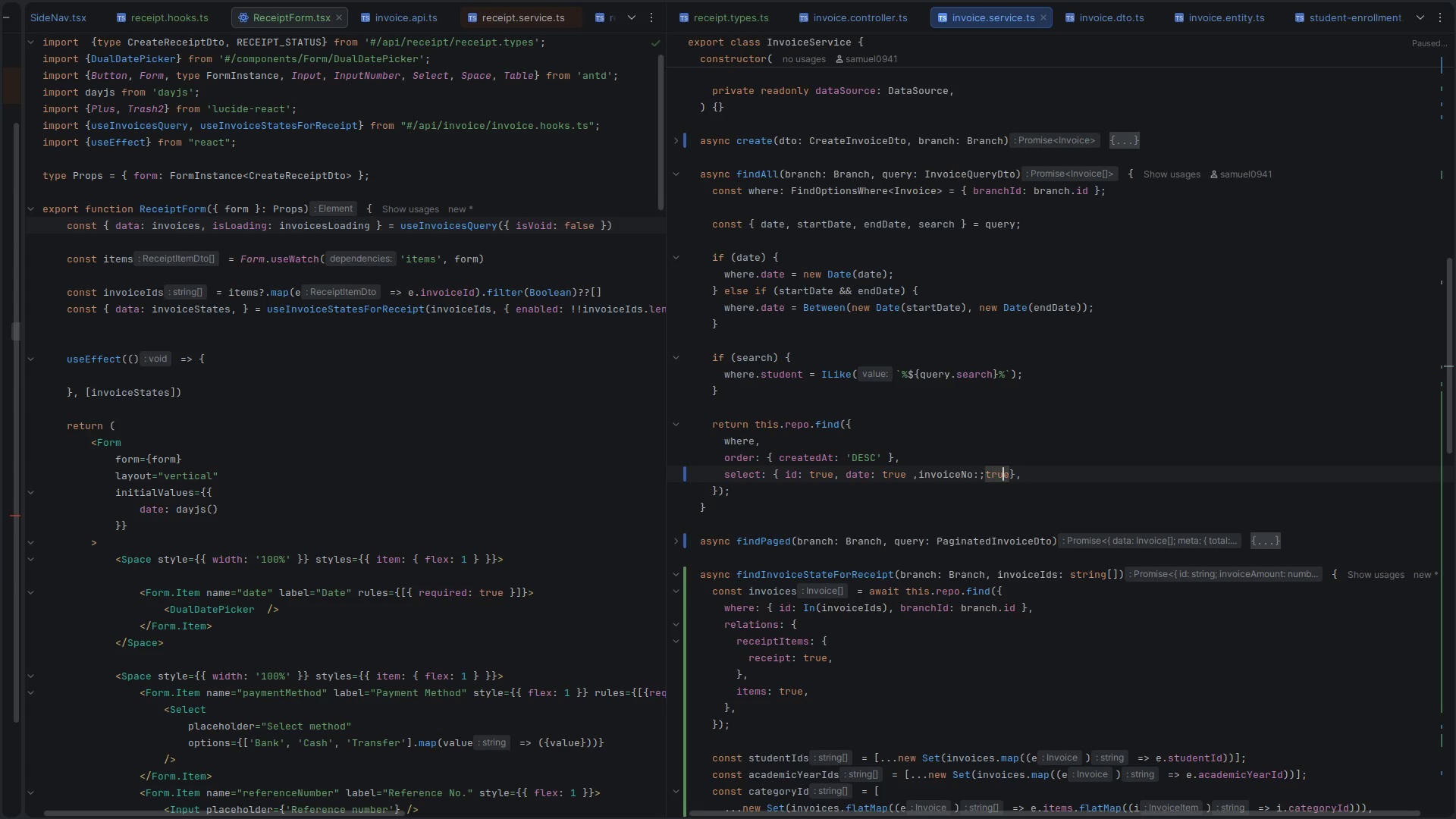 
key(ArrowLeft)
 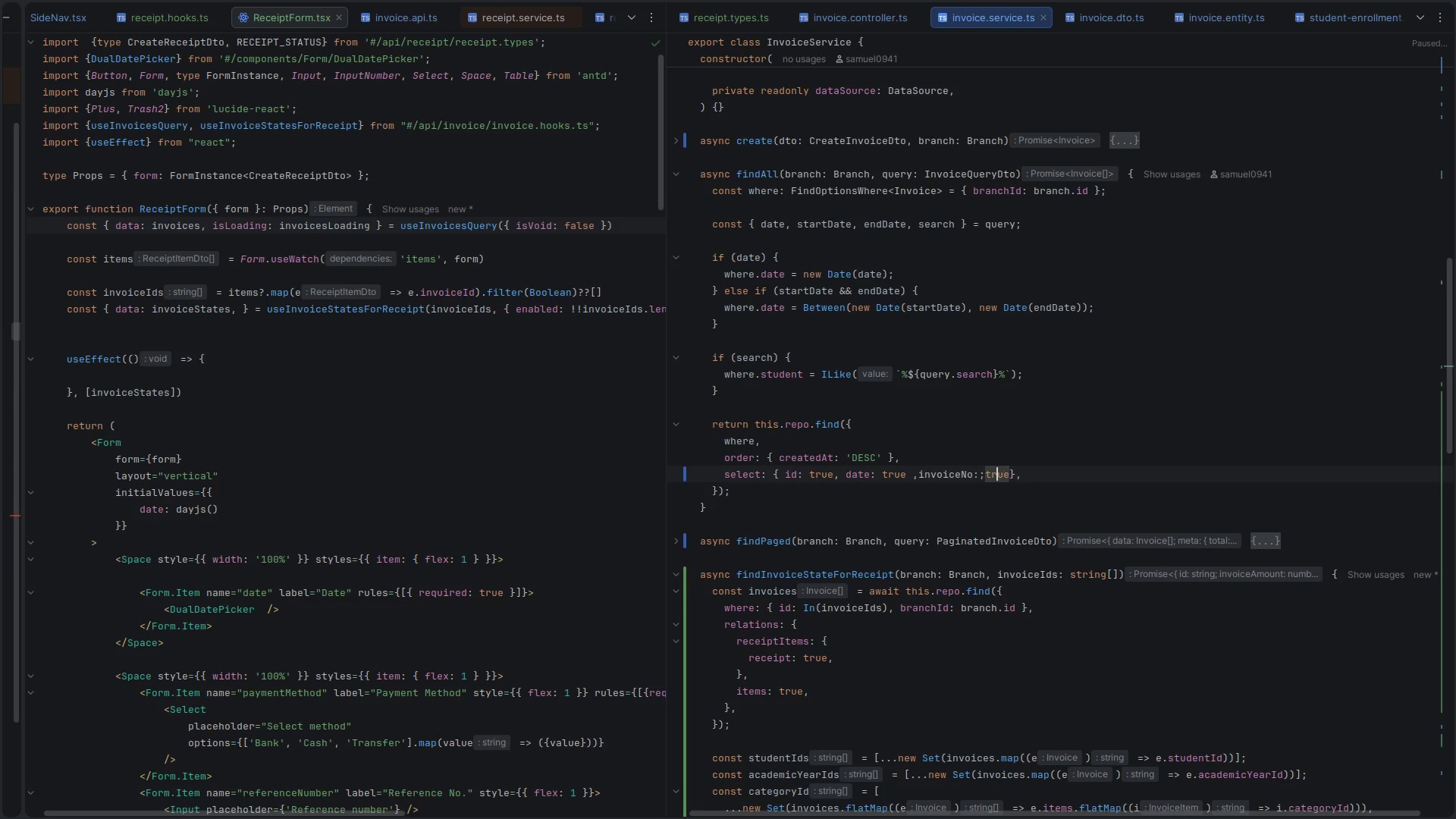 
key(ArrowLeft)
 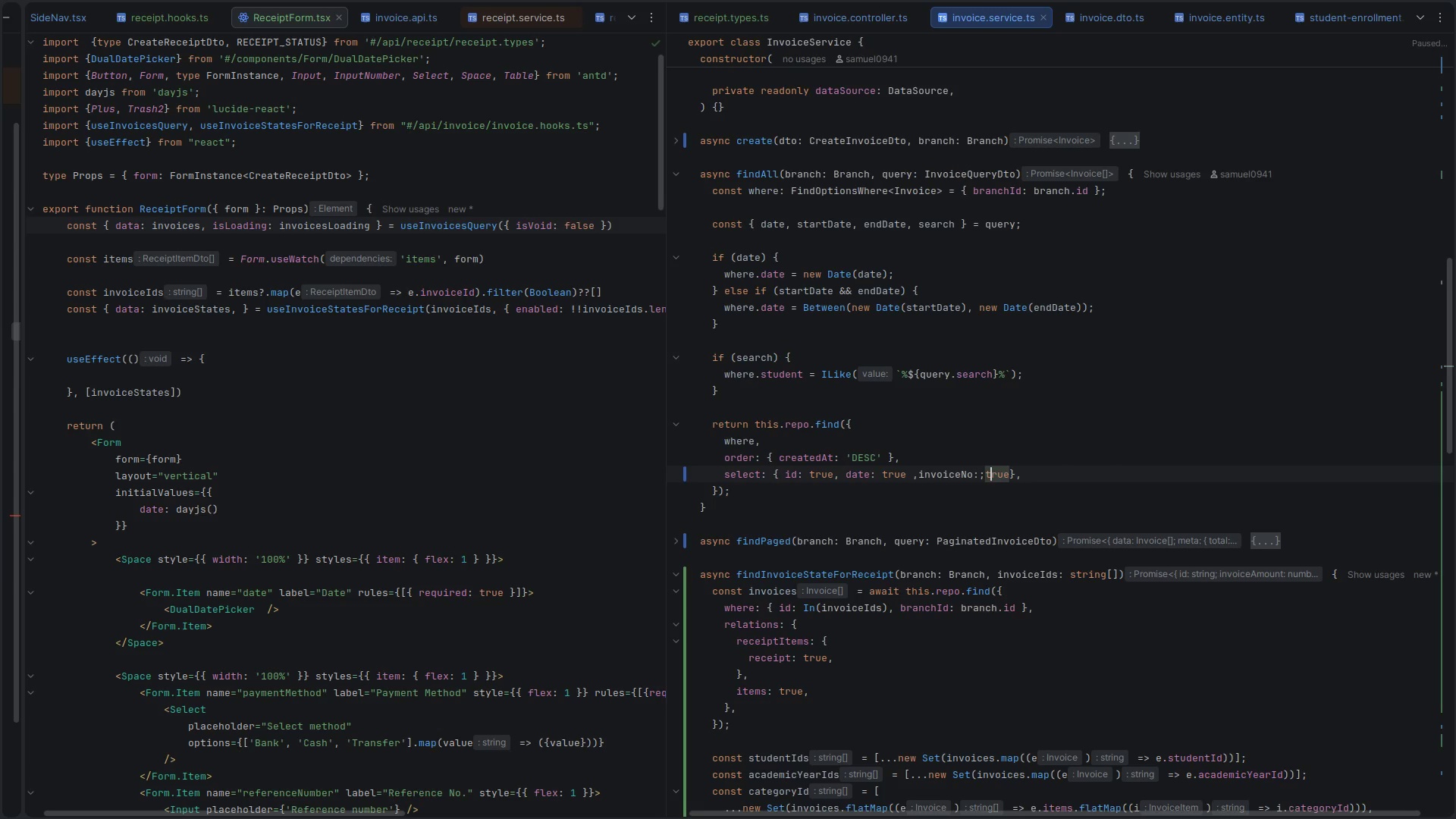 
key(ArrowLeft)
 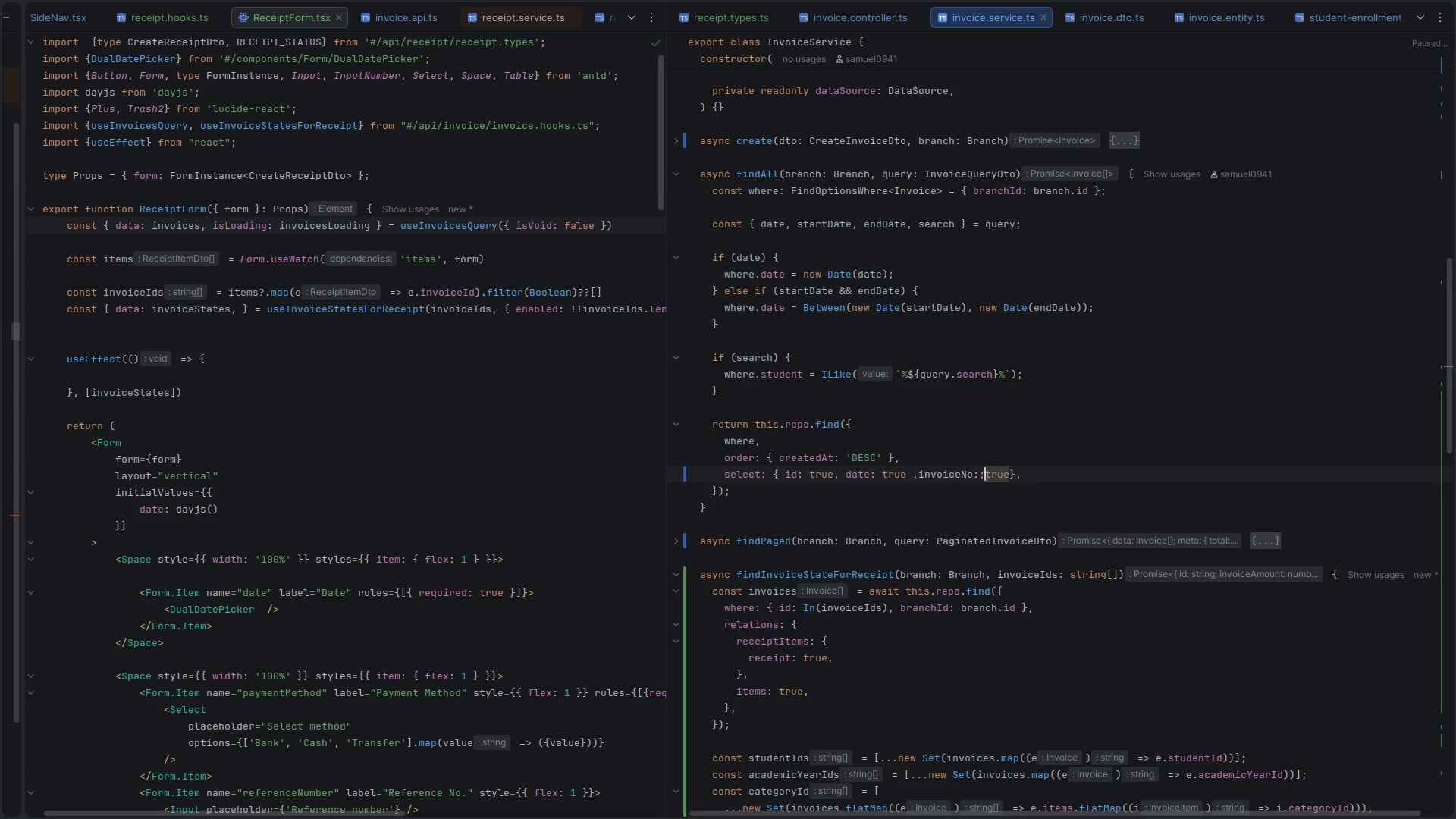 
key(Backspace)
 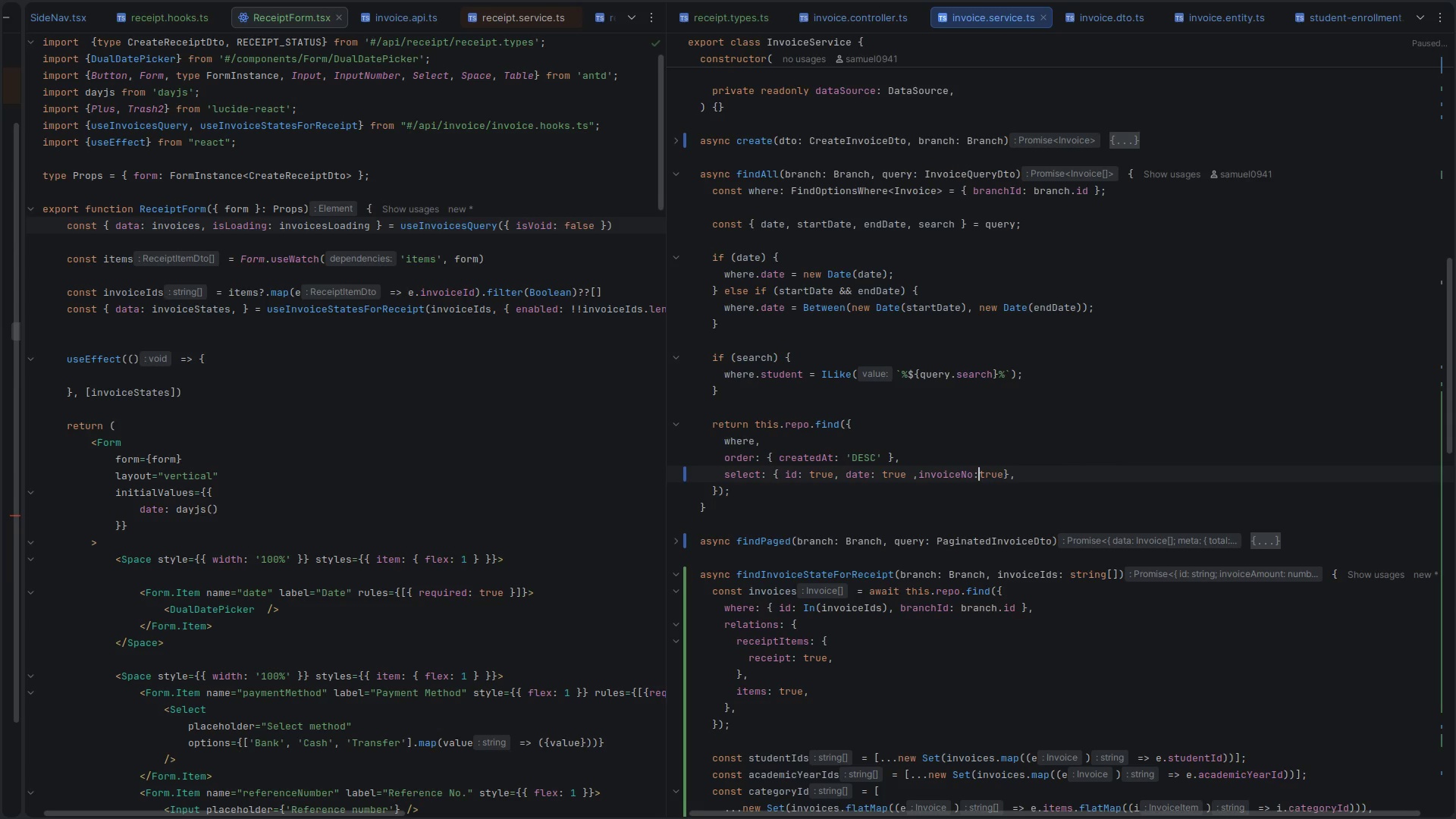 
key(Control+ControlLeft)
 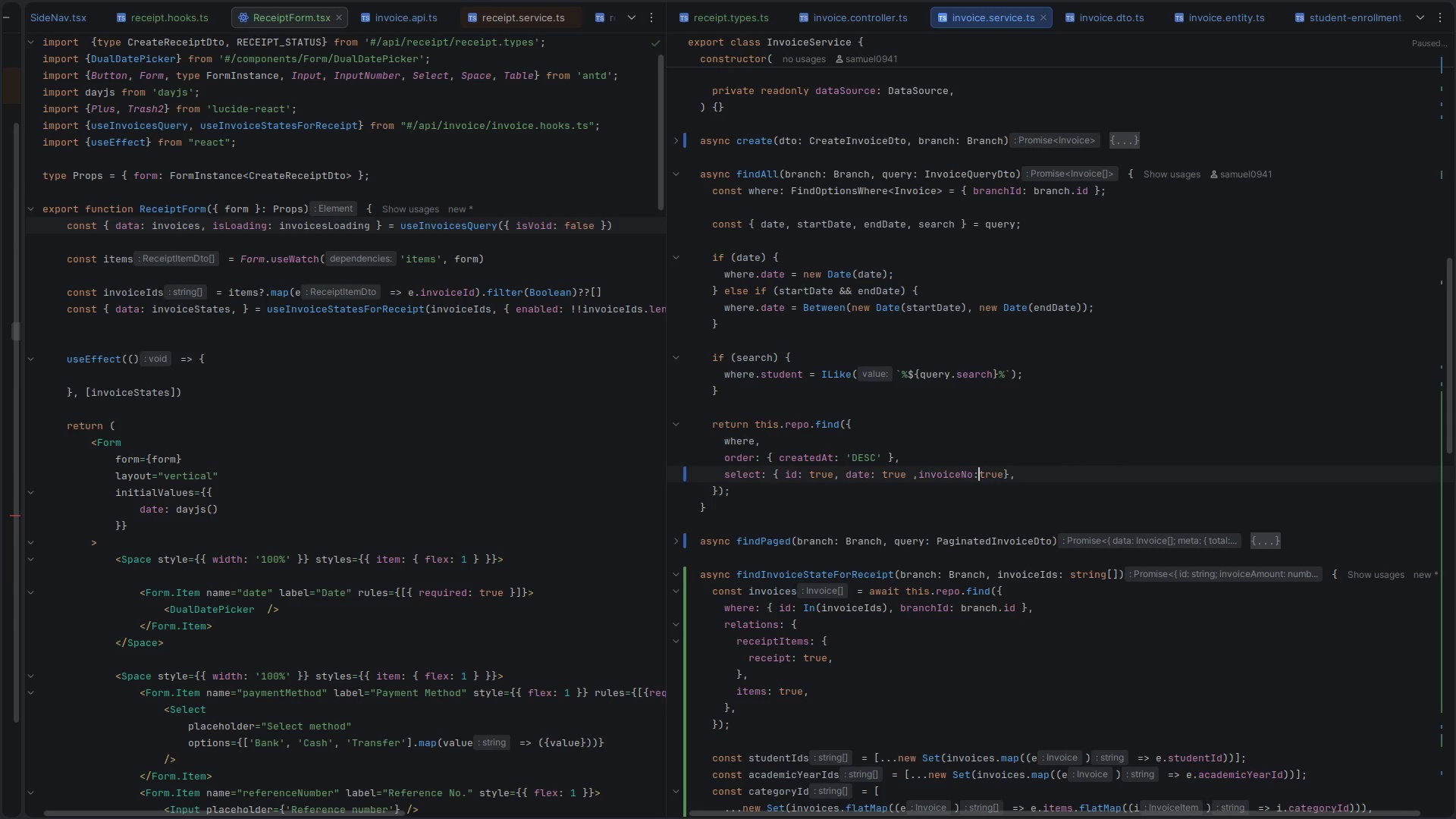 
key(Control+S)
 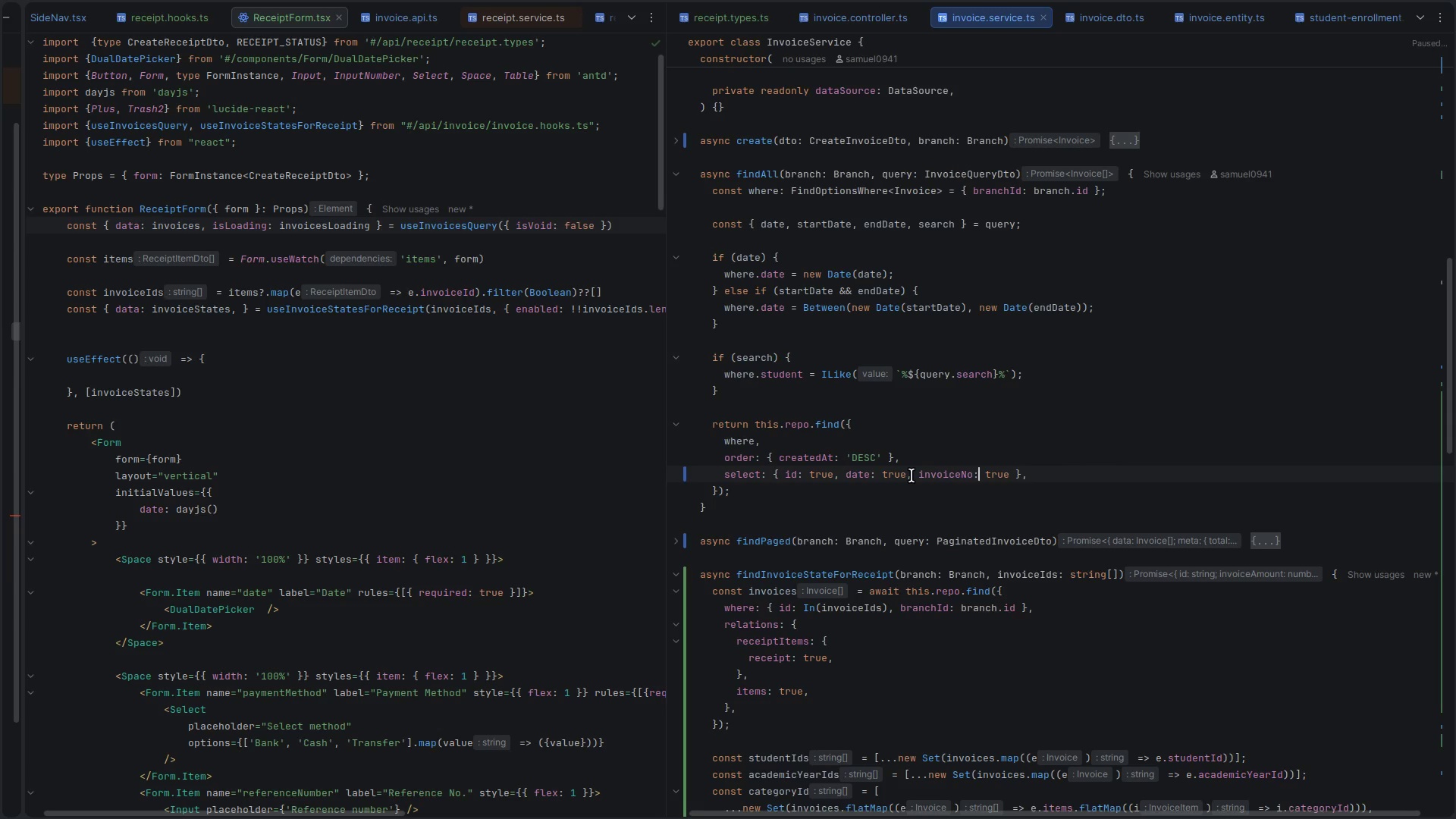 
key(Alt+Control+ArrowLeft)
 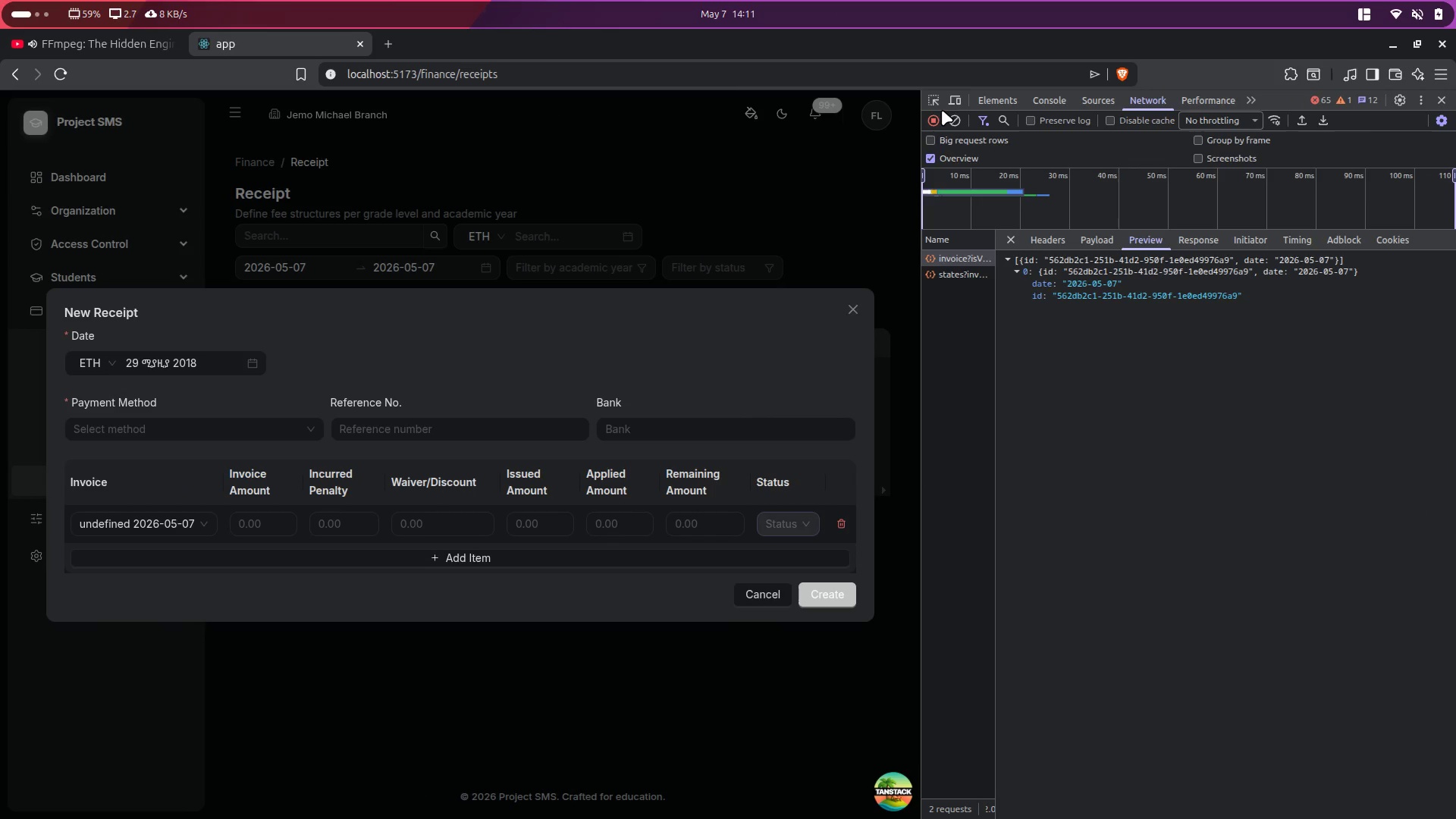 
left_click([596, 174])
 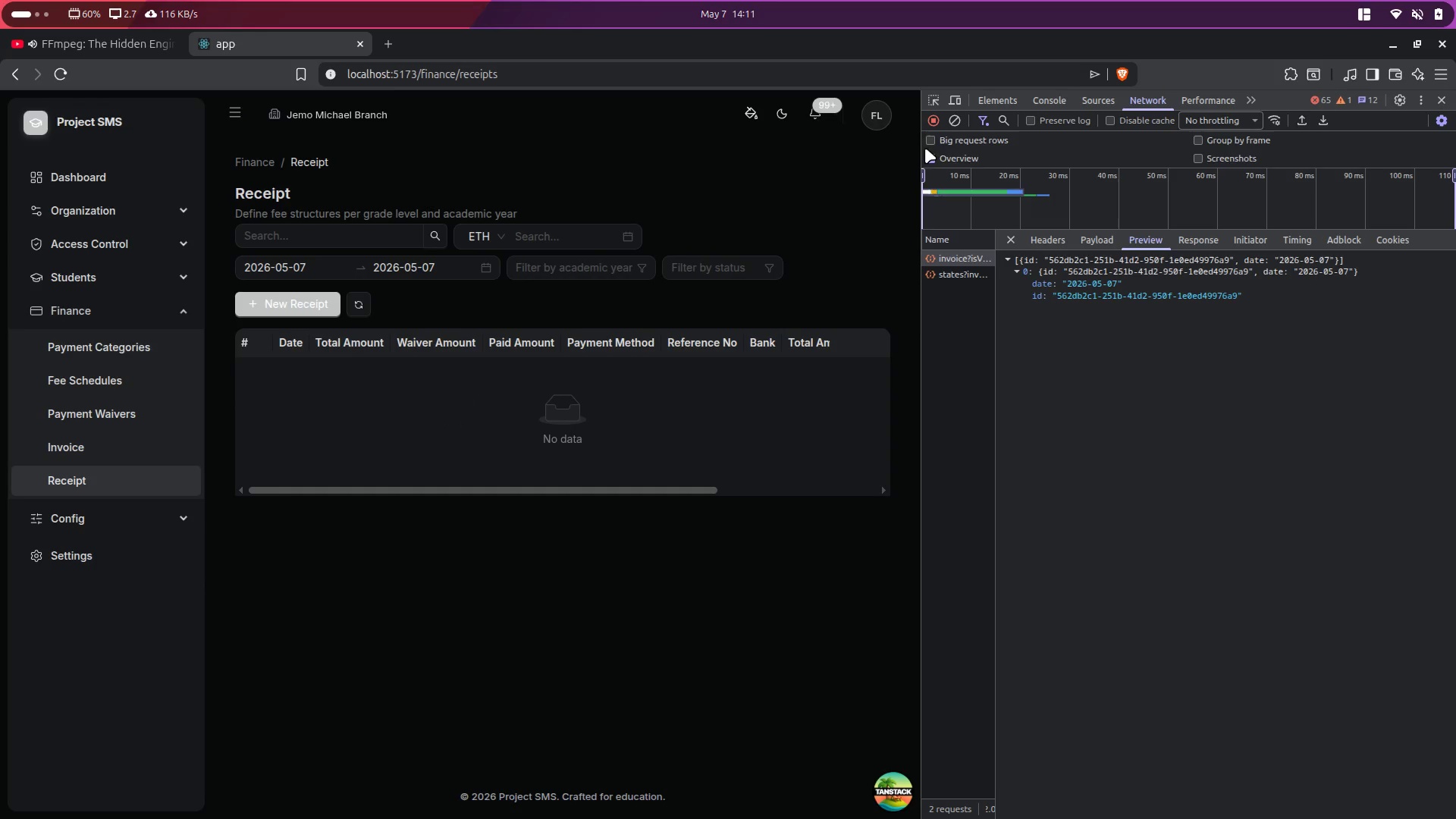 
left_click([322, 304])
 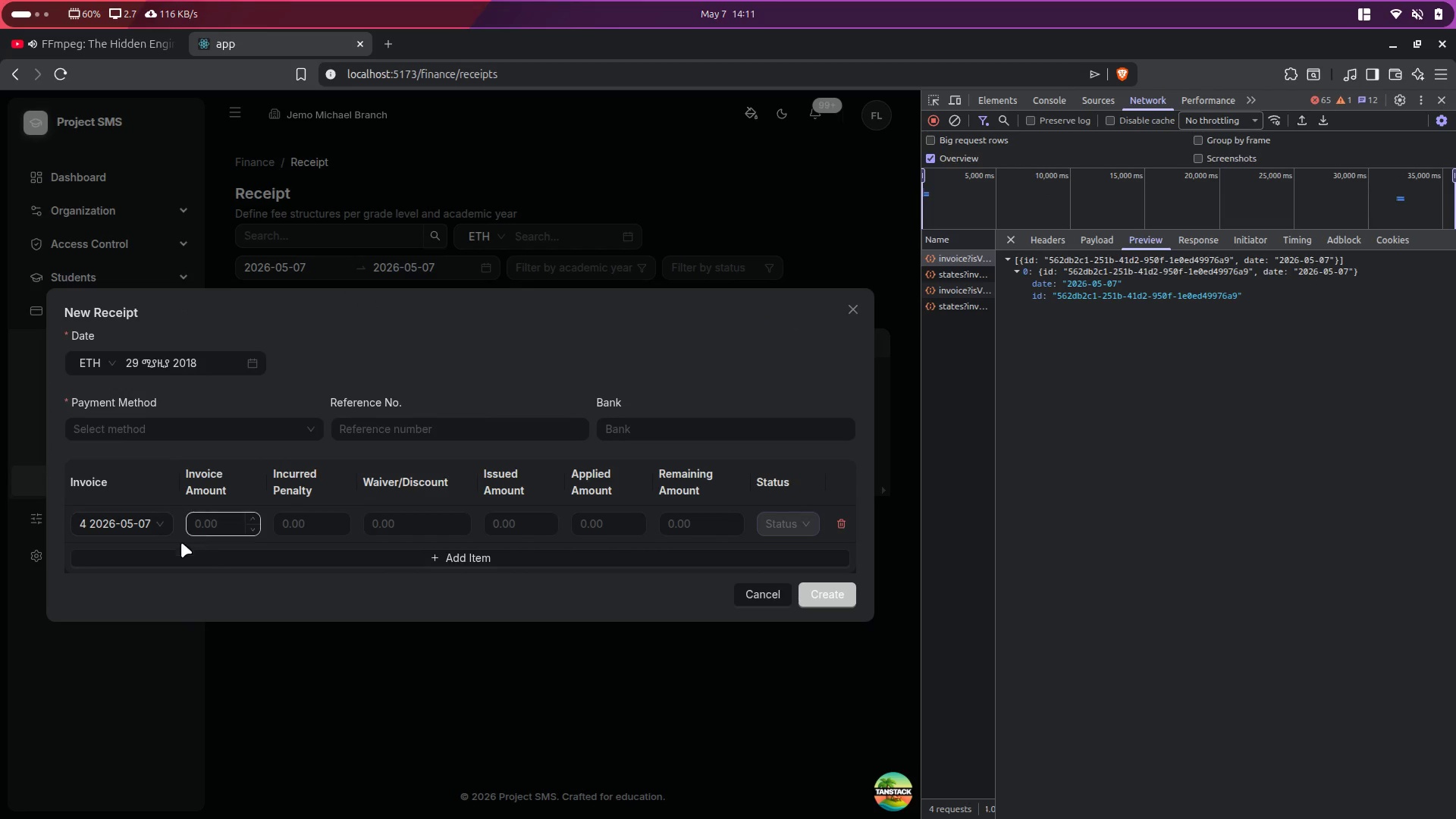 
left_click([133, 526])
 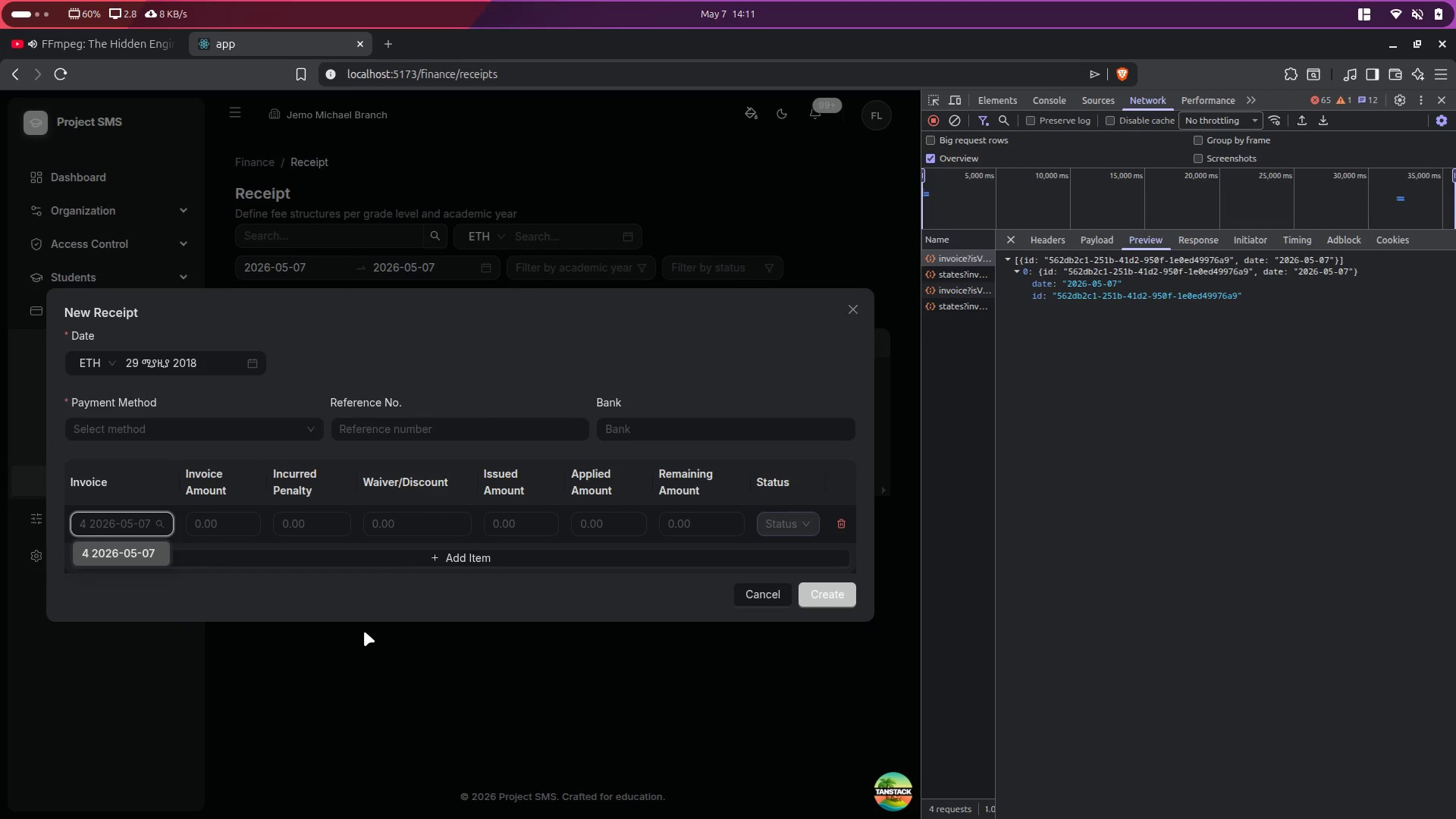 
key(Alt+Control+ArrowRight)
 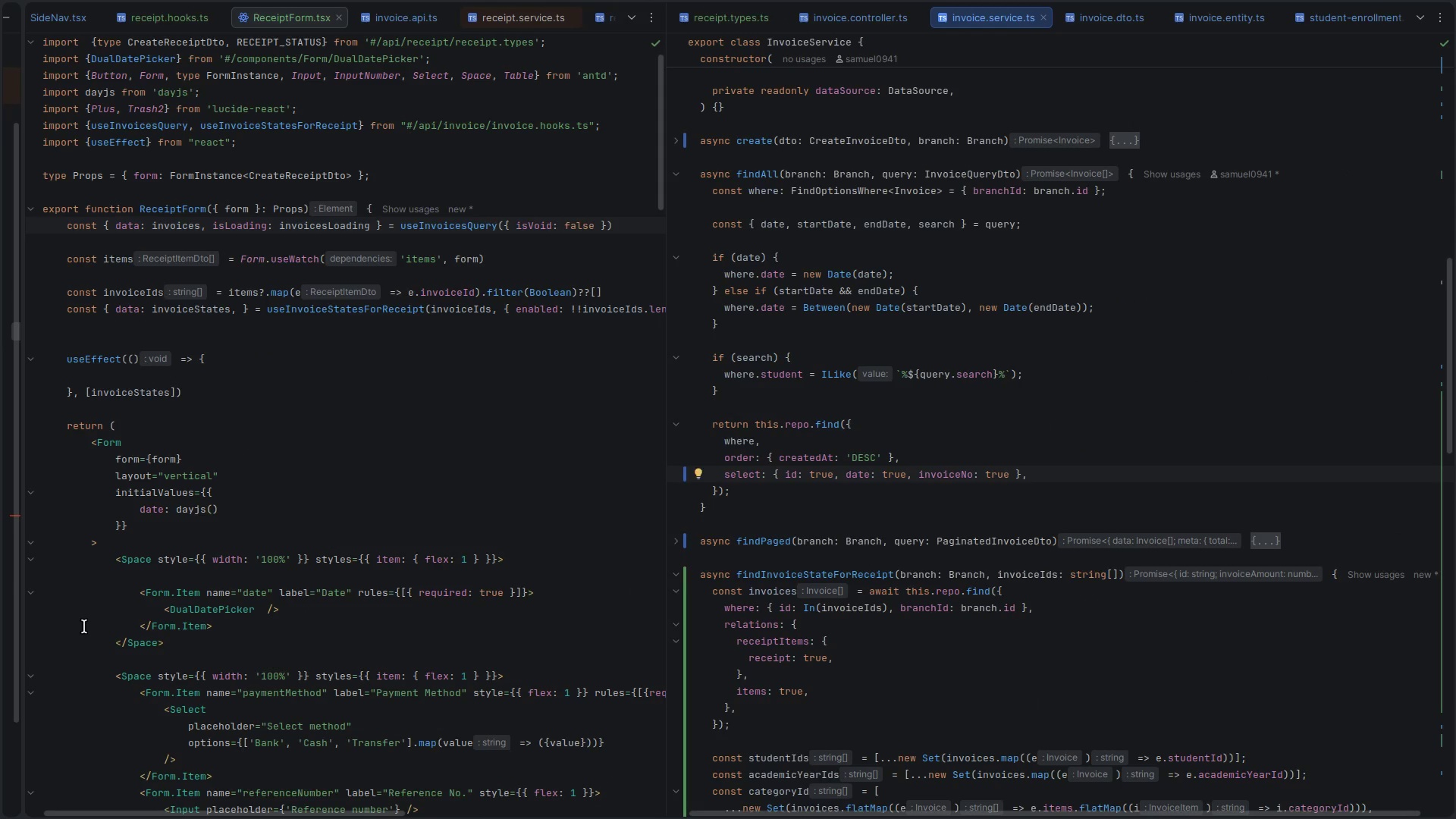 
left_click([287, 477])
 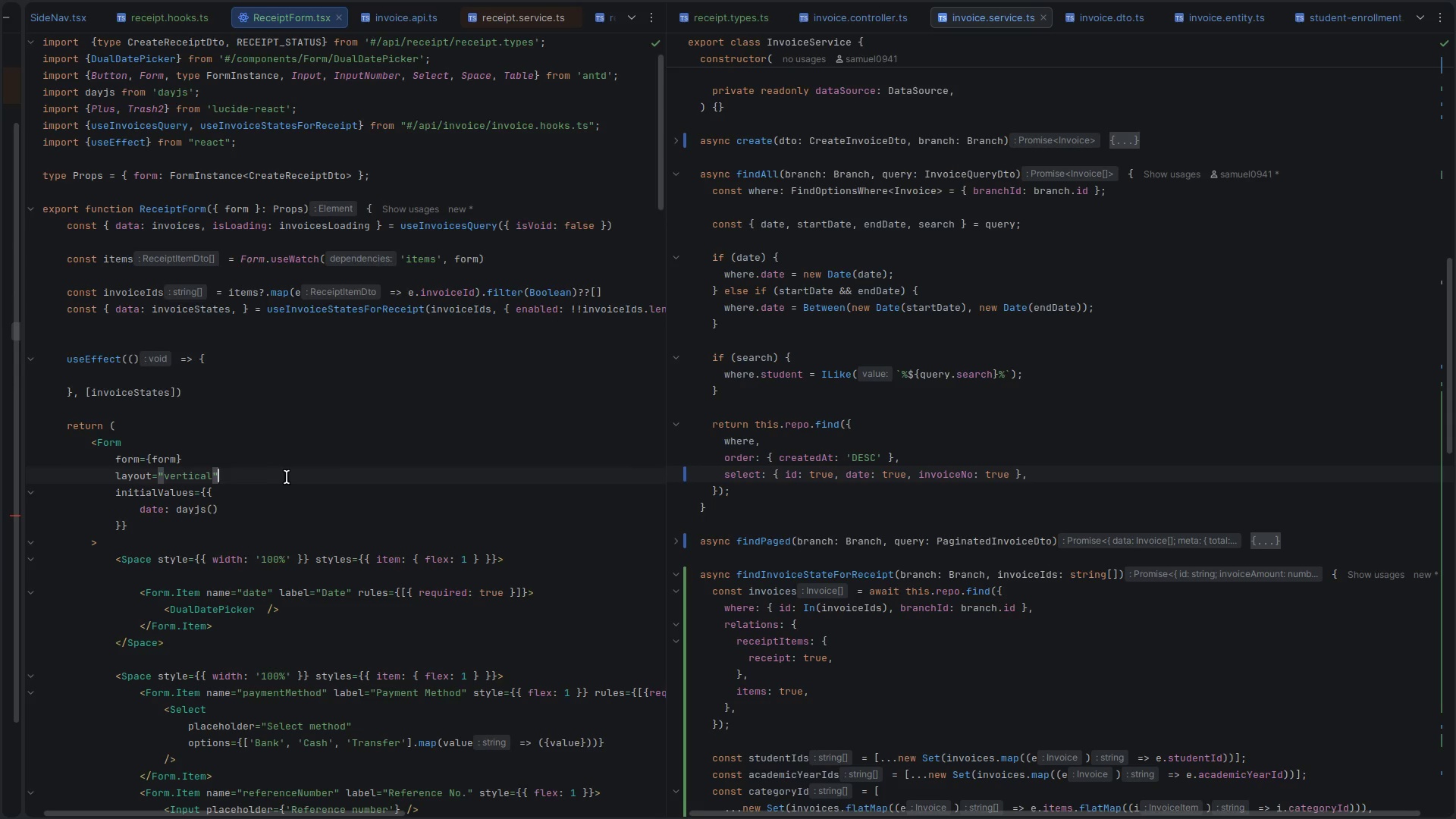 
scroll: coordinate [287, 472], scroll_direction: down, amount: 22.0
 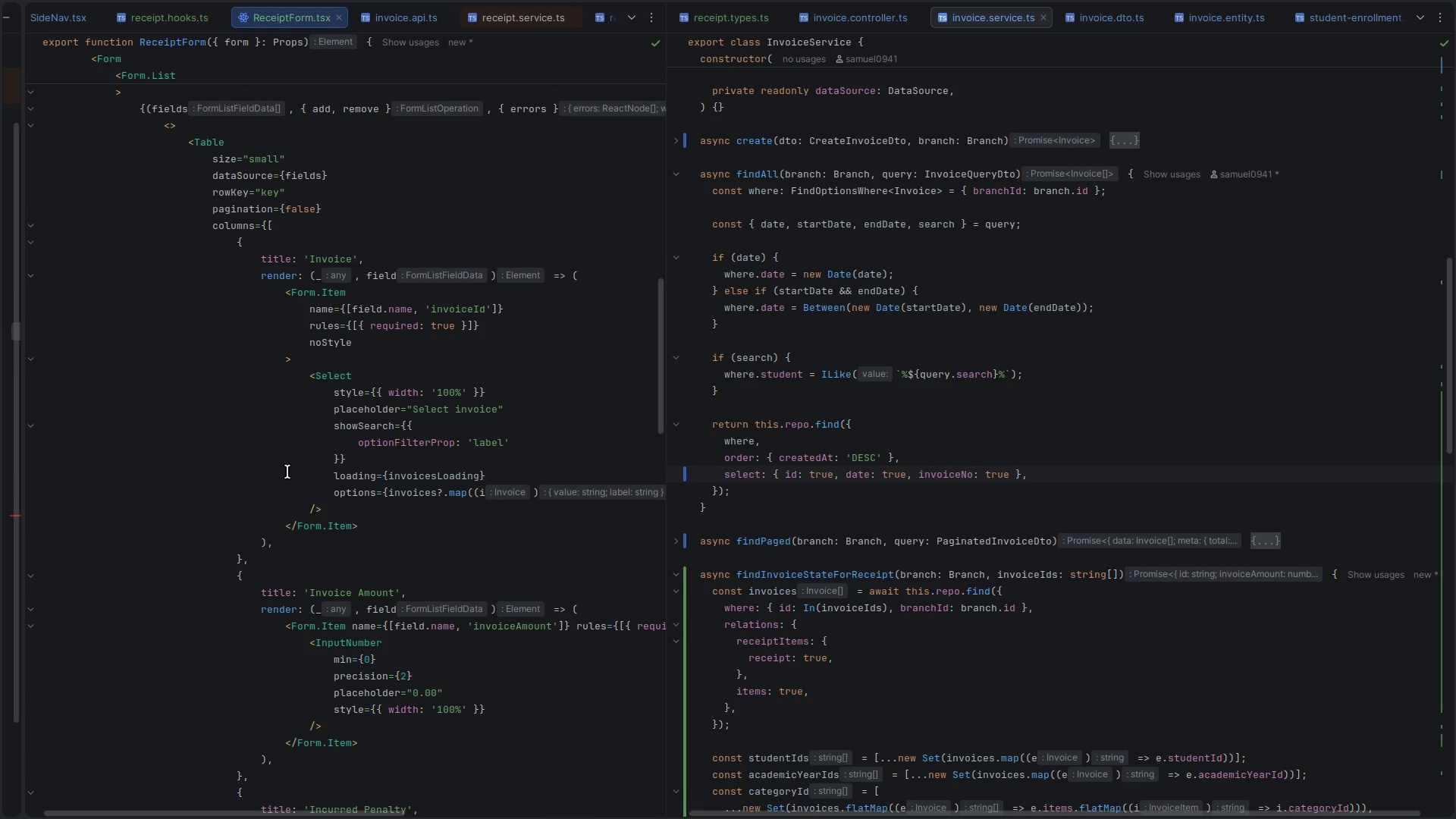 
left_click([287, 472])
 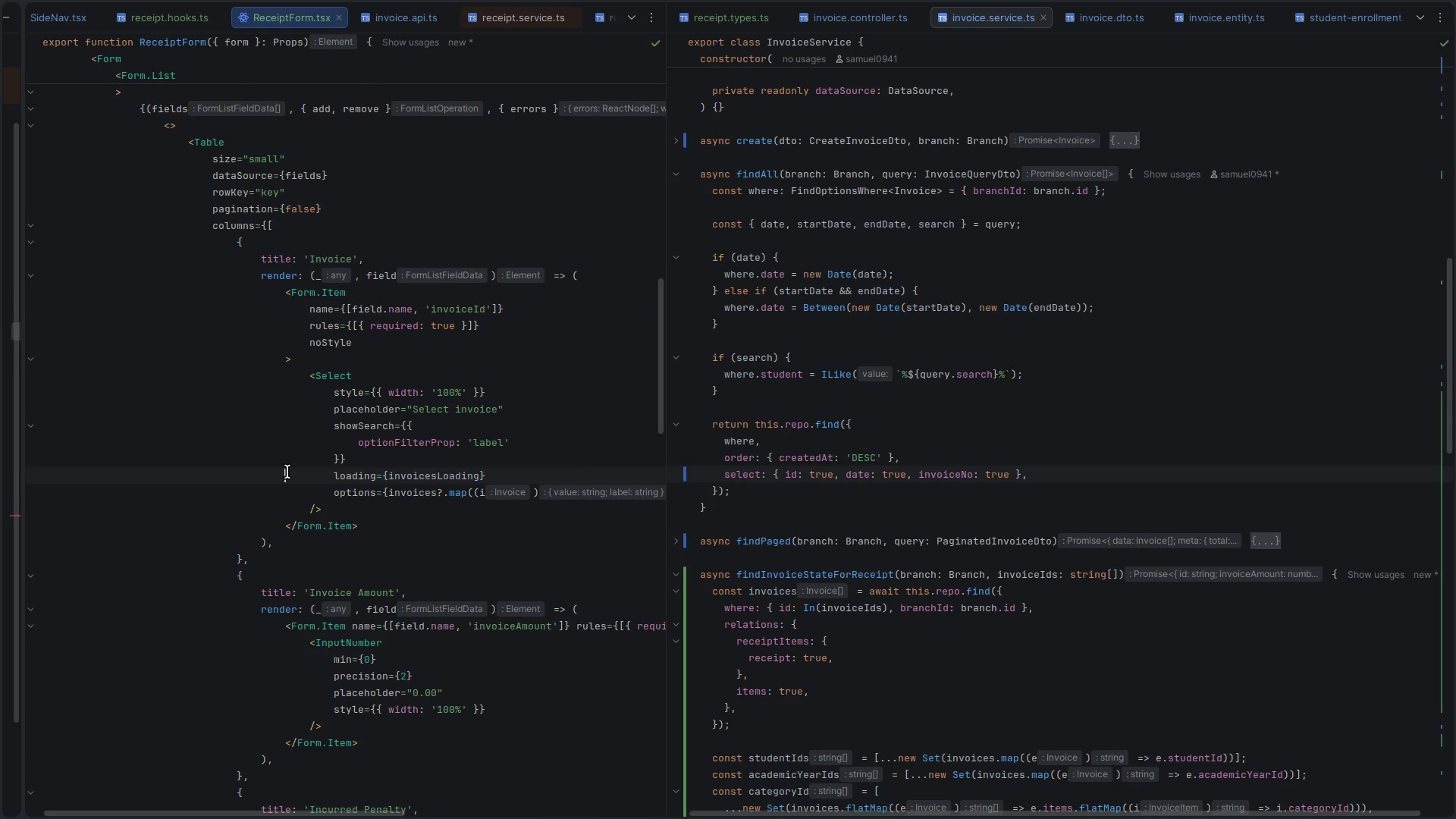 
scroll: coordinate [454, 506], scroll_direction: down, amount: 16.0
 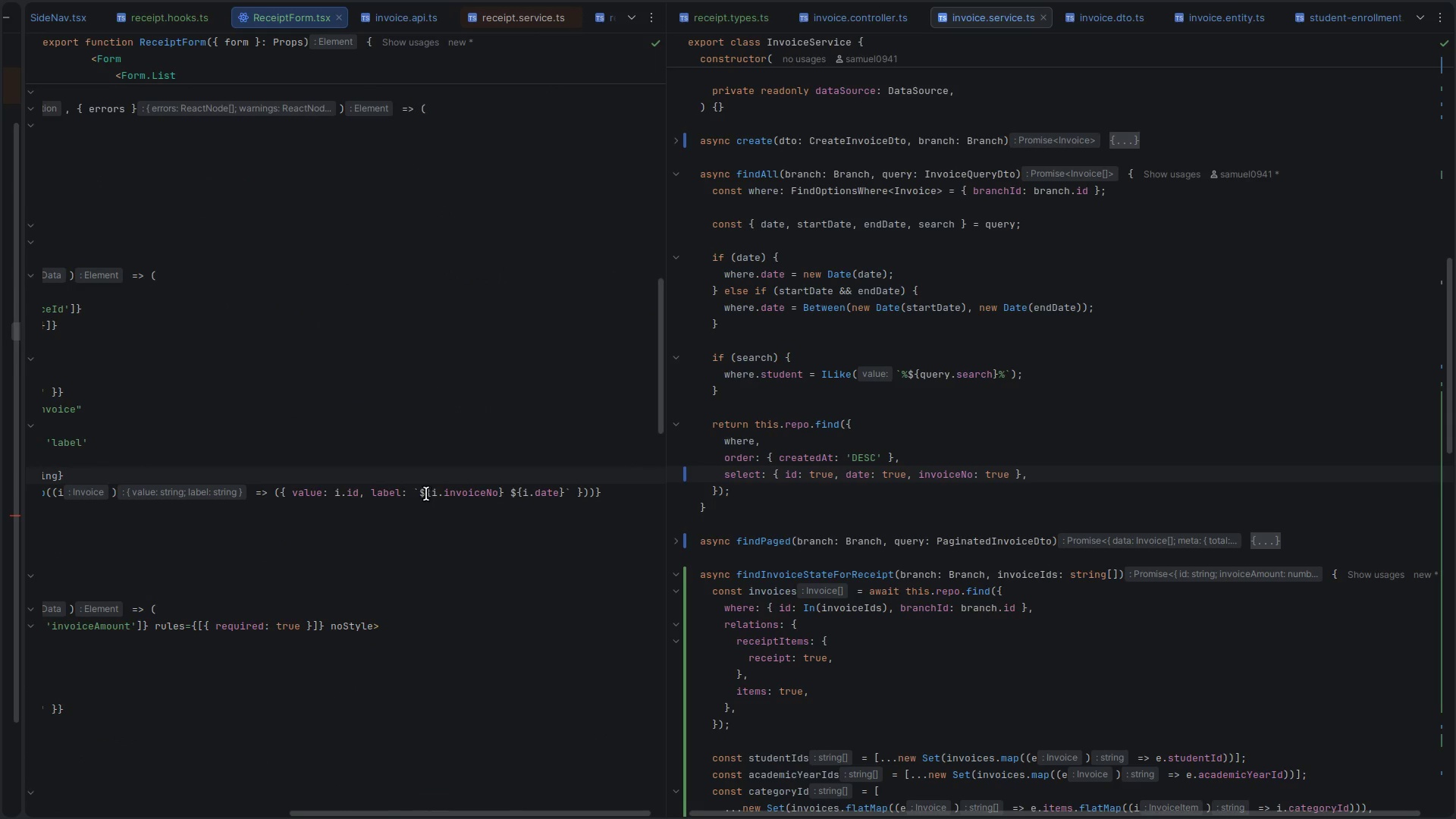 
left_click([419, 491])
 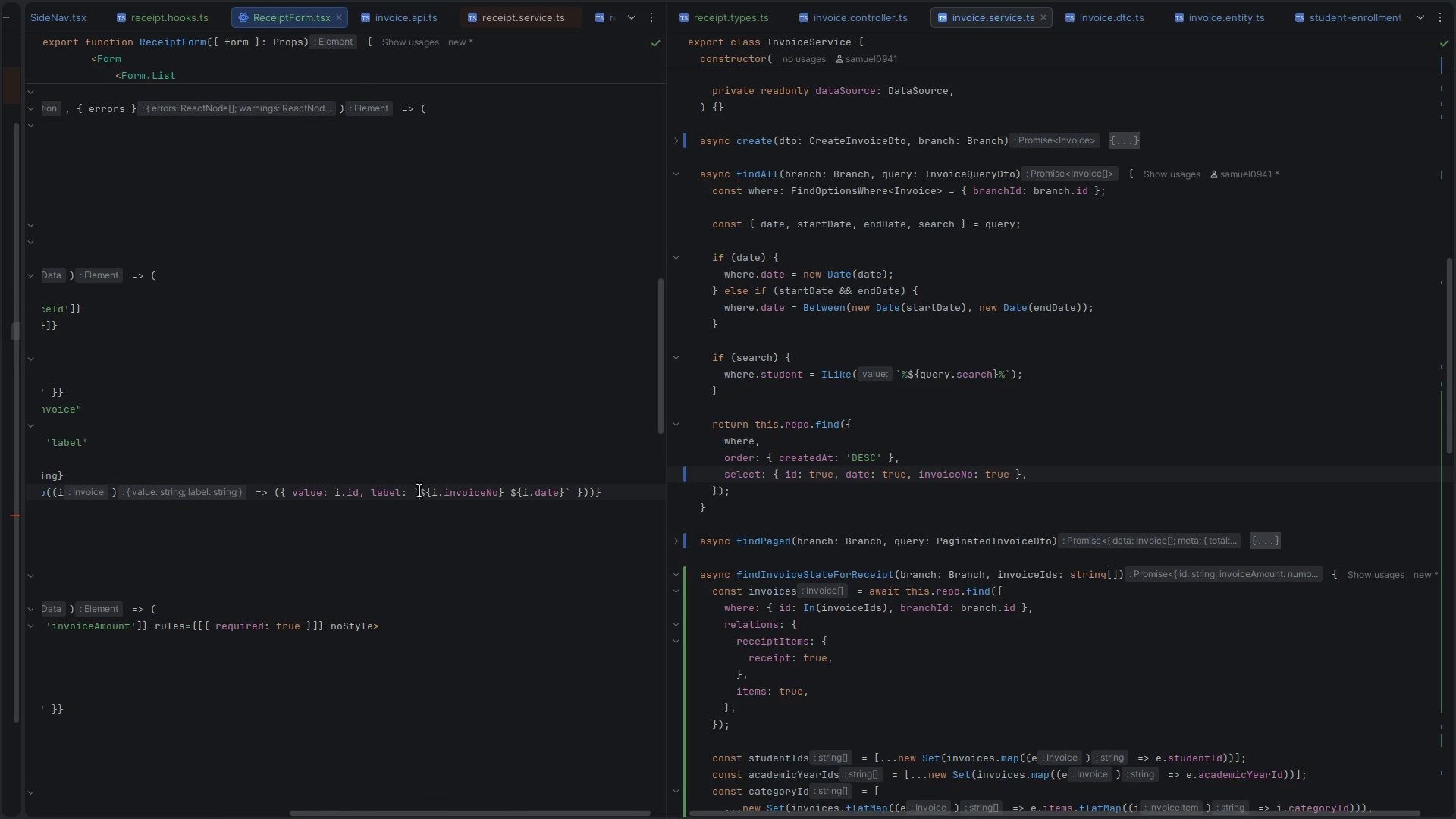 
type(inv)
 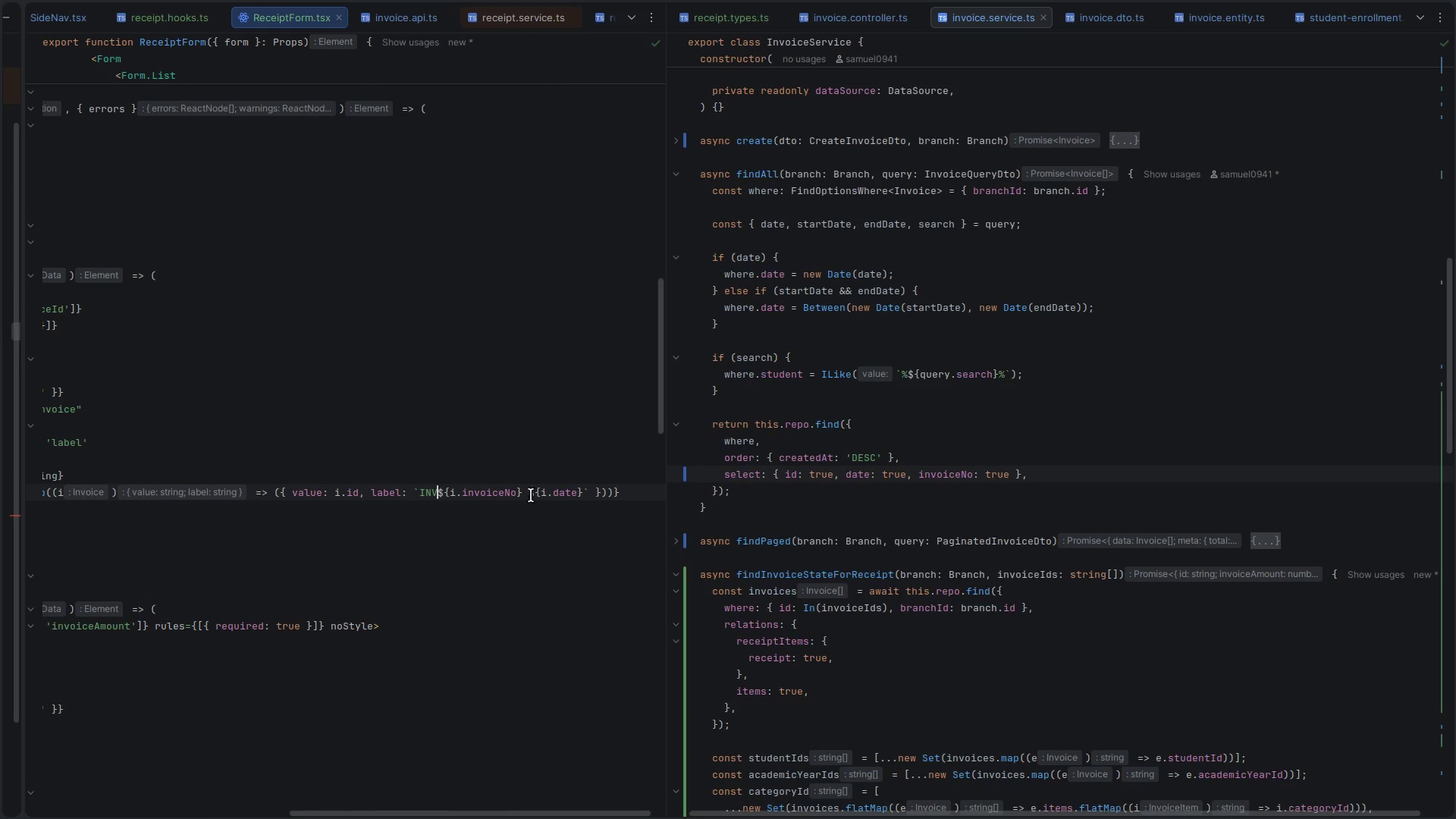 
left_click([525, 490])
 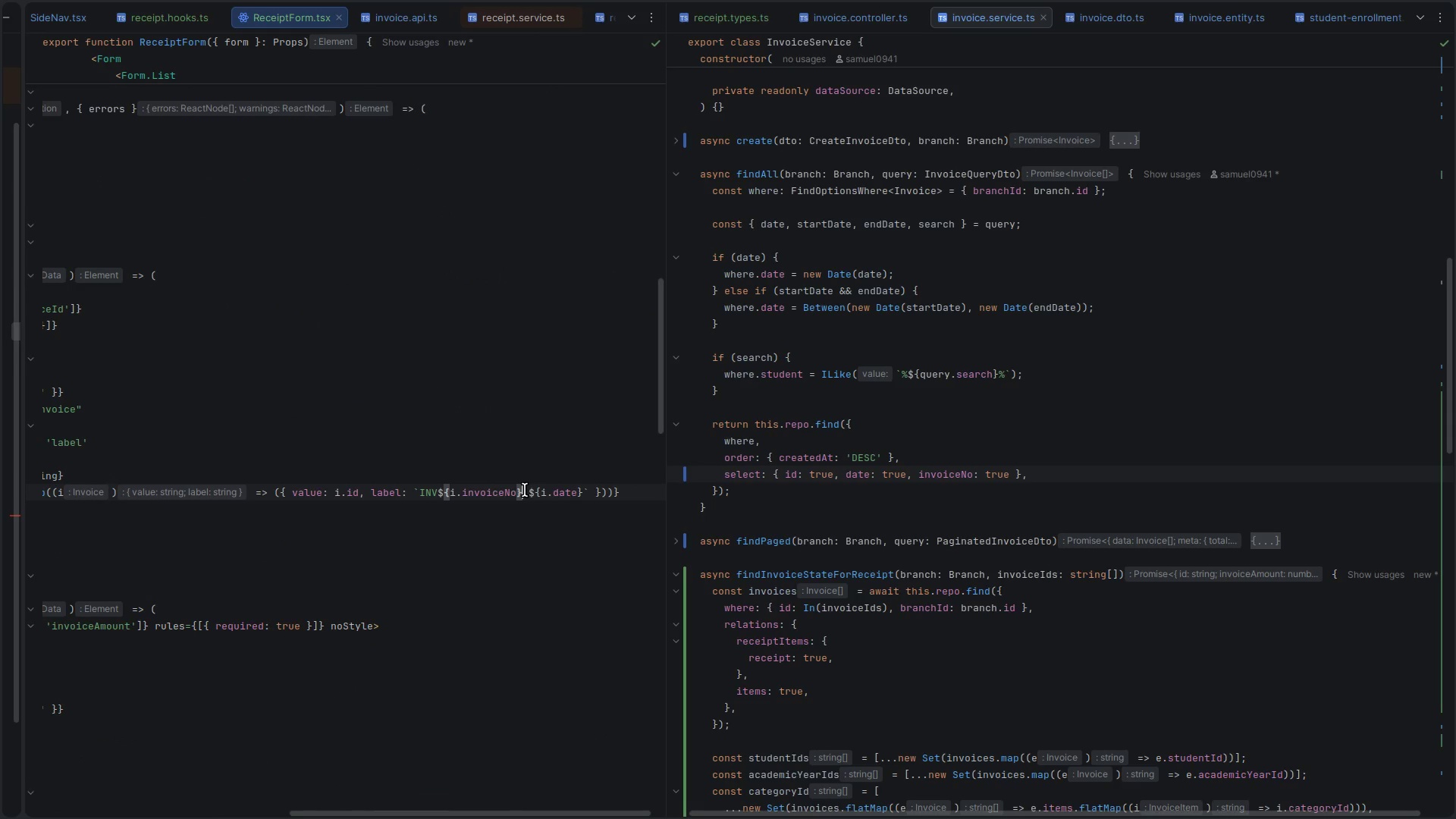 
key(Space)
 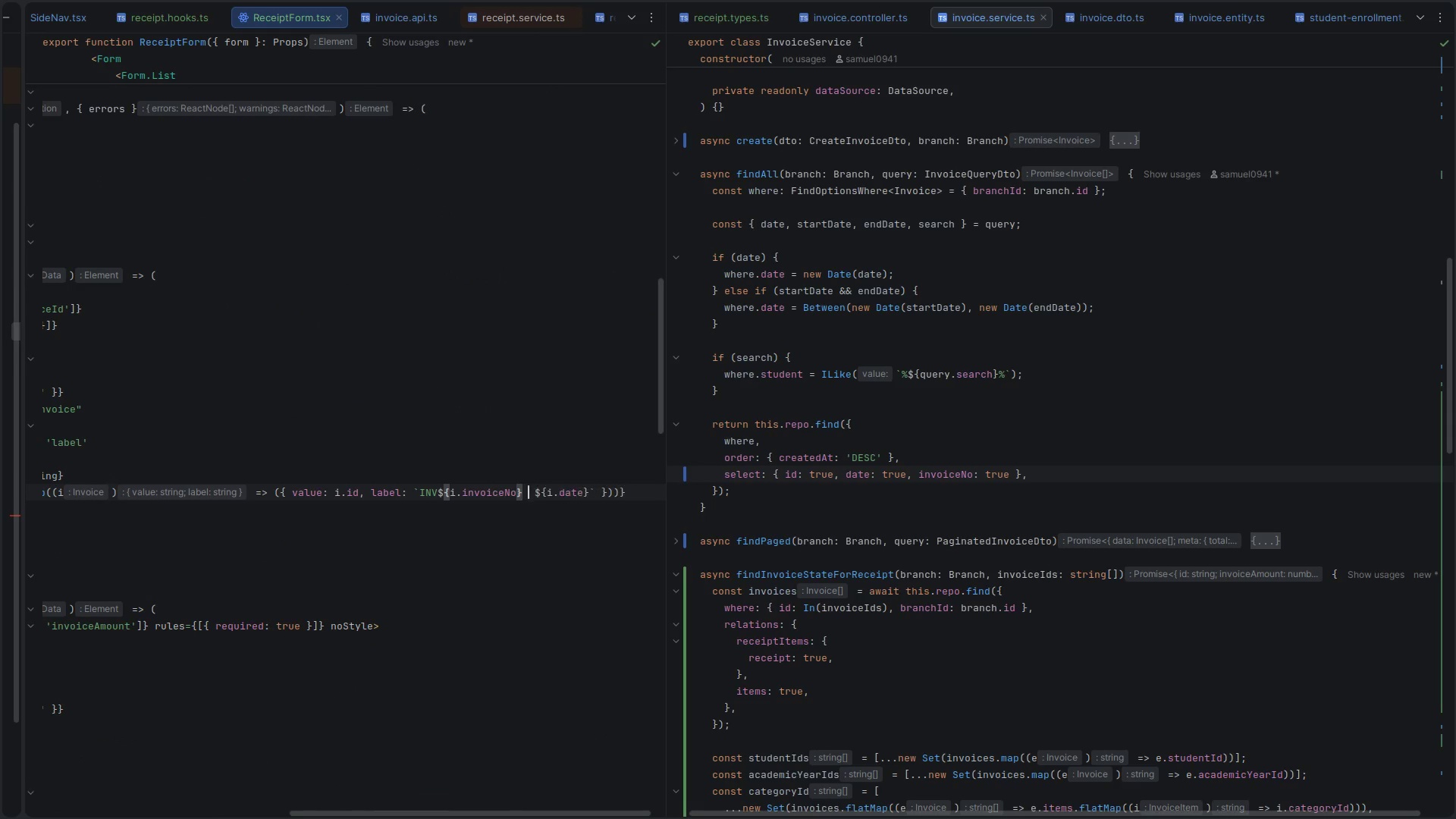 
key(Minus)
 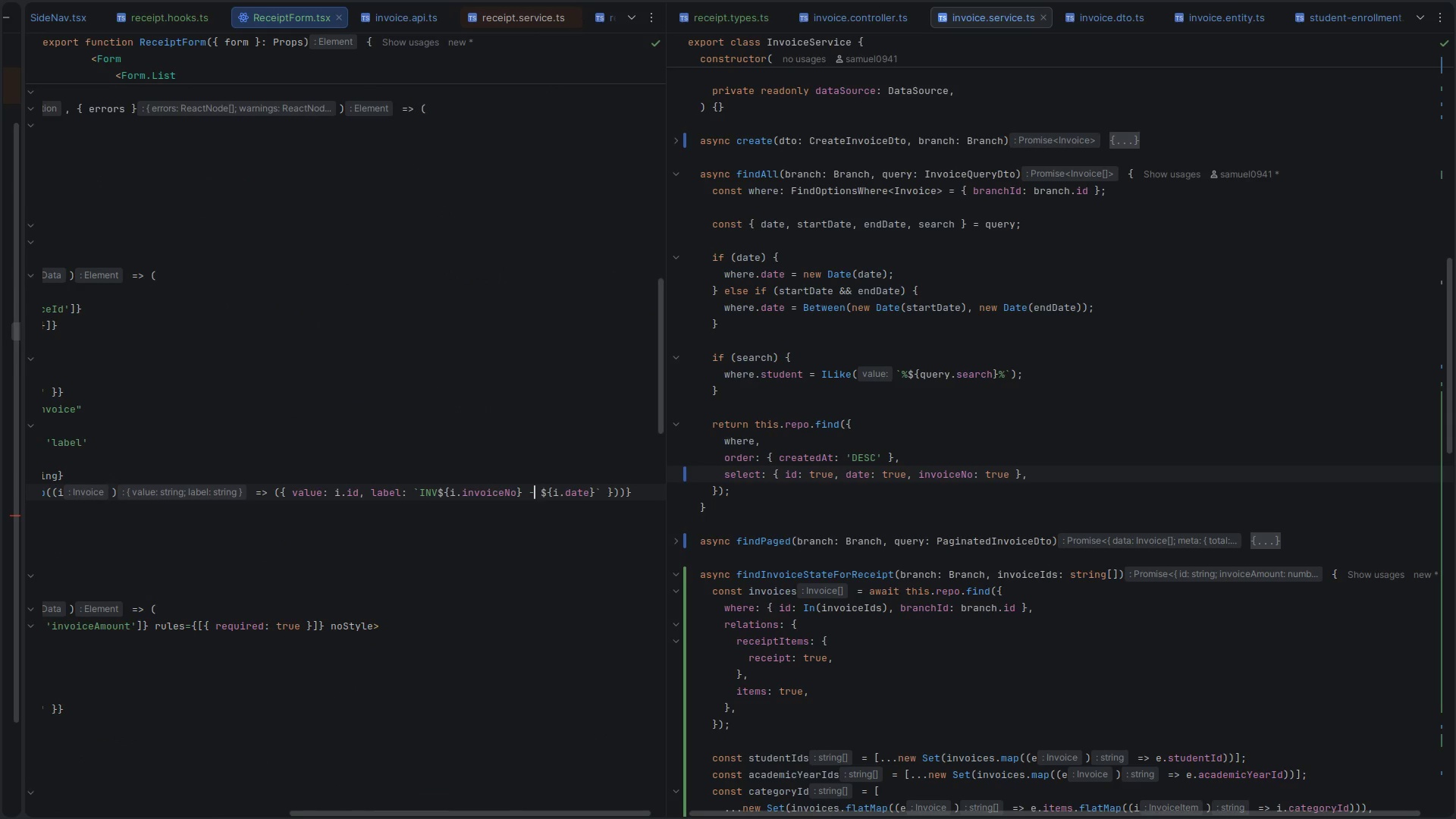 
key(Control+S)
 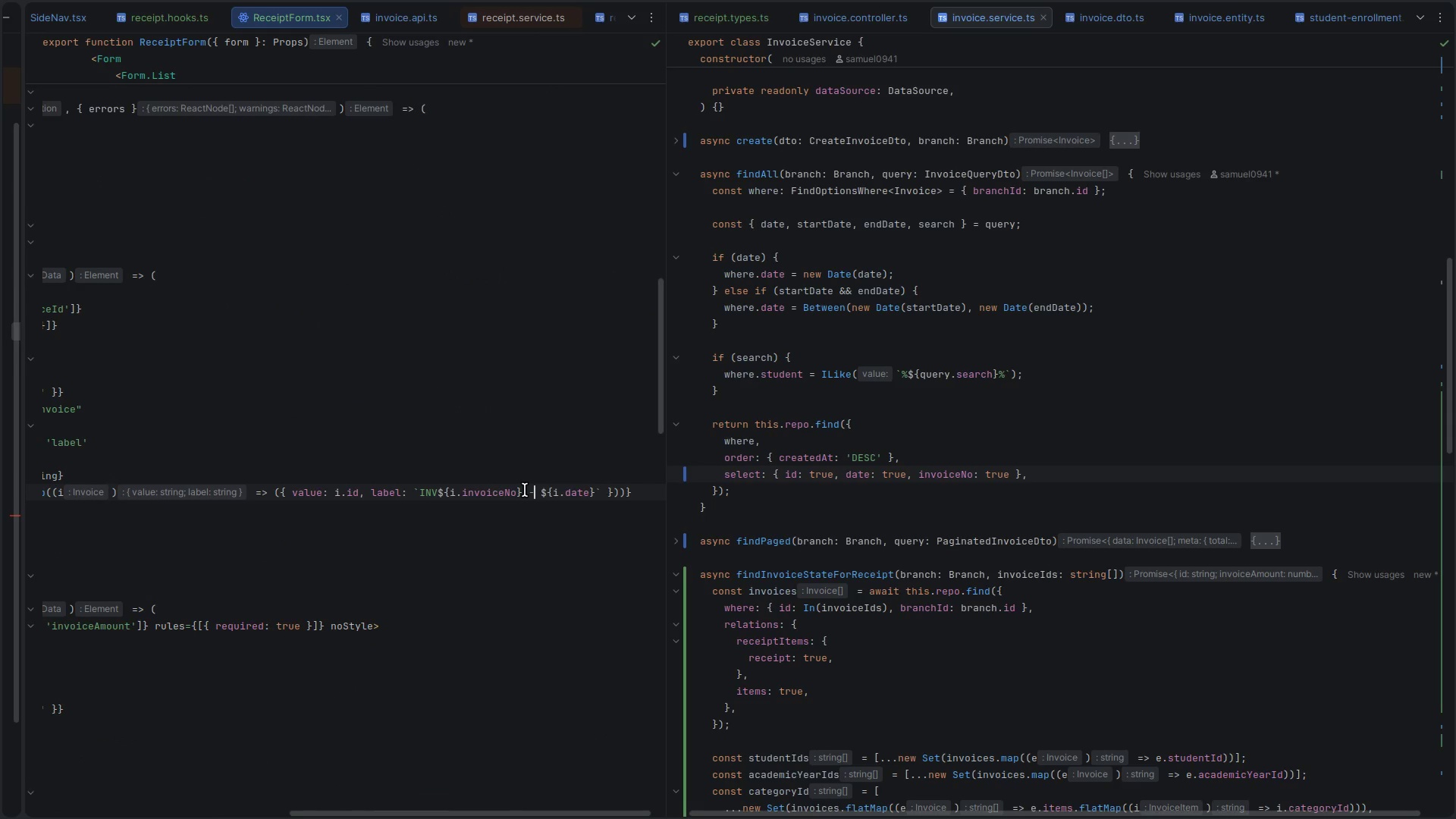 
key(Alt+Control+ArrowLeft)
 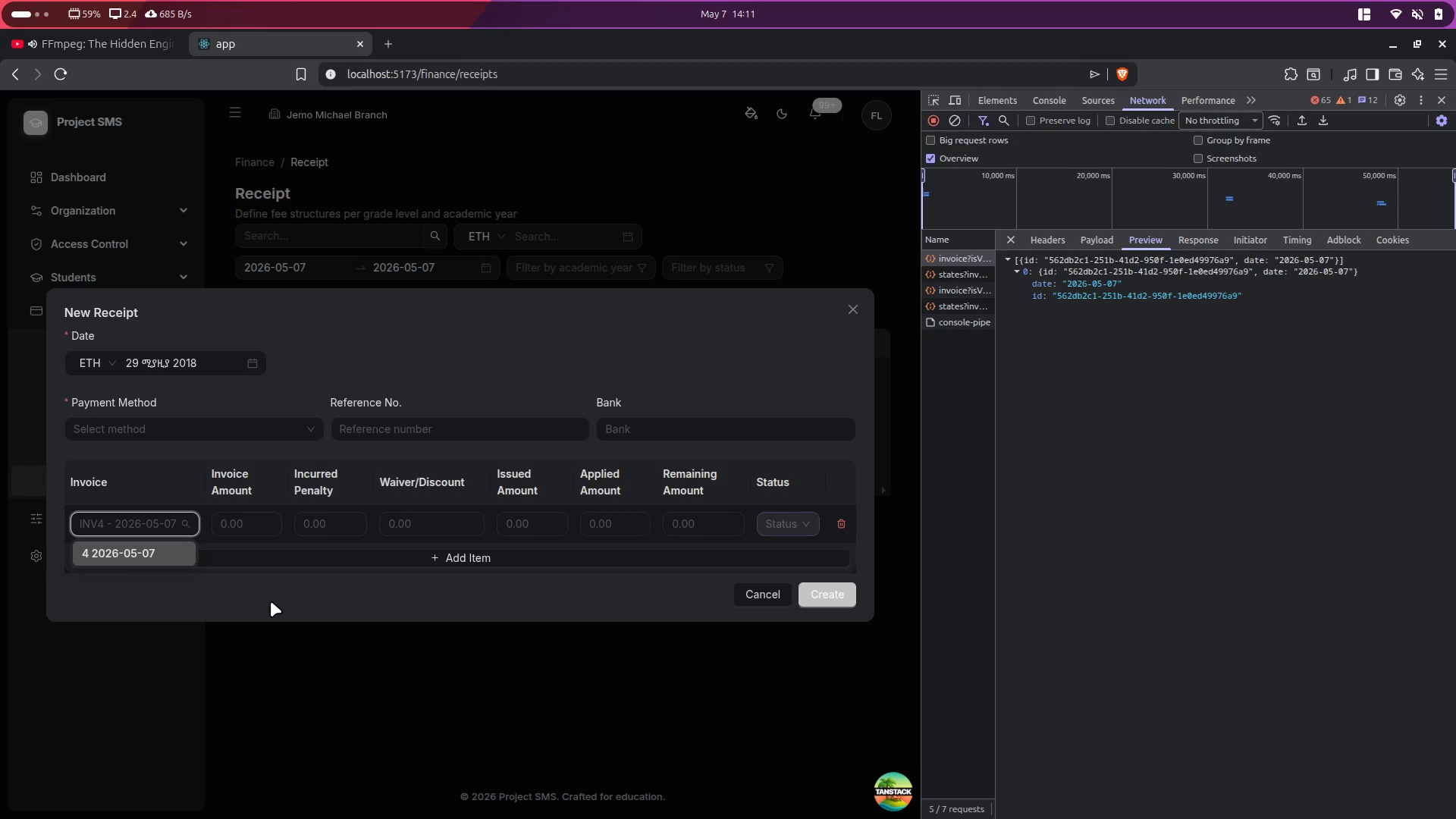 
left_click([297, 676])
 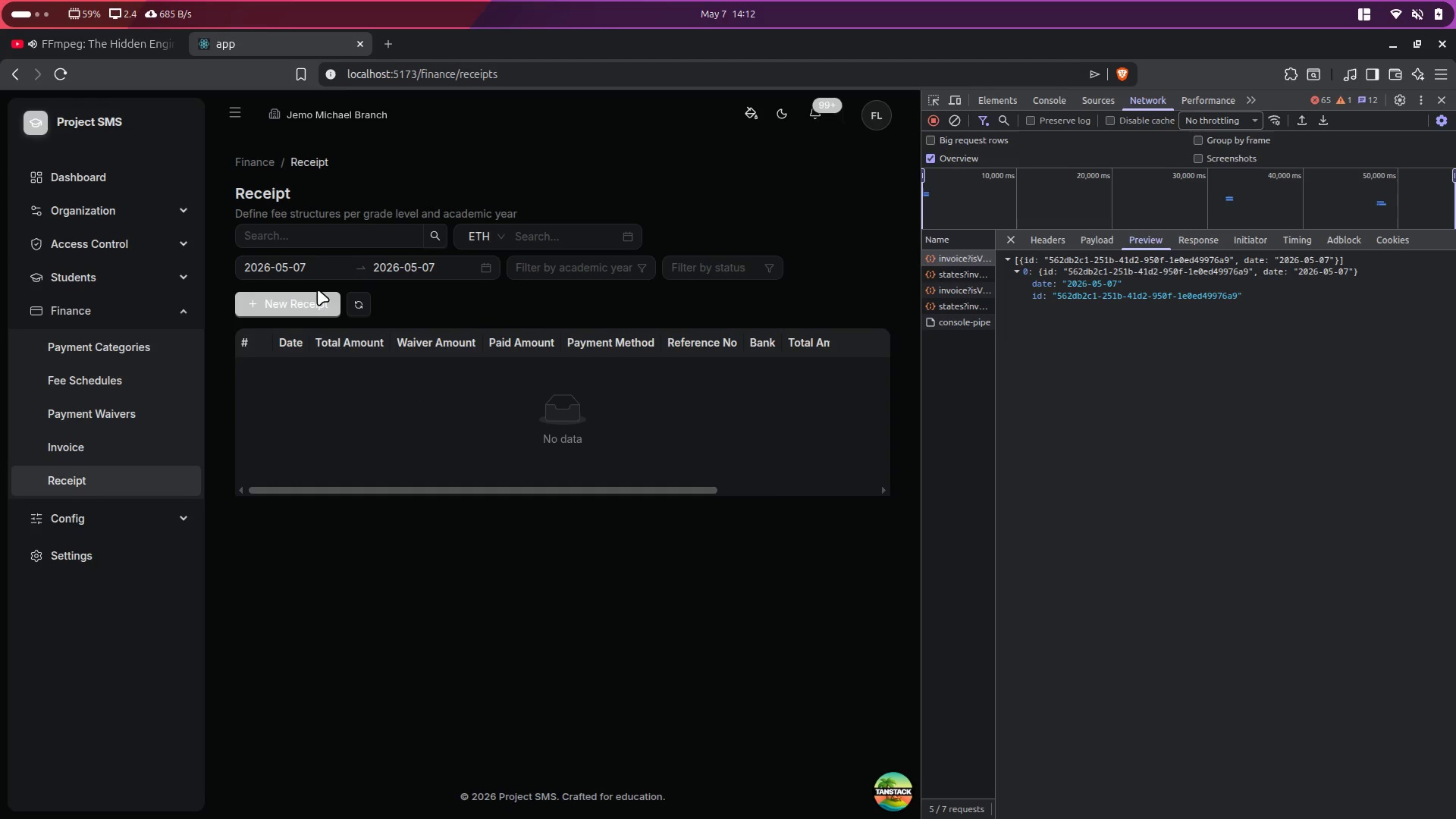 
left_click([275, 306])
 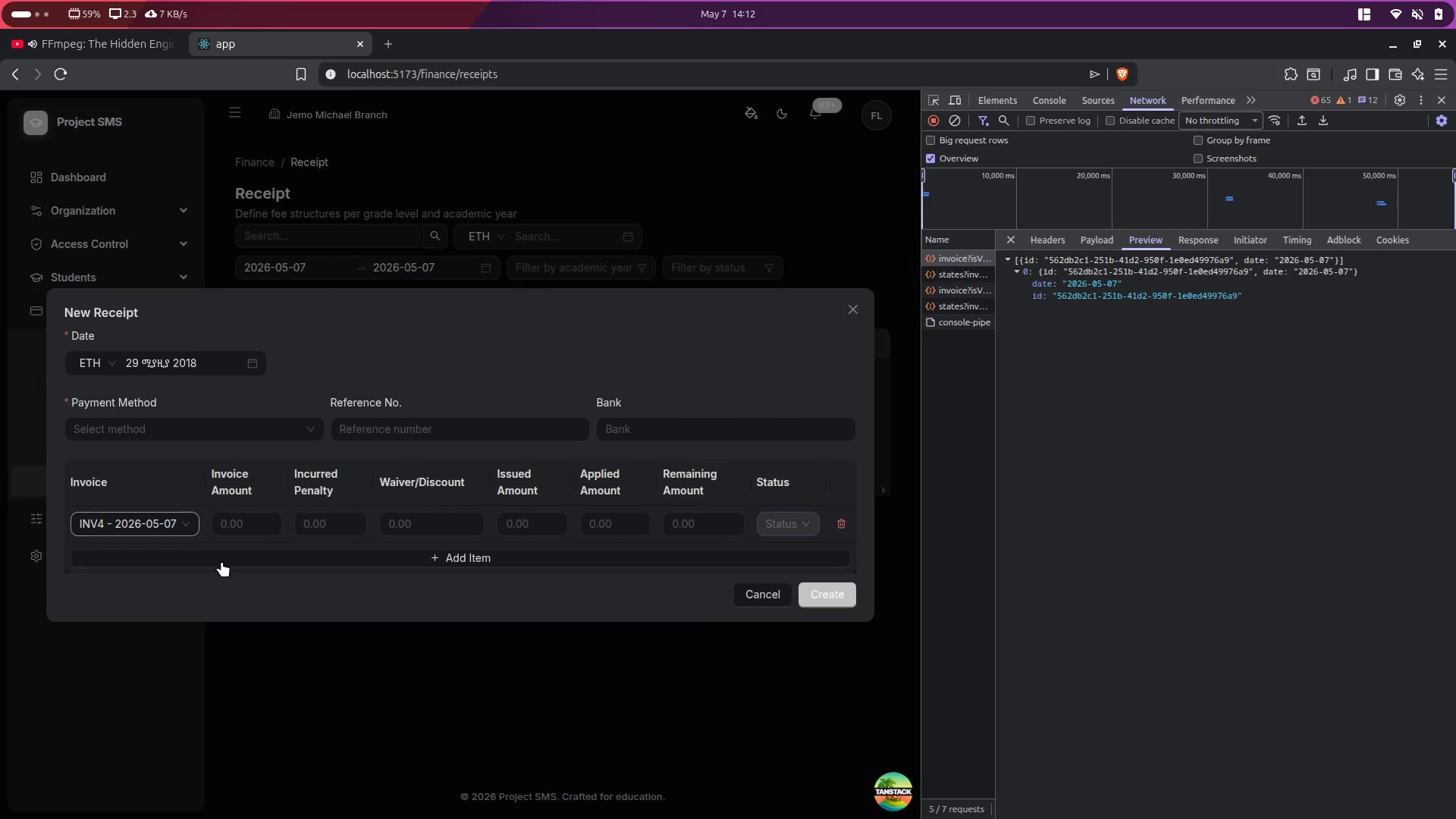 
key(Alt+Control+ArrowRight)
 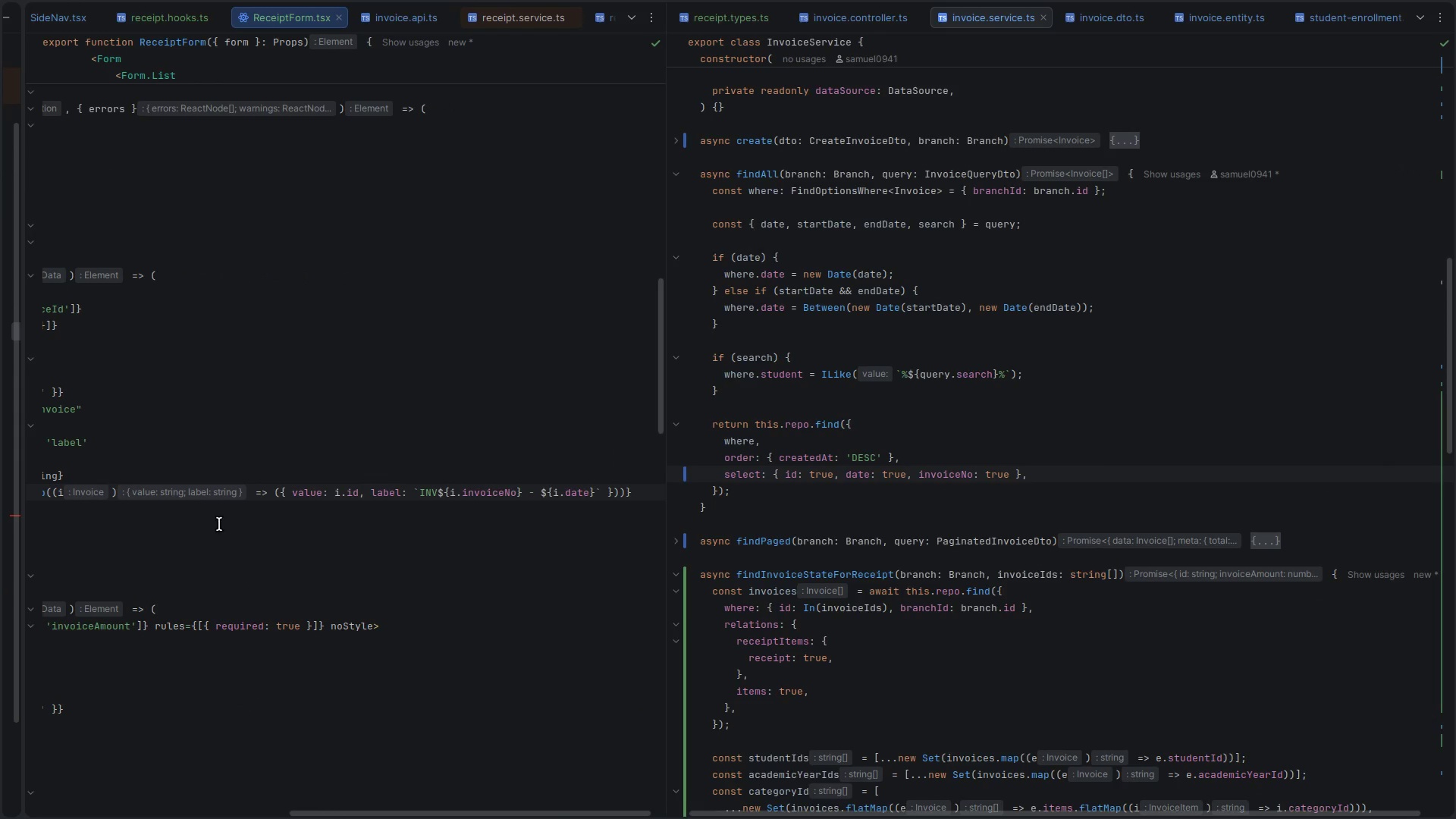 
key(Control+Z)
 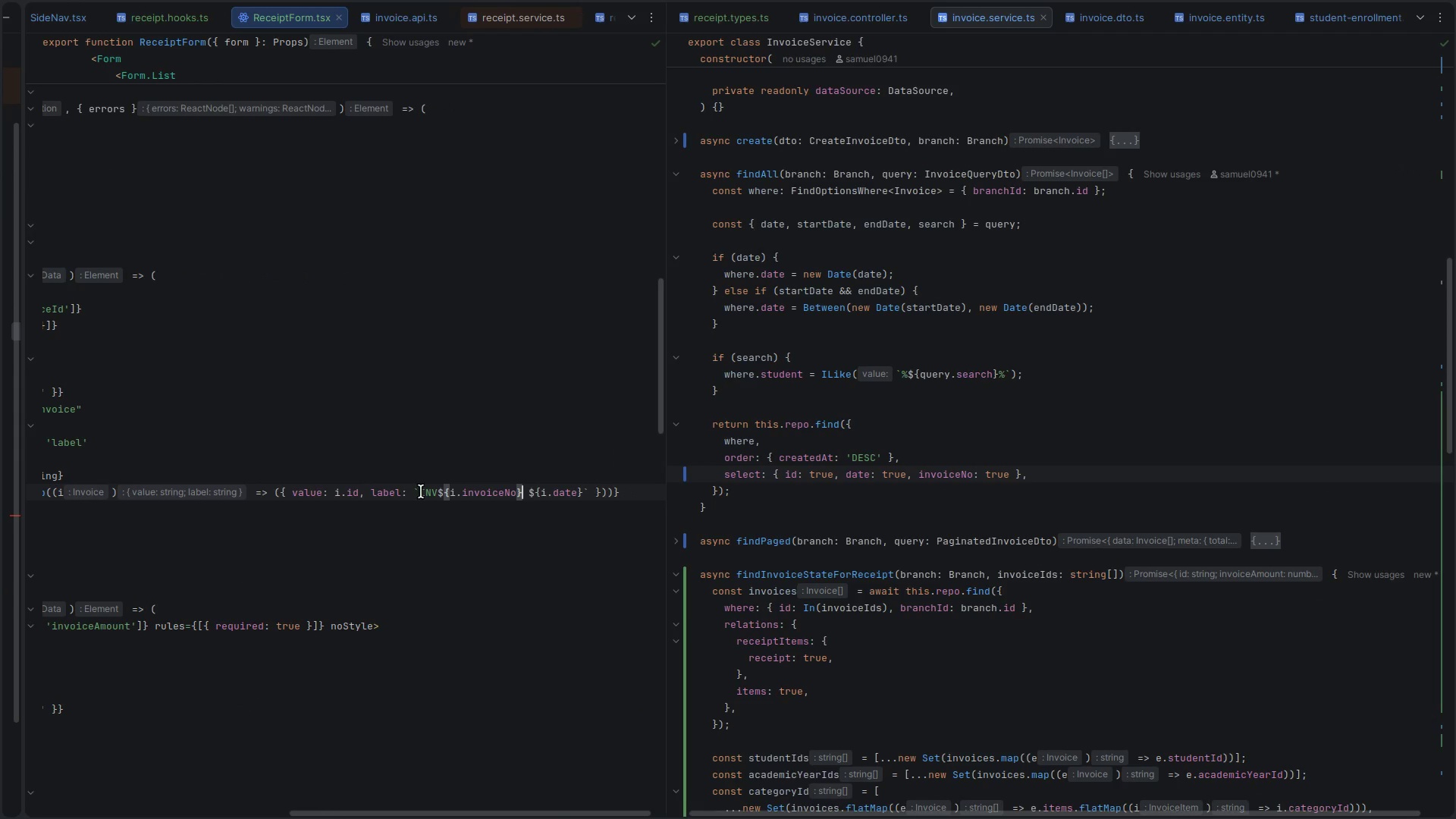 
hold_key(key=ArrowLeft, duration=0.77)
 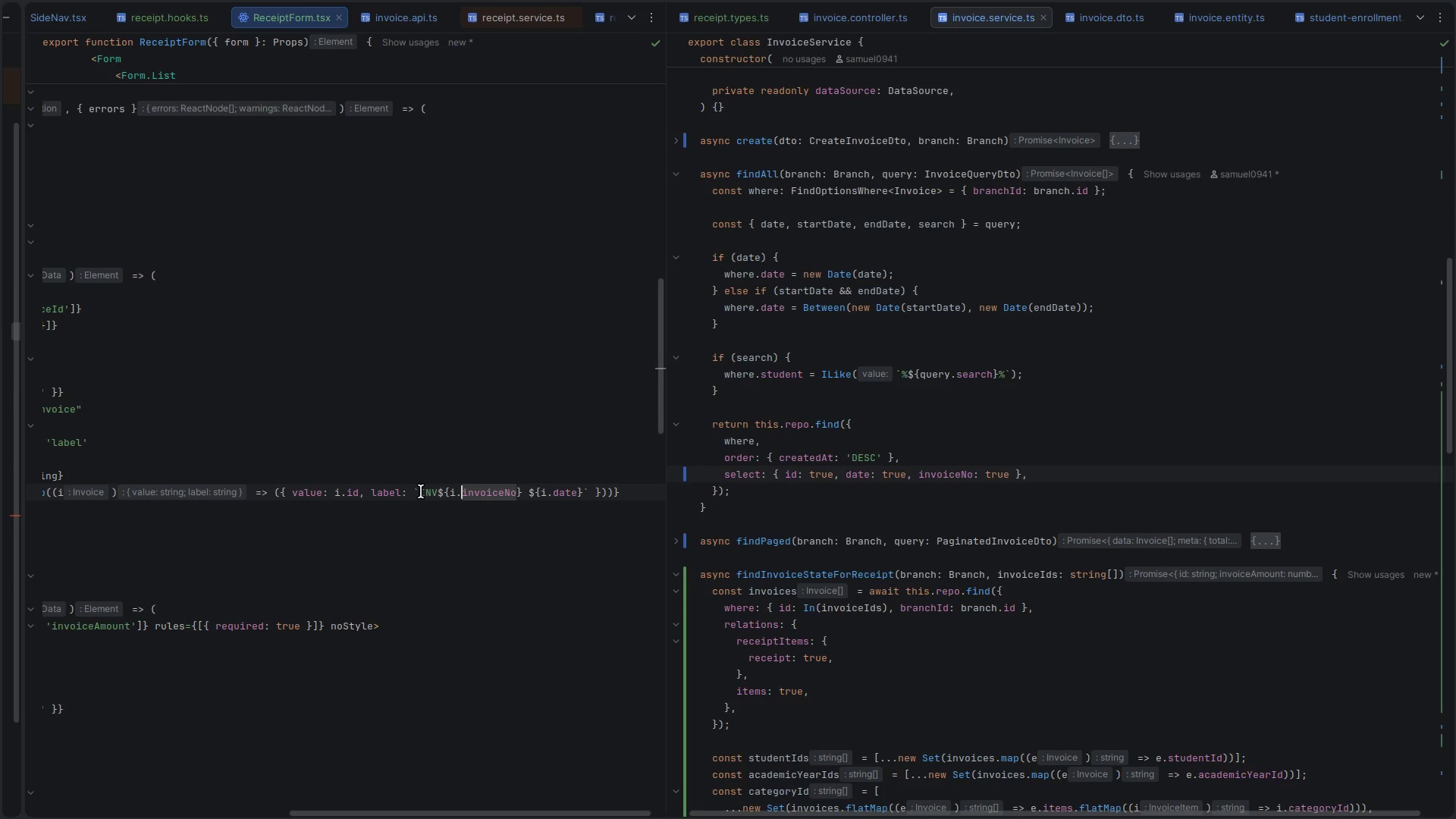 
key(ArrowLeft)
 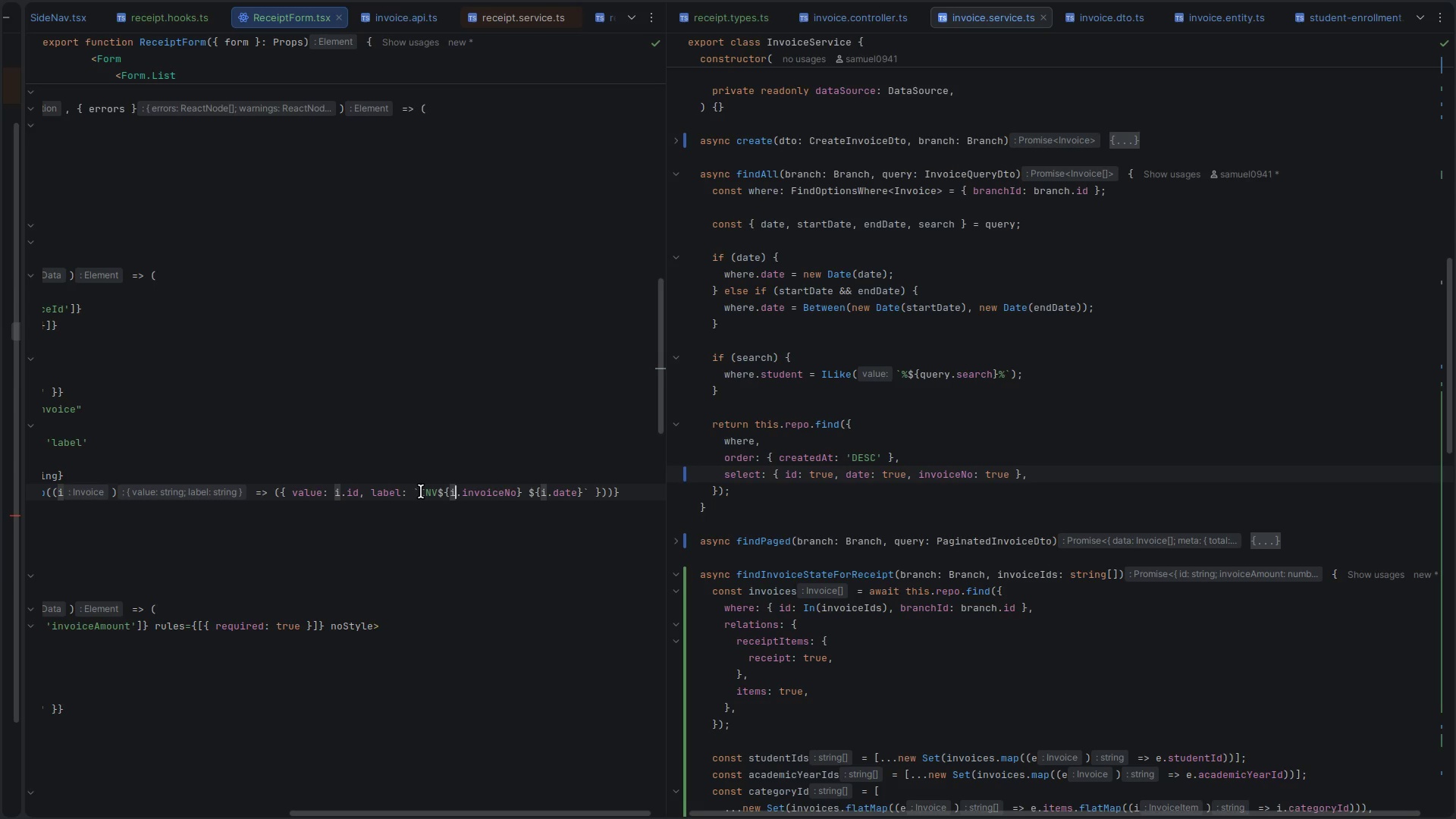 
key(ArrowLeft)
 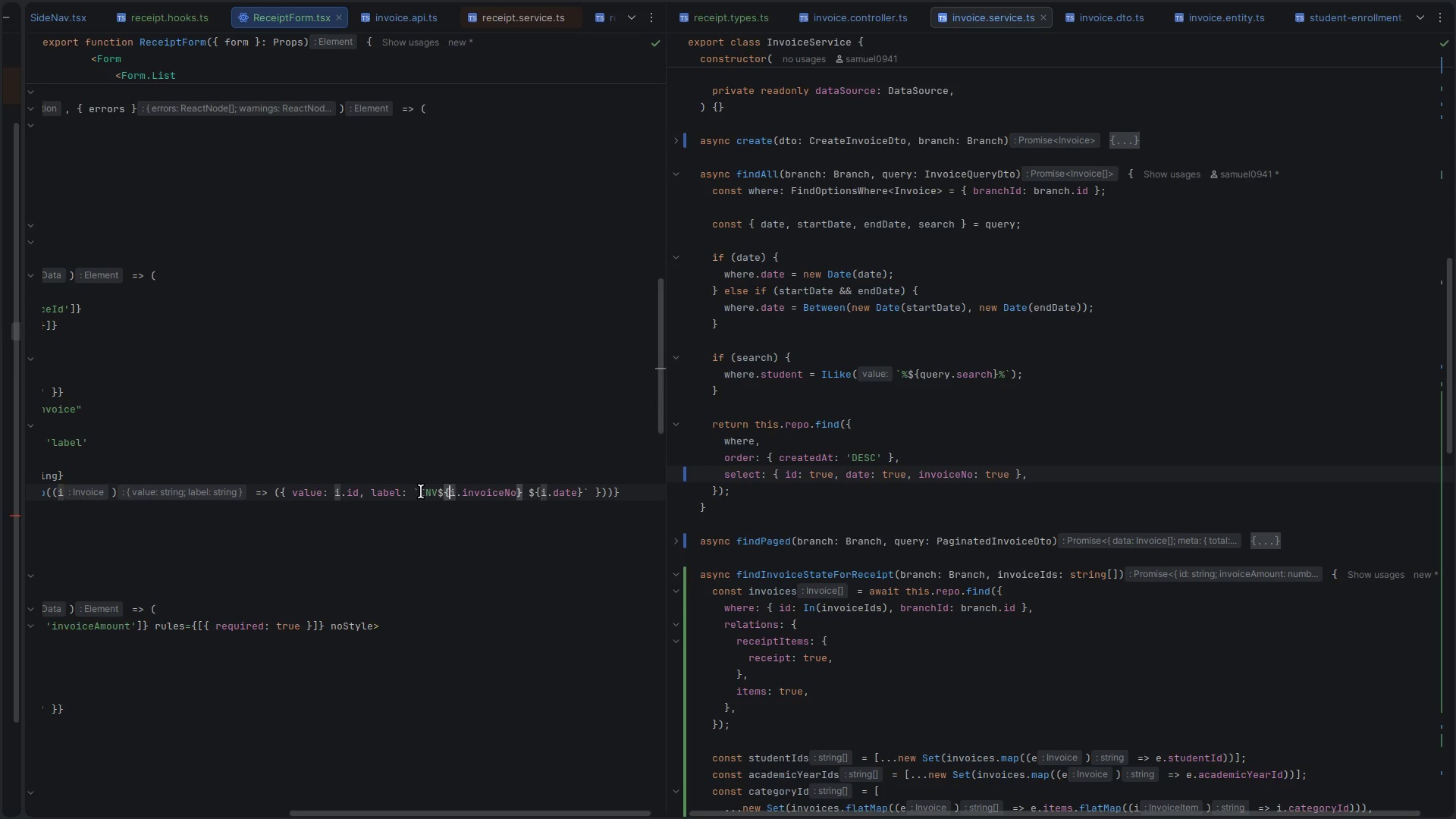 
key(ArrowLeft)
 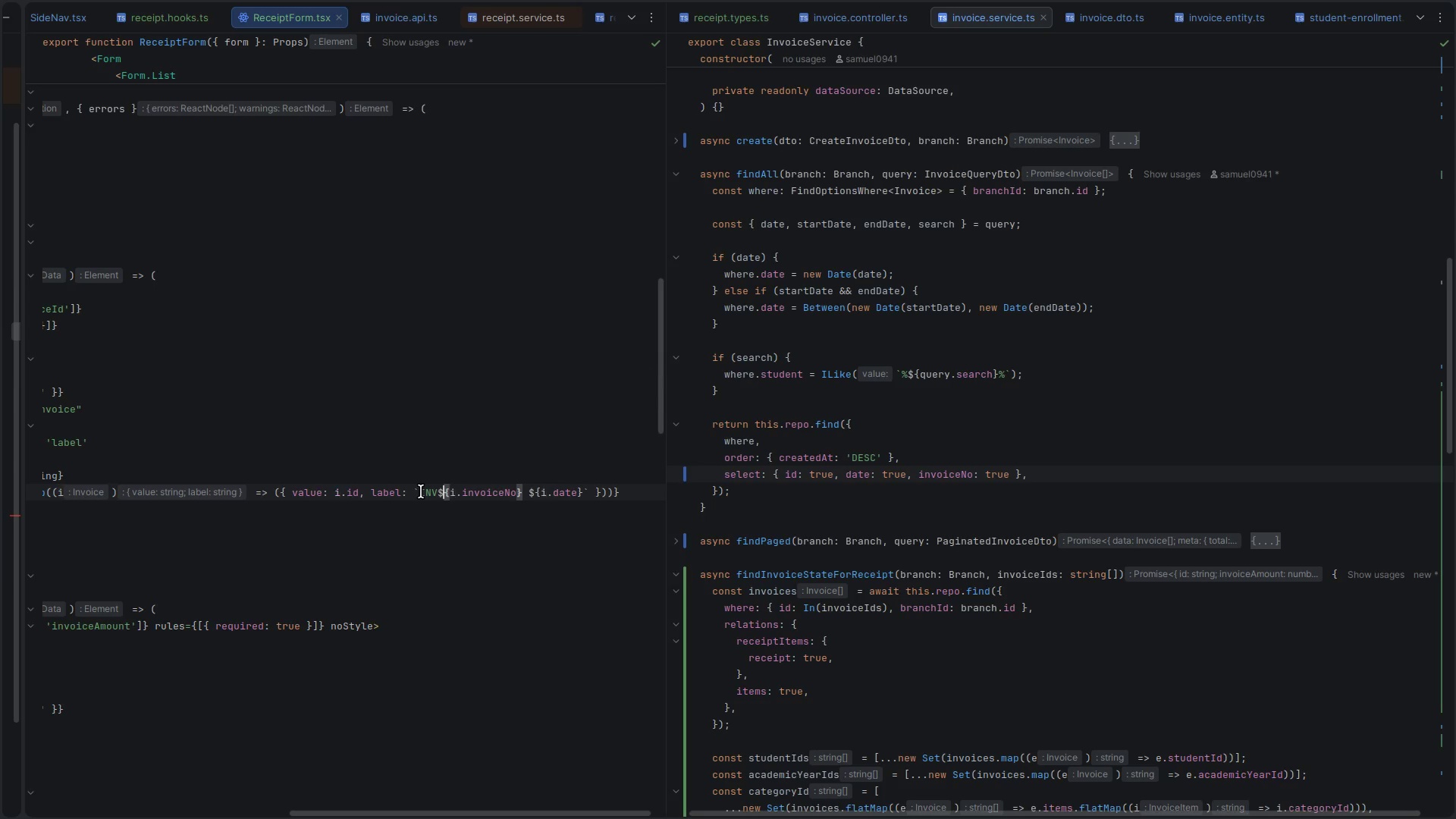 
key(ArrowLeft)
 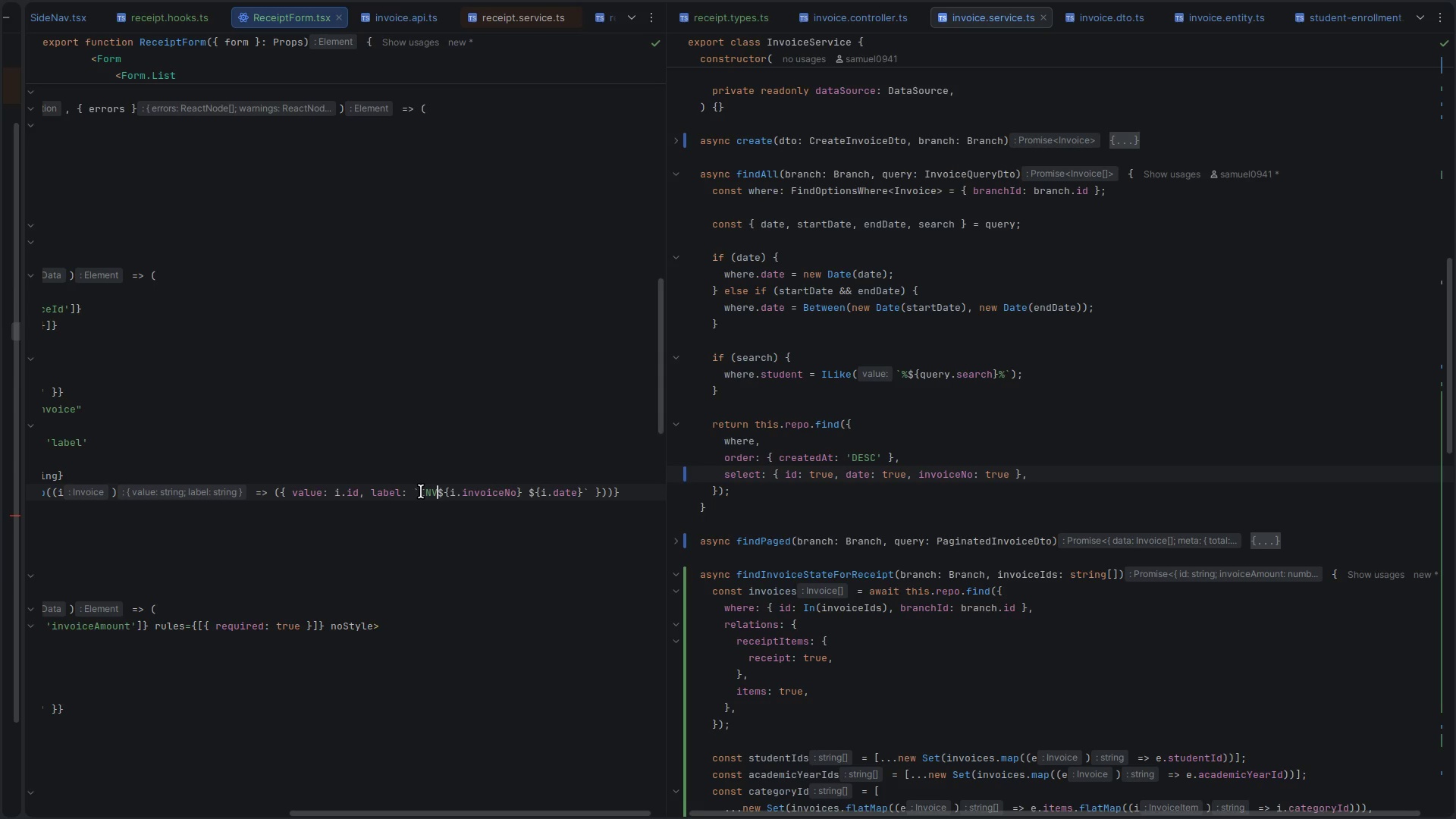 
key(Minus)
 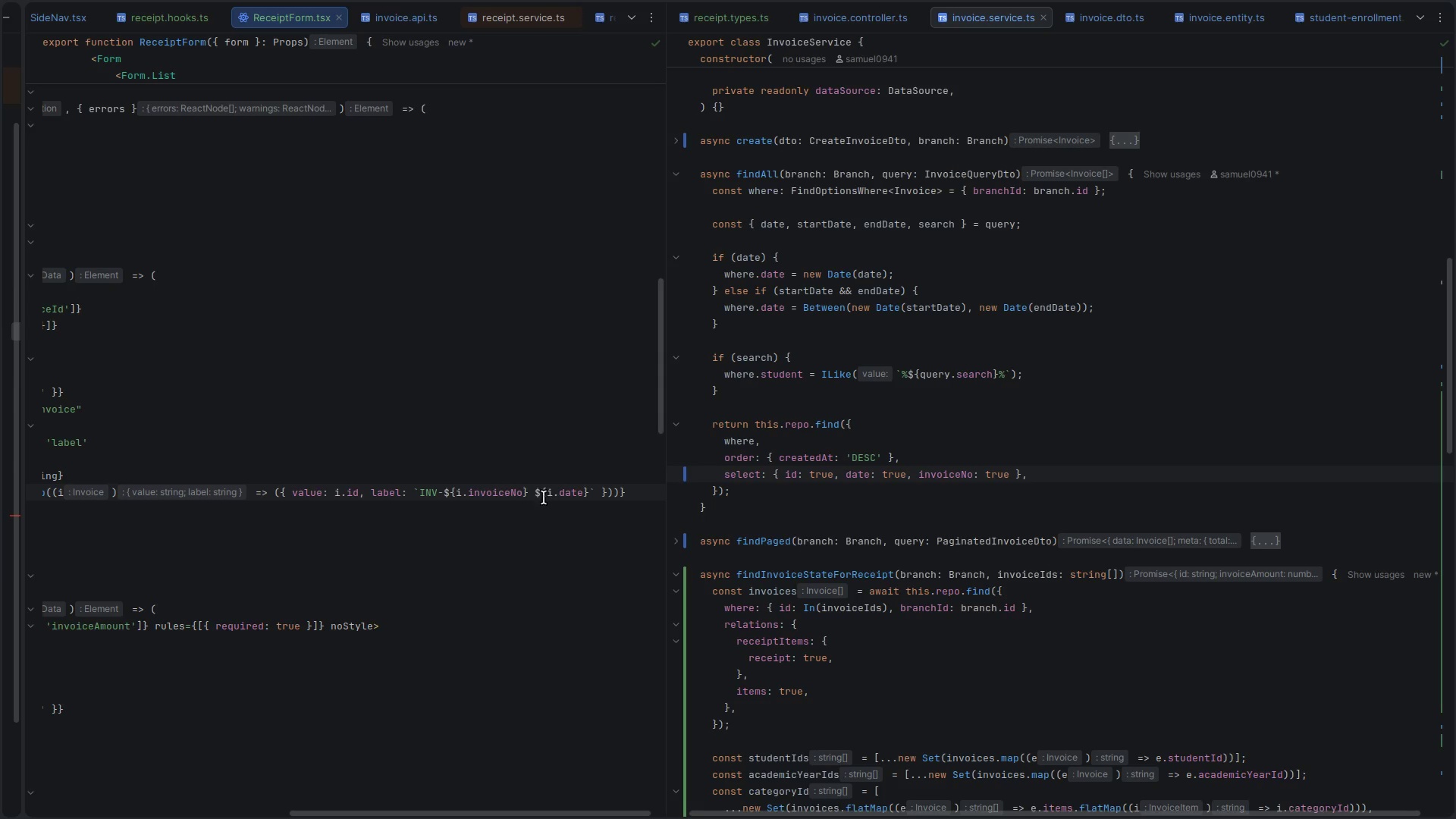 
left_click([535, 494])
 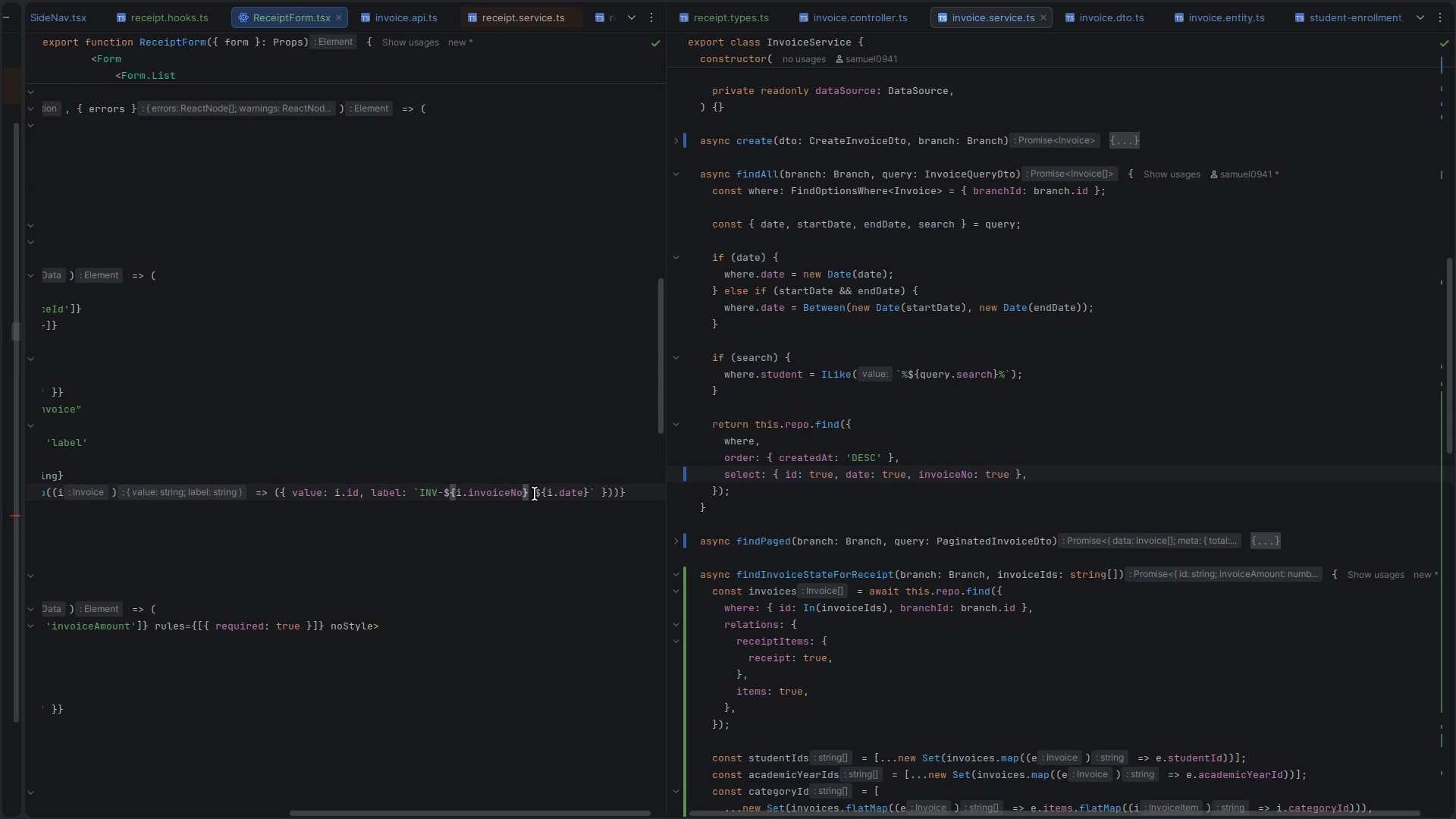 
key(Slash)
 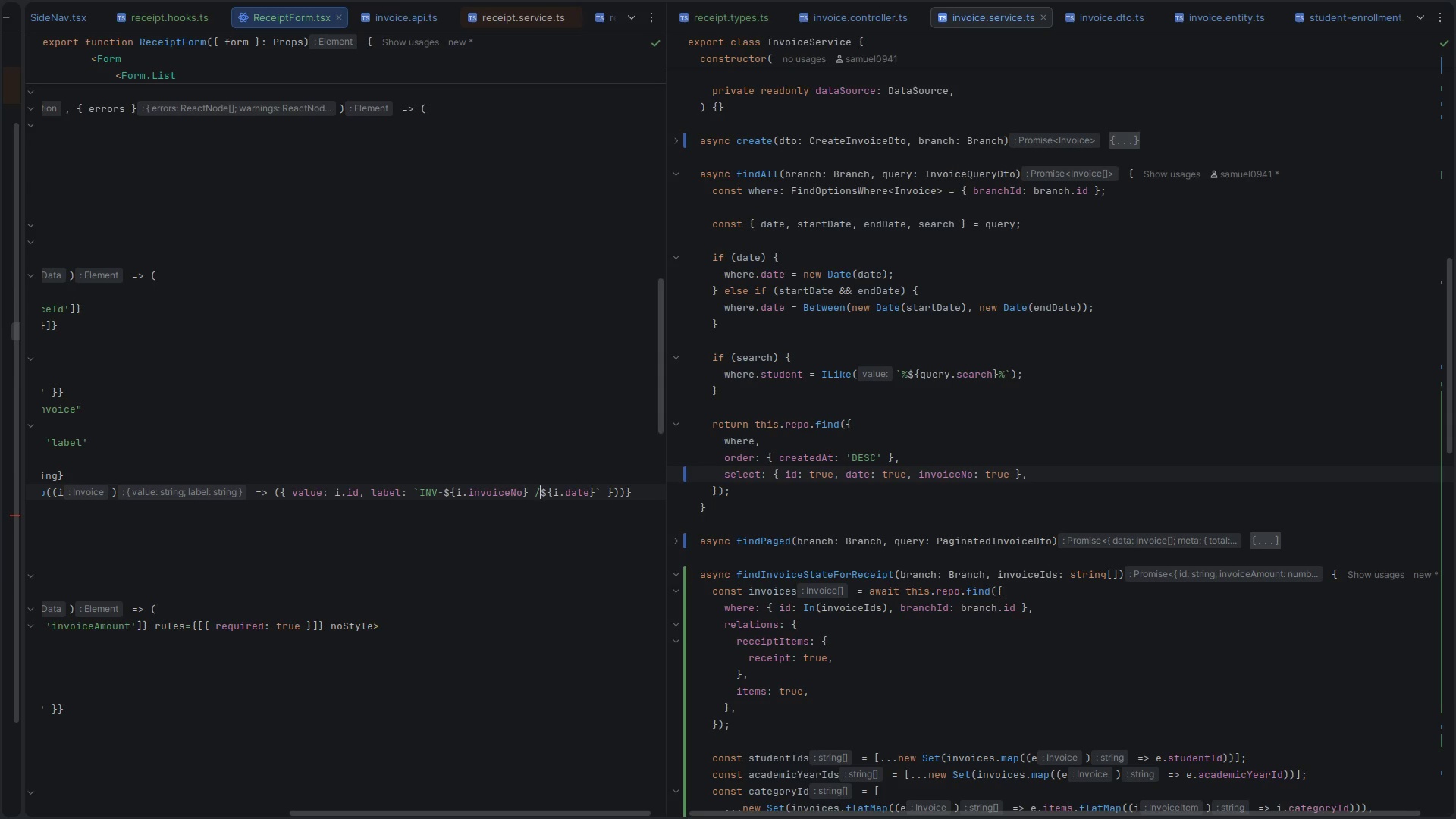 
key(ArrowLeft)
 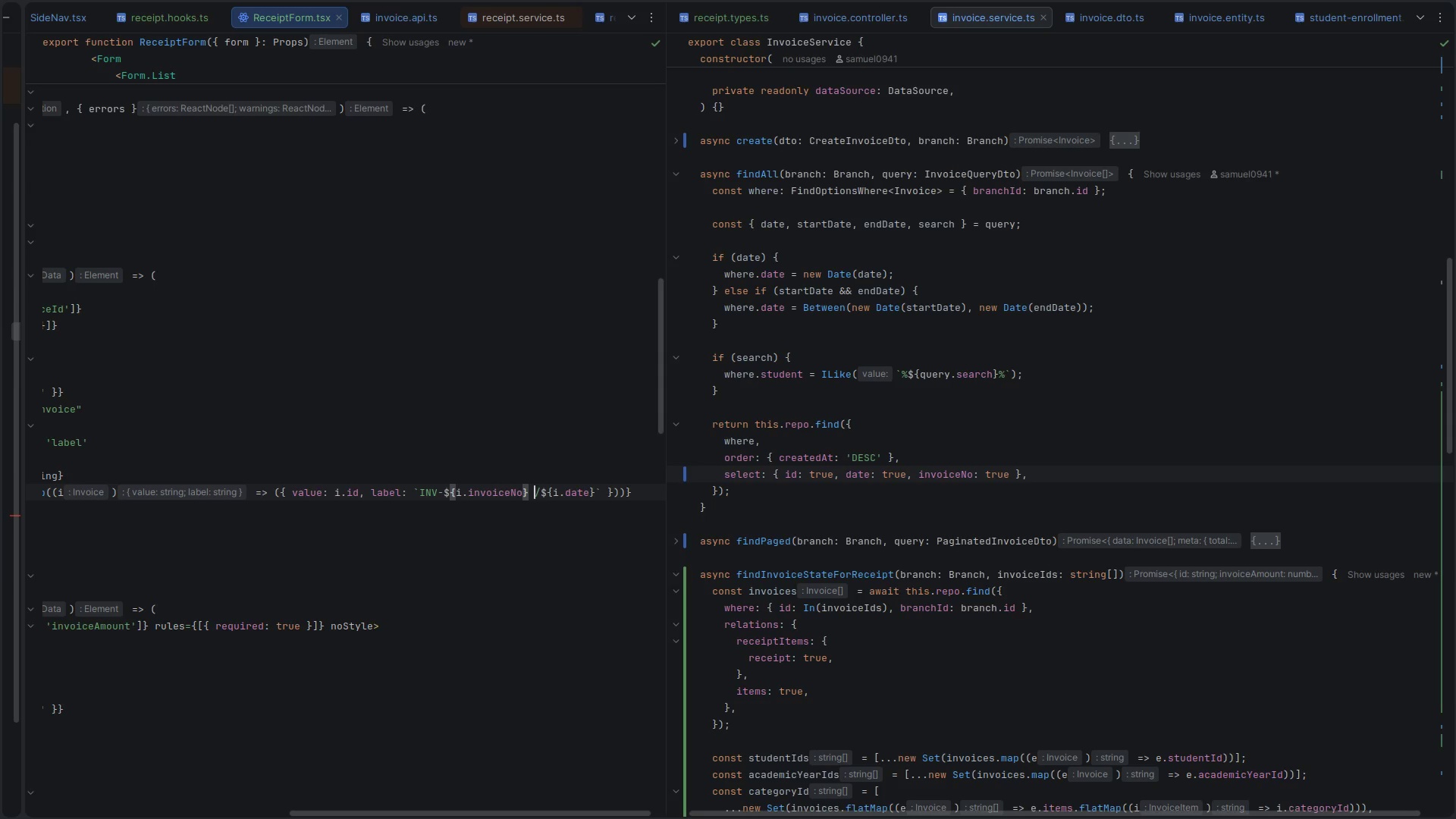 
key(Backspace)
 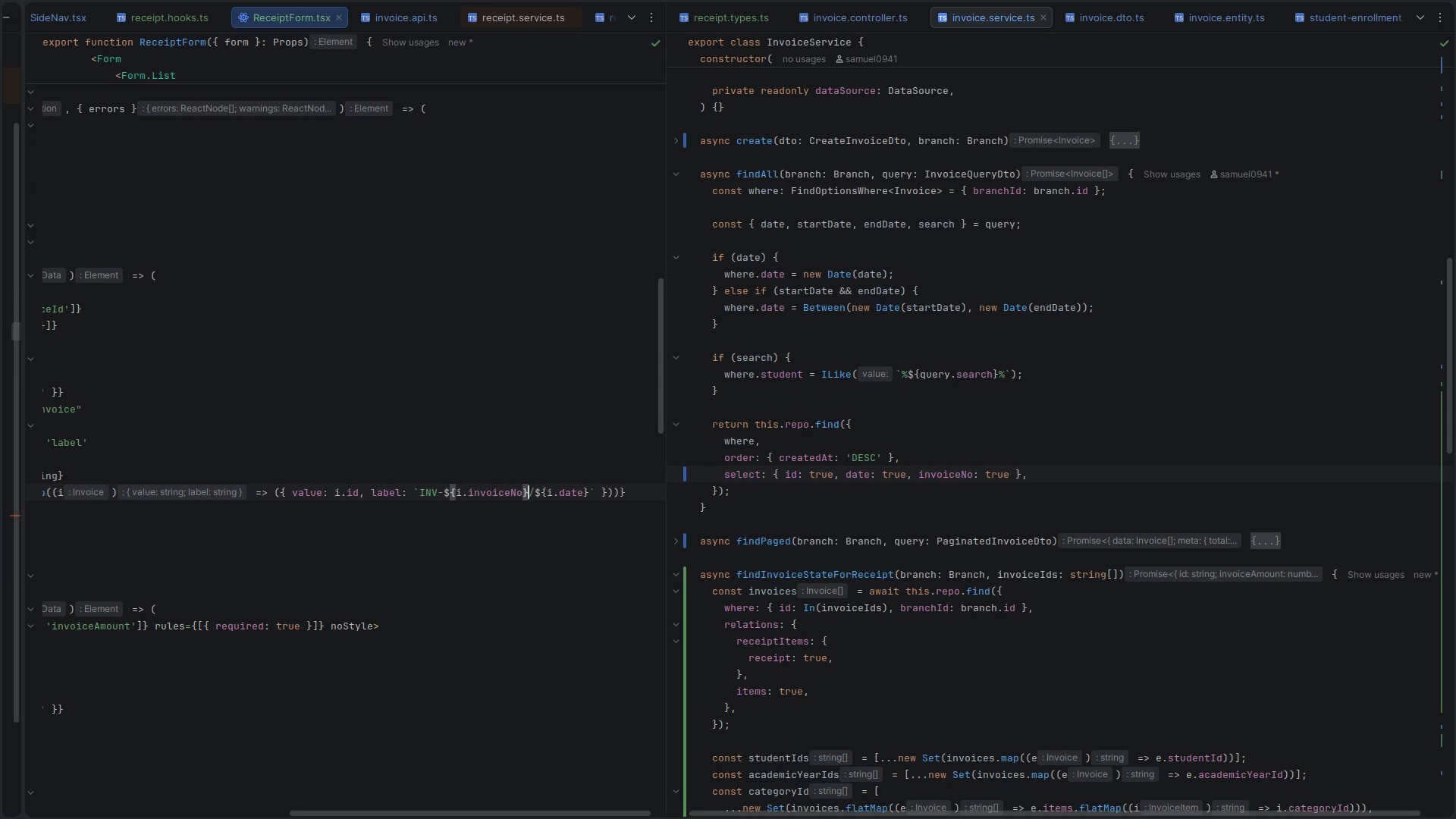 
key(Control+S)
 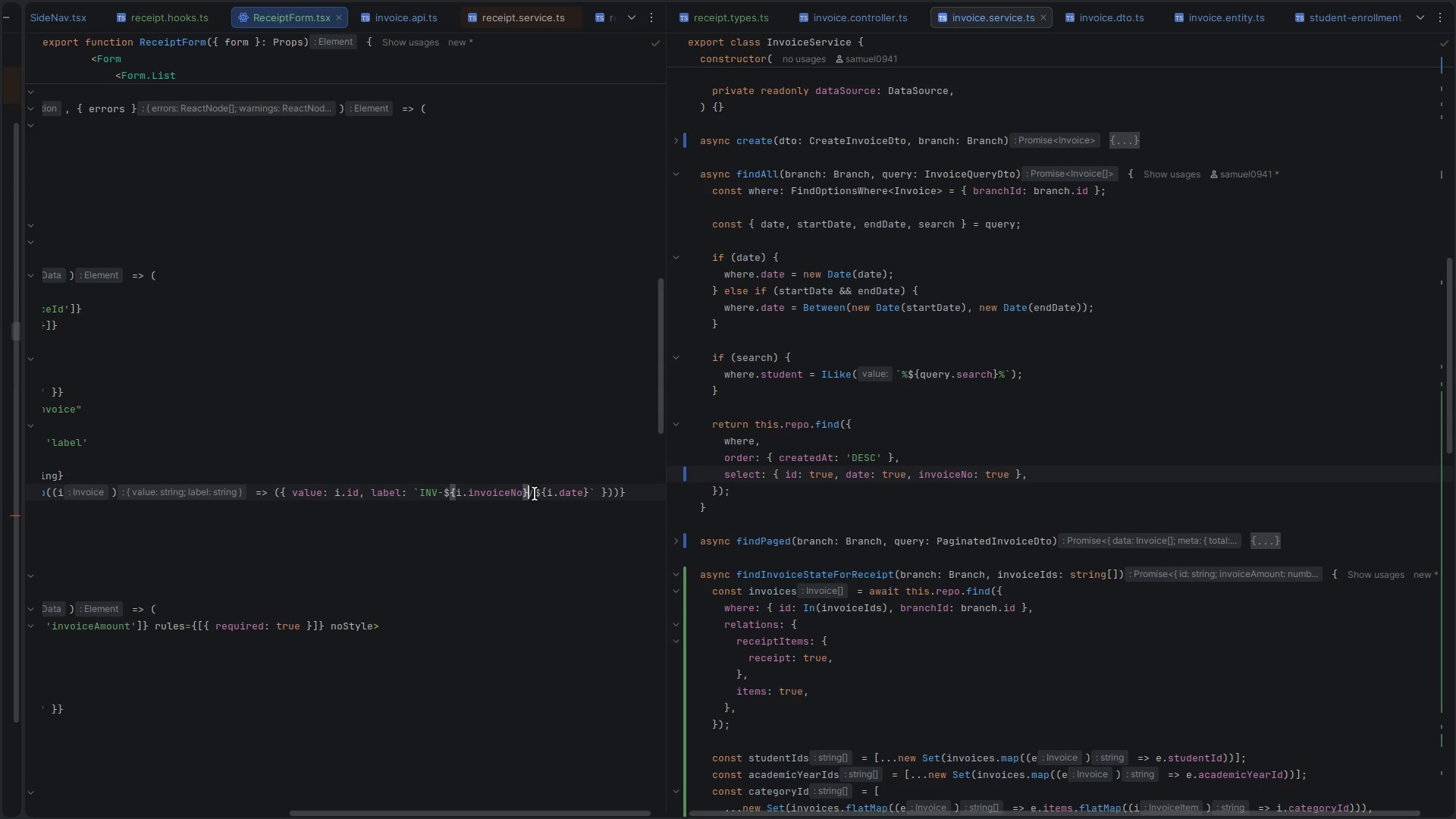 
key(Alt+Control+ArrowLeft)
 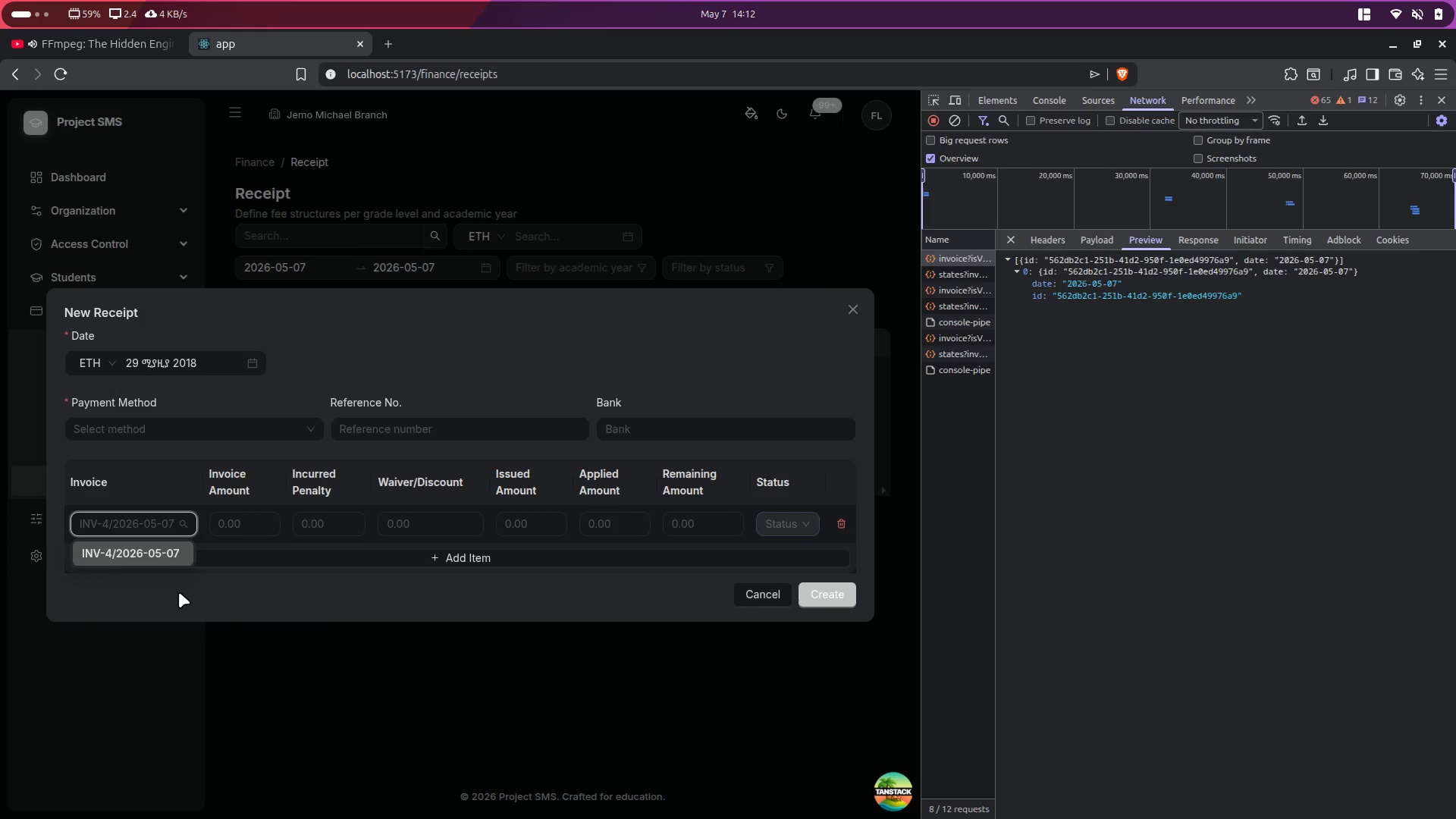 
wait(5.41)
 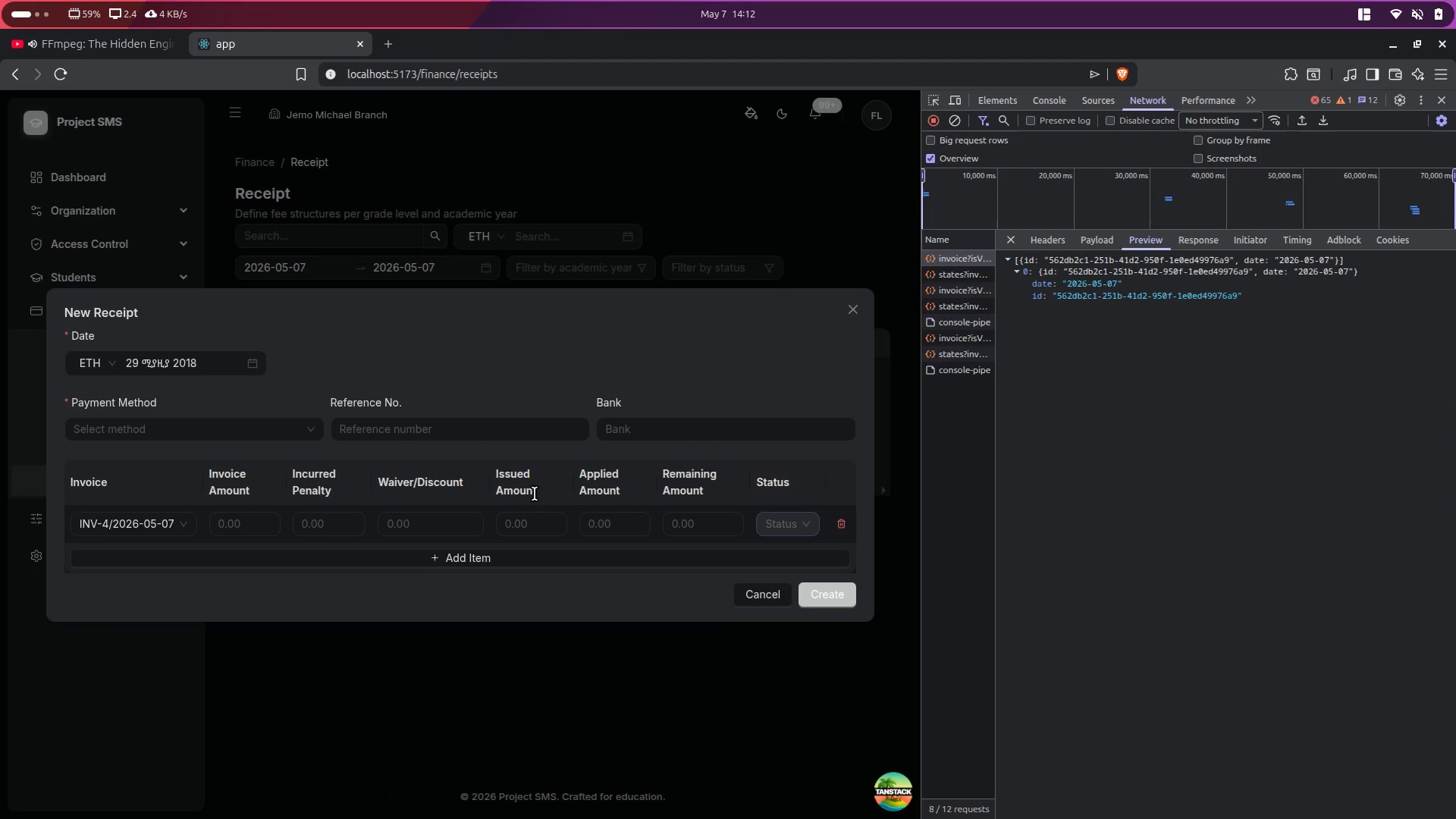 
key(4)
 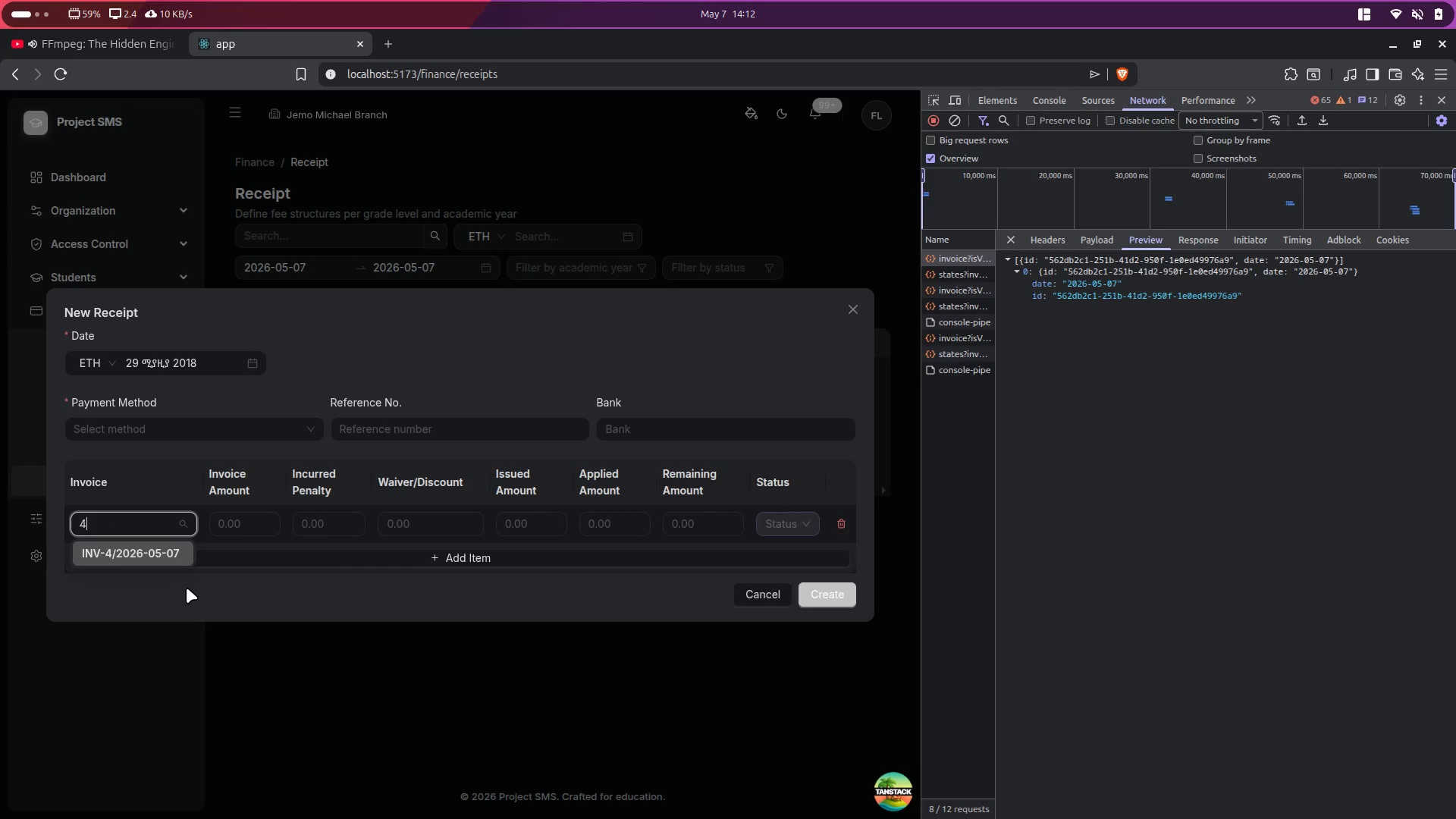 
key(Slash)
 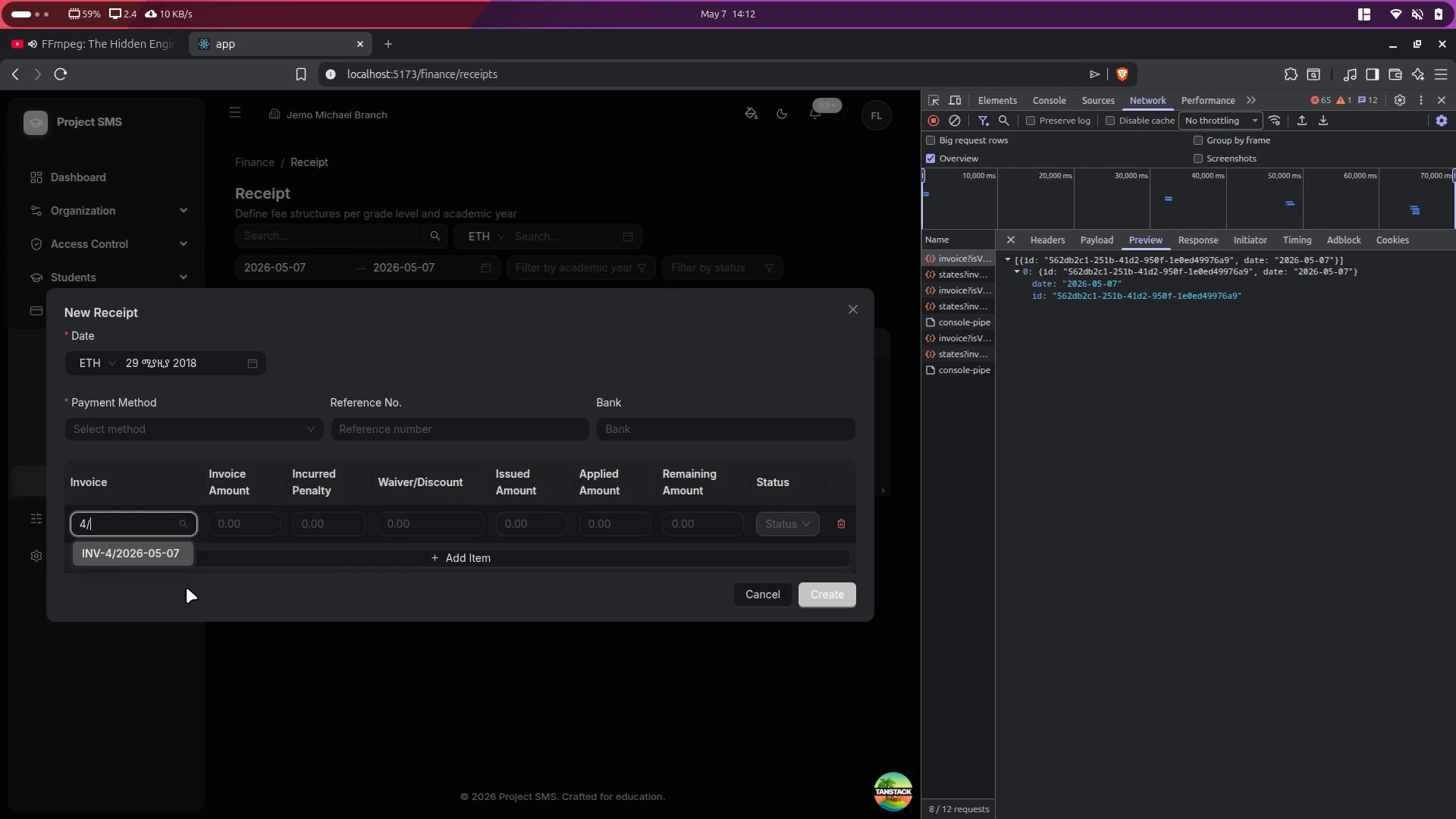 
key(Slash)
 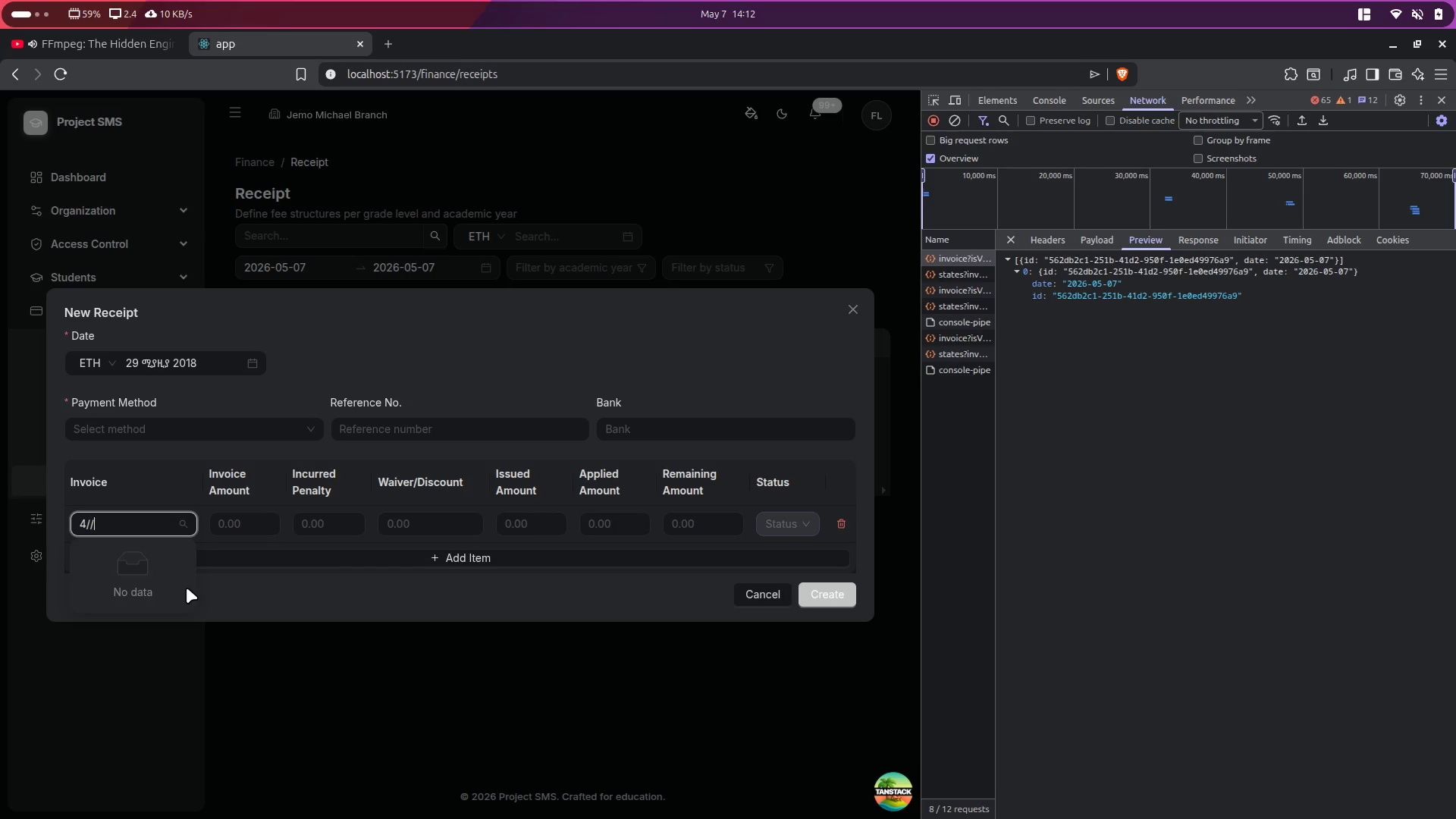 
key(Control+ControlLeft)
 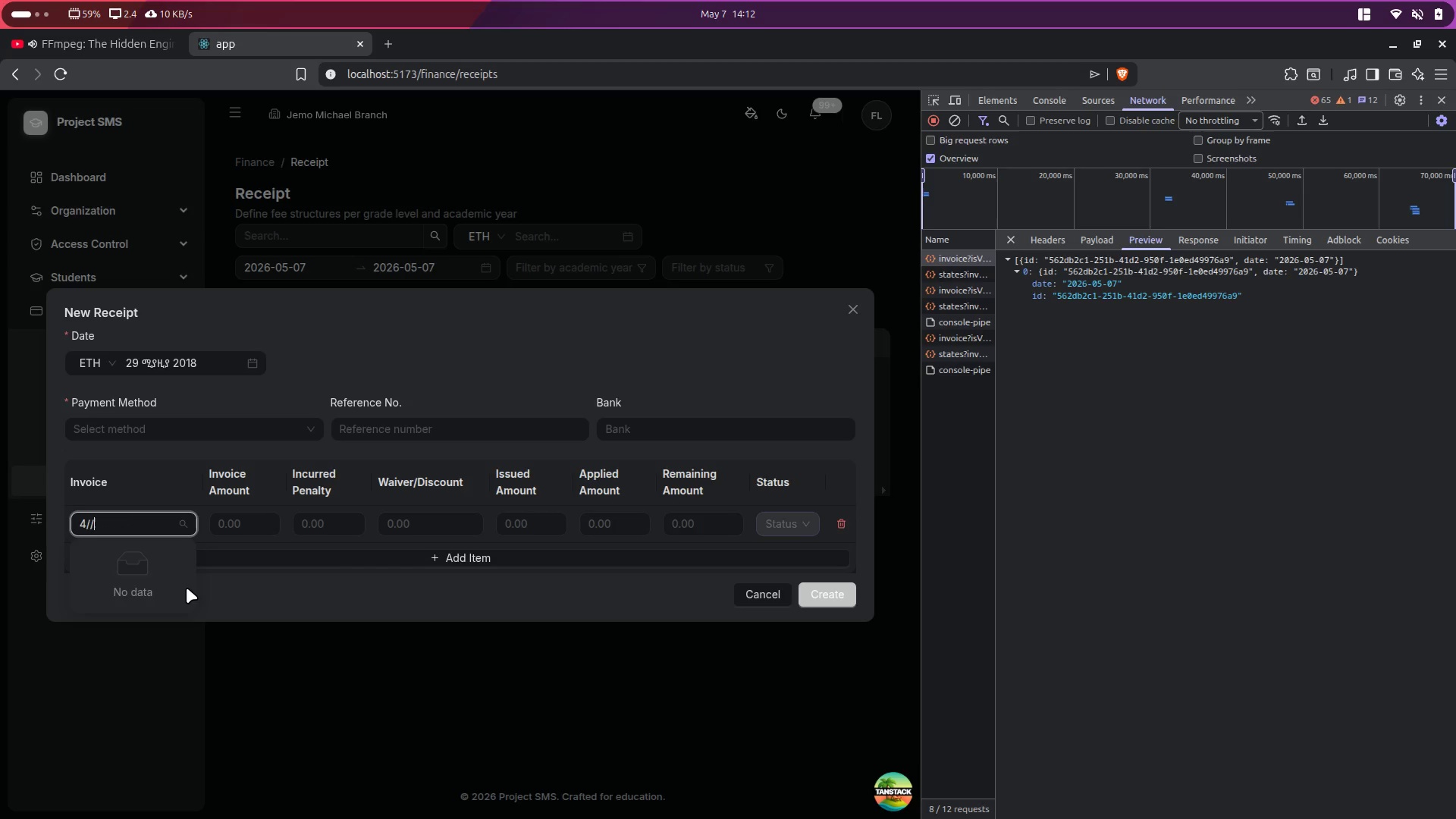 
key(Control+A)
 